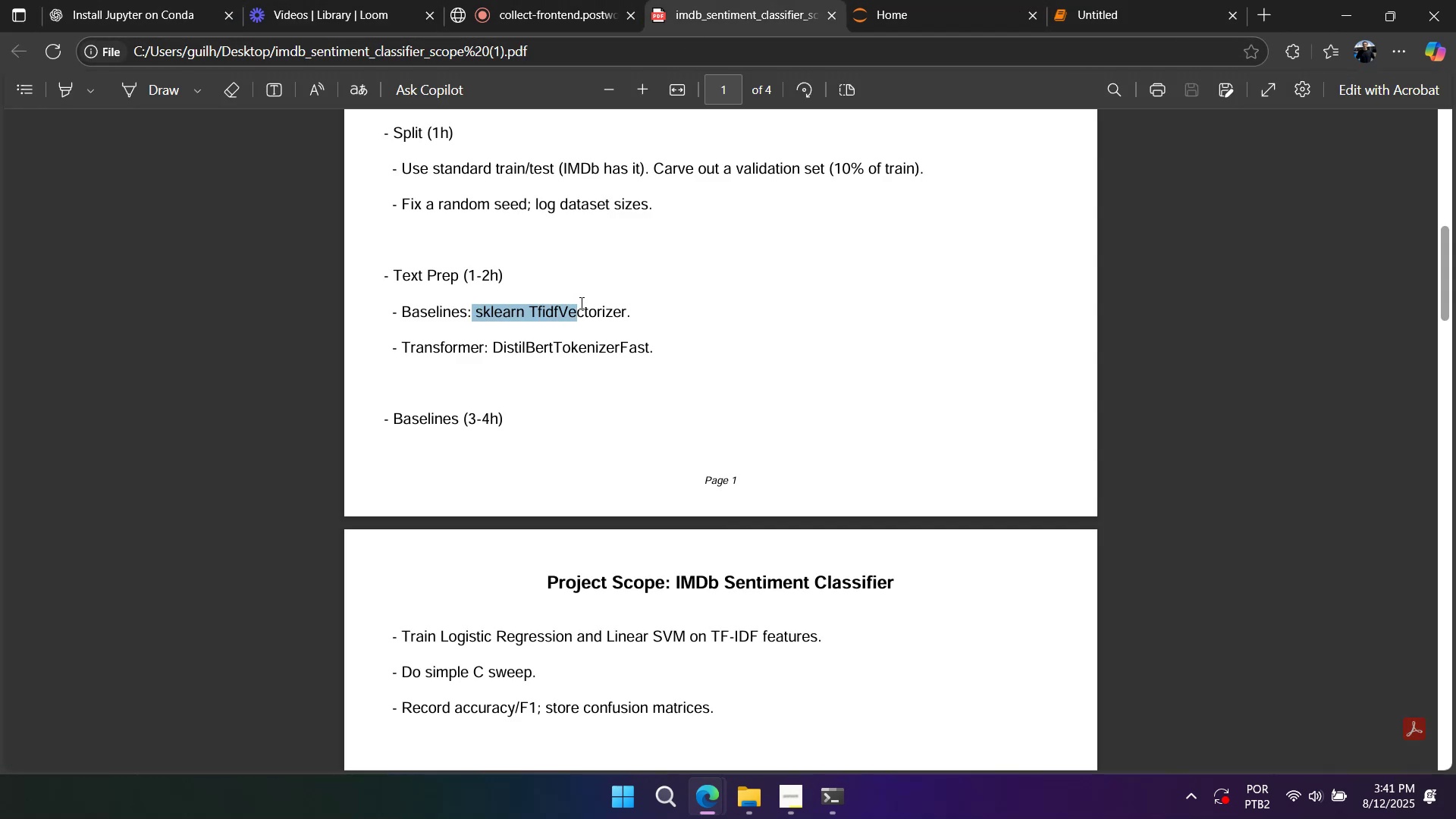 
key(Control+C)
 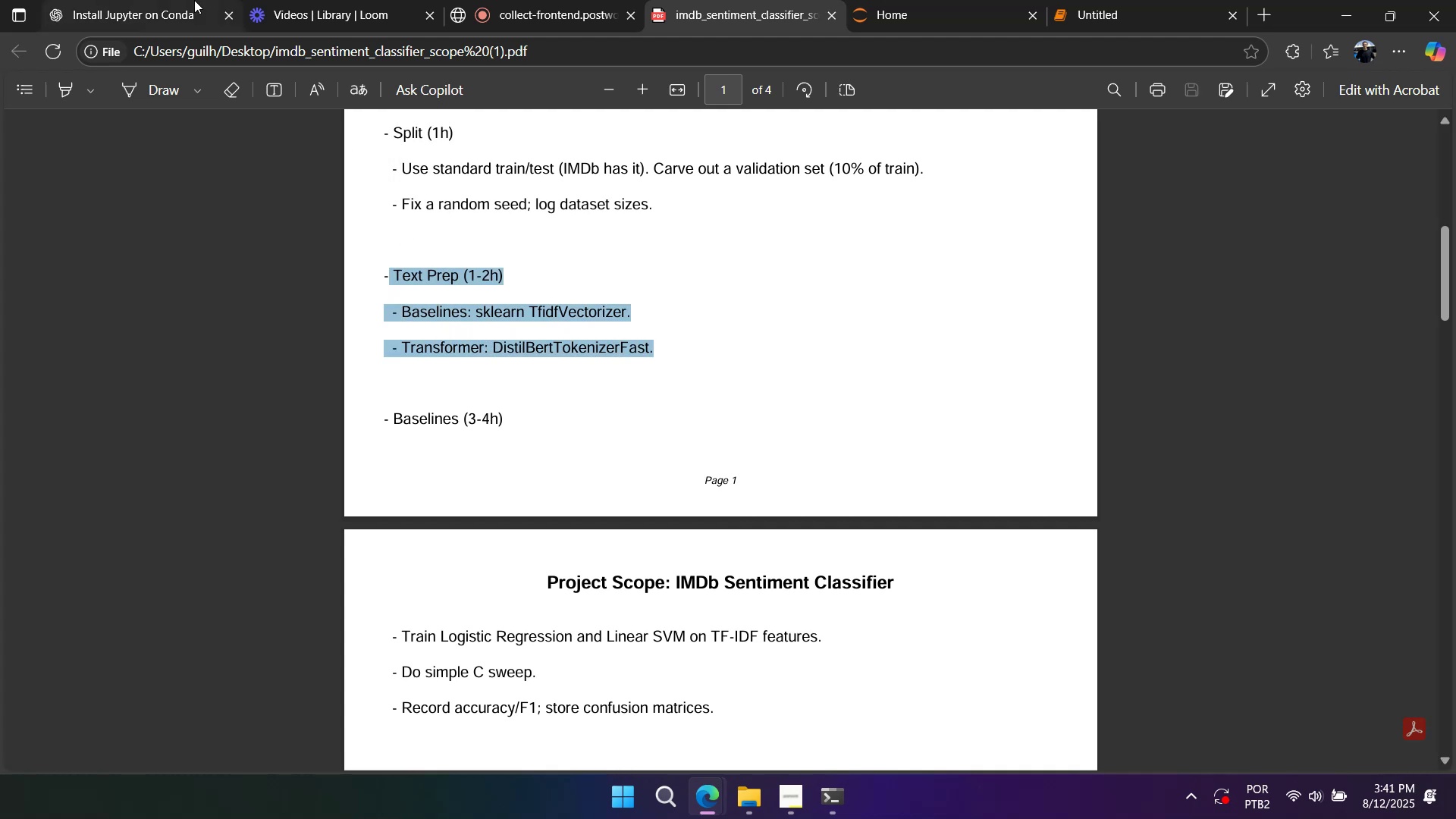 
left_click([185, 12])
 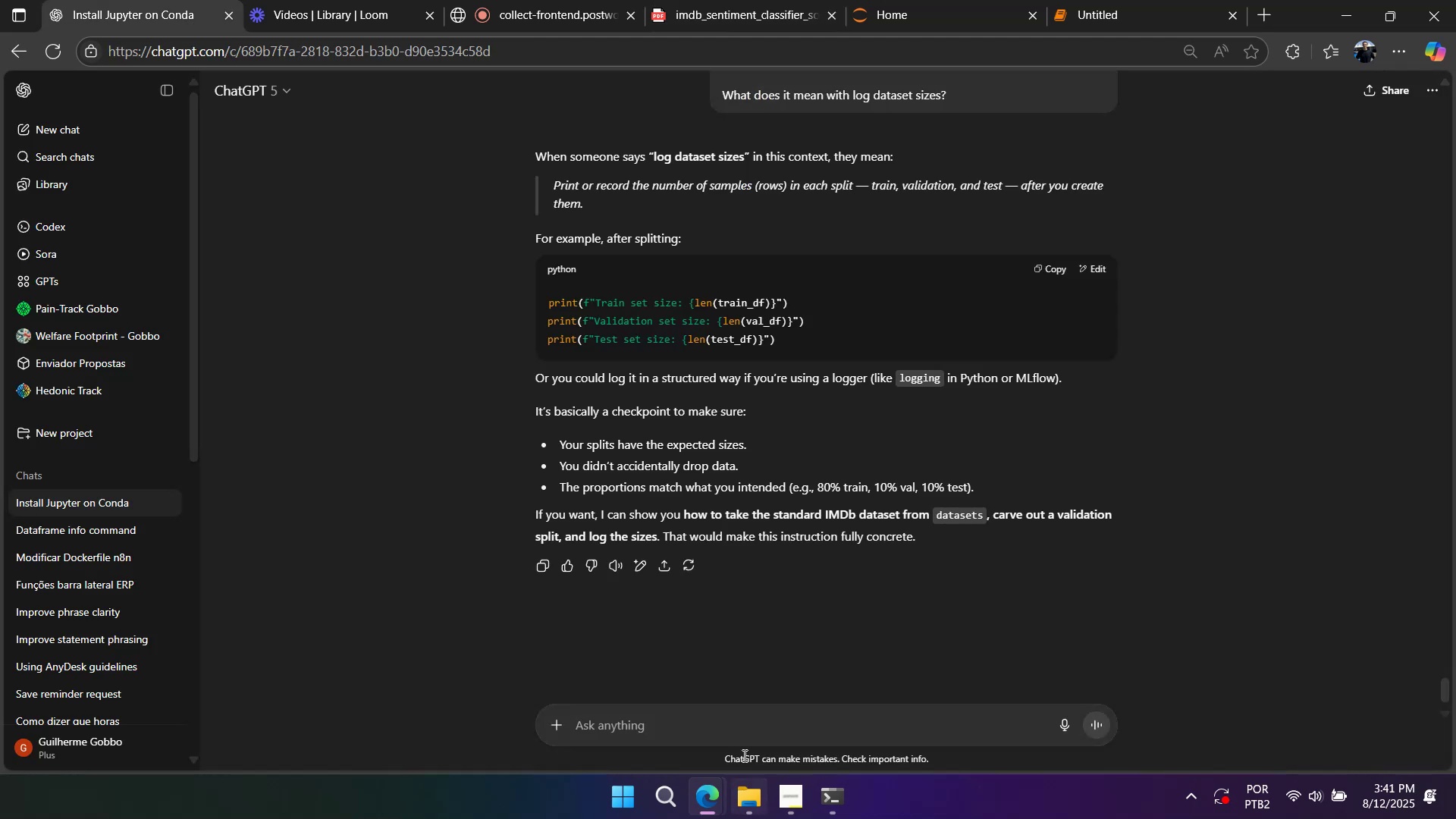 
left_click([743, 736])
 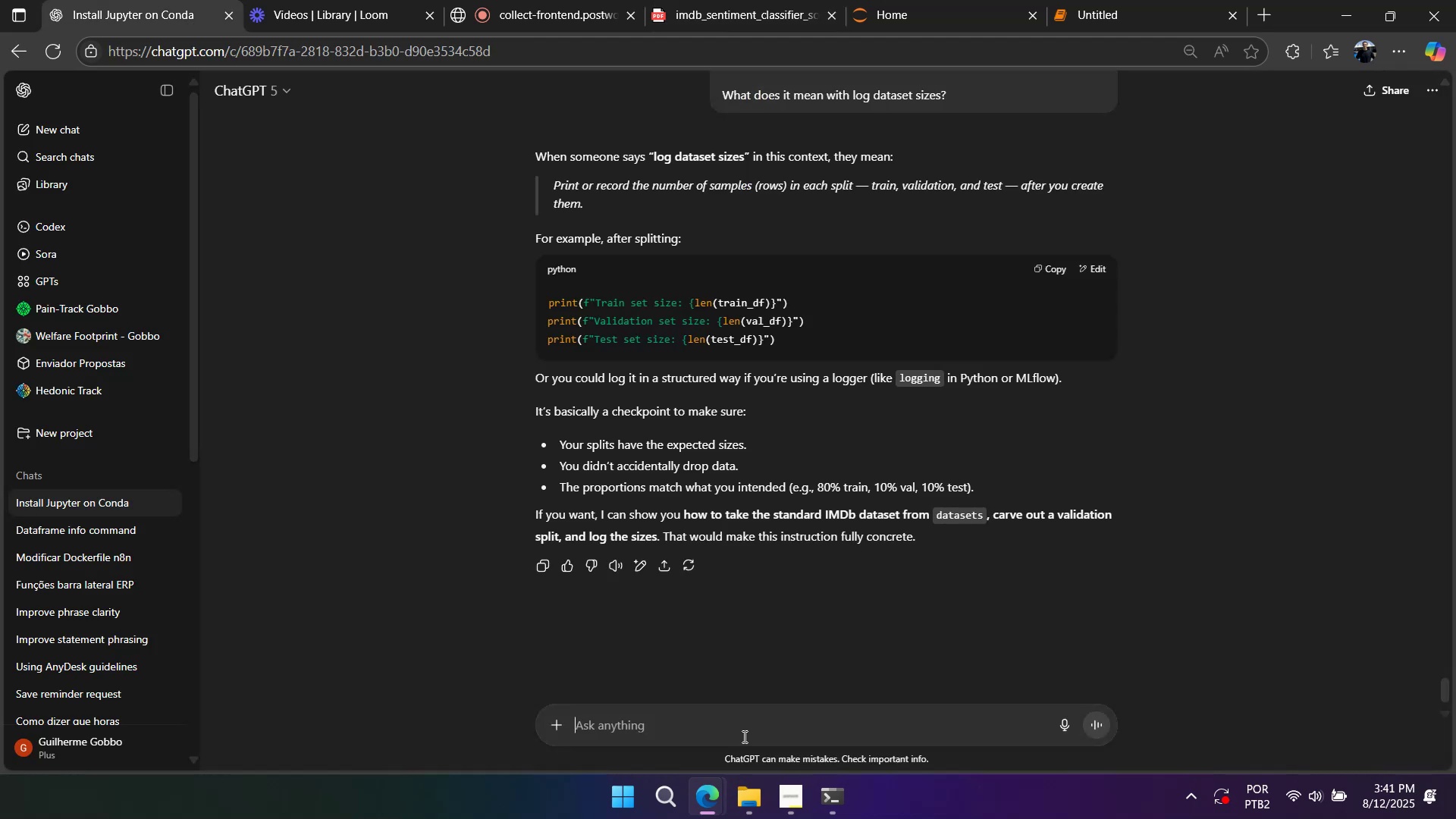 
key(Control+ControlLeft)
 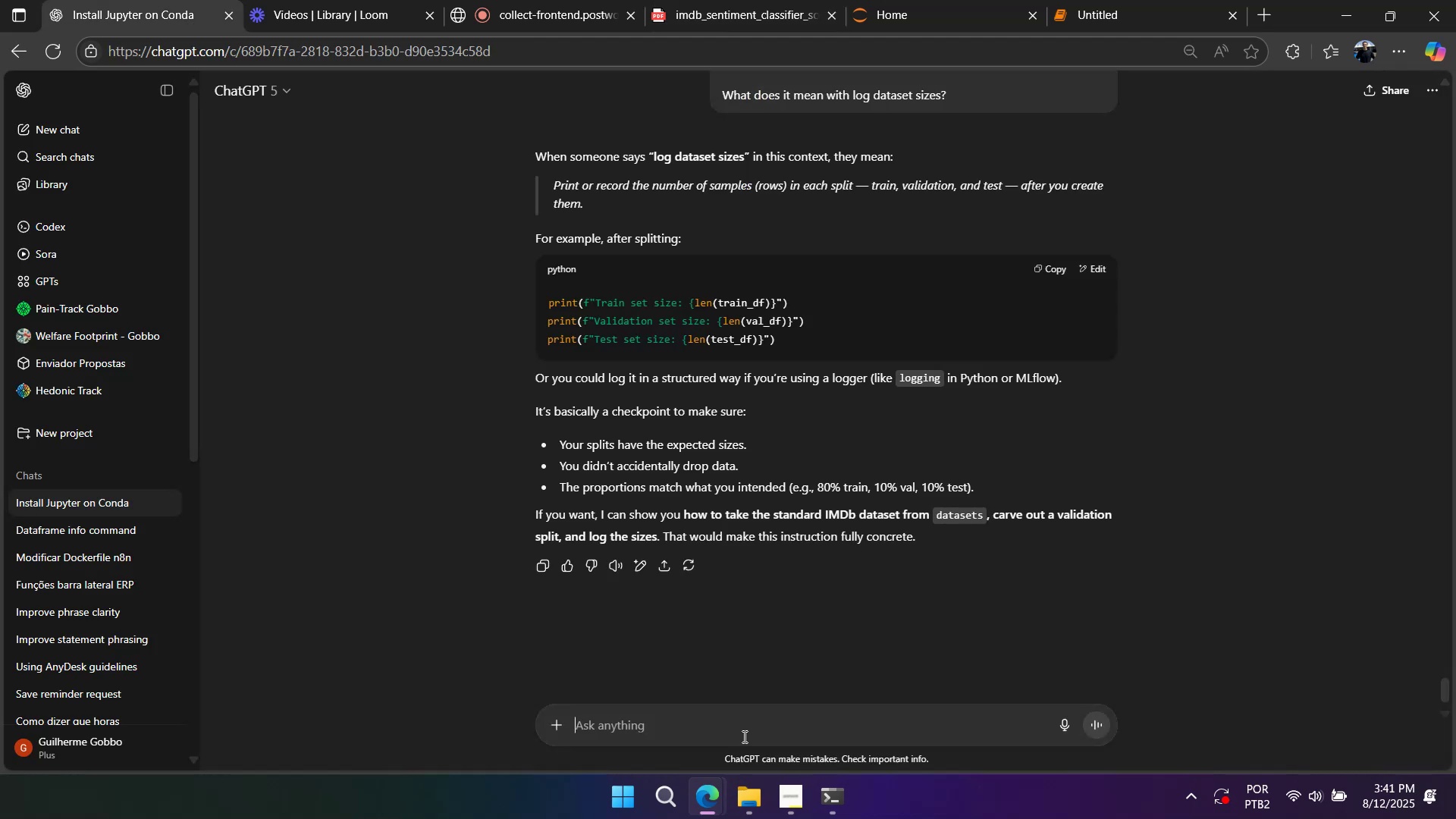 
key(Control+V)
 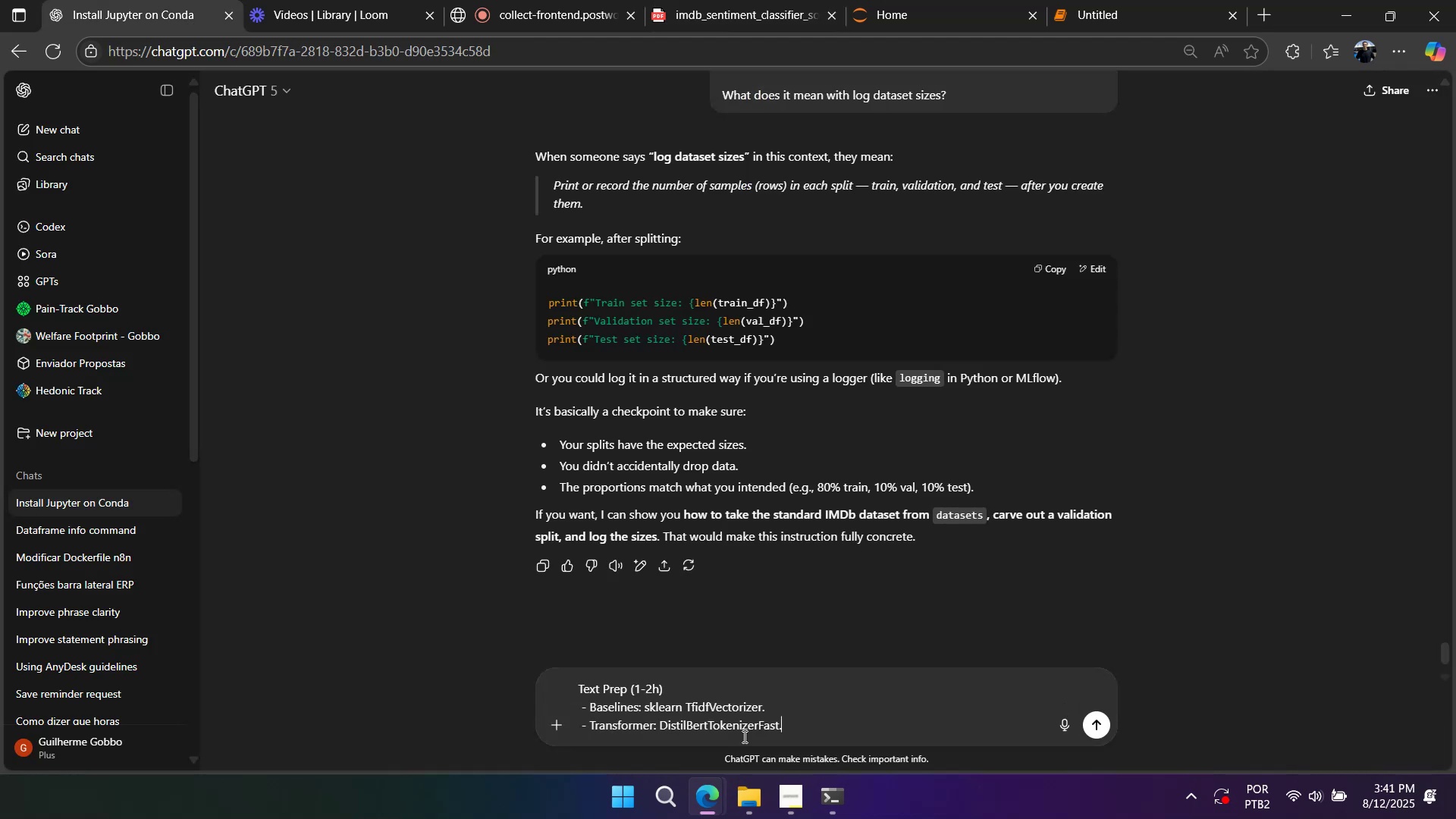 
key(Shift+Enter)
 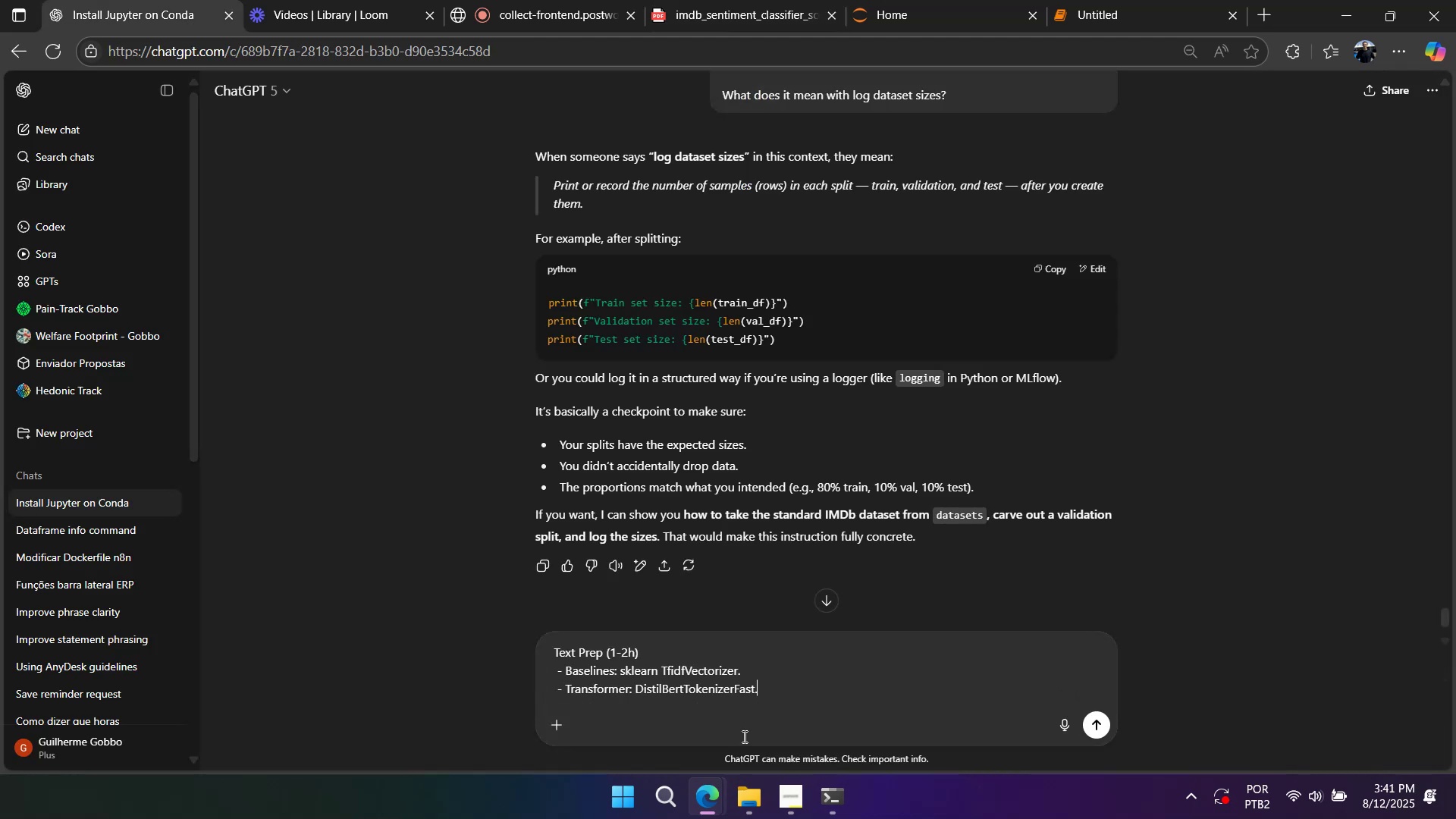 
key(Shift+Enter)
 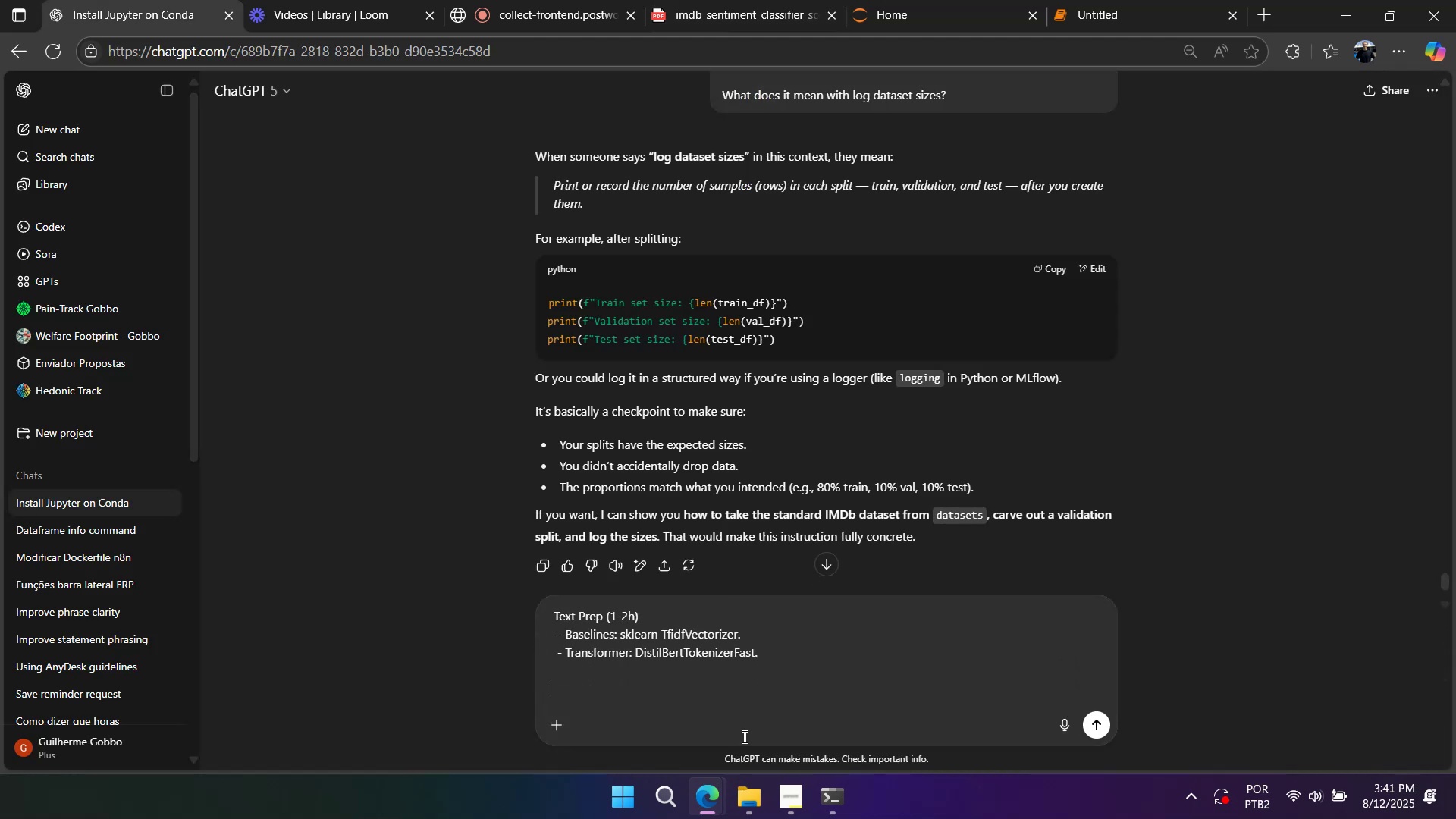 
key(Shift+Enter)
 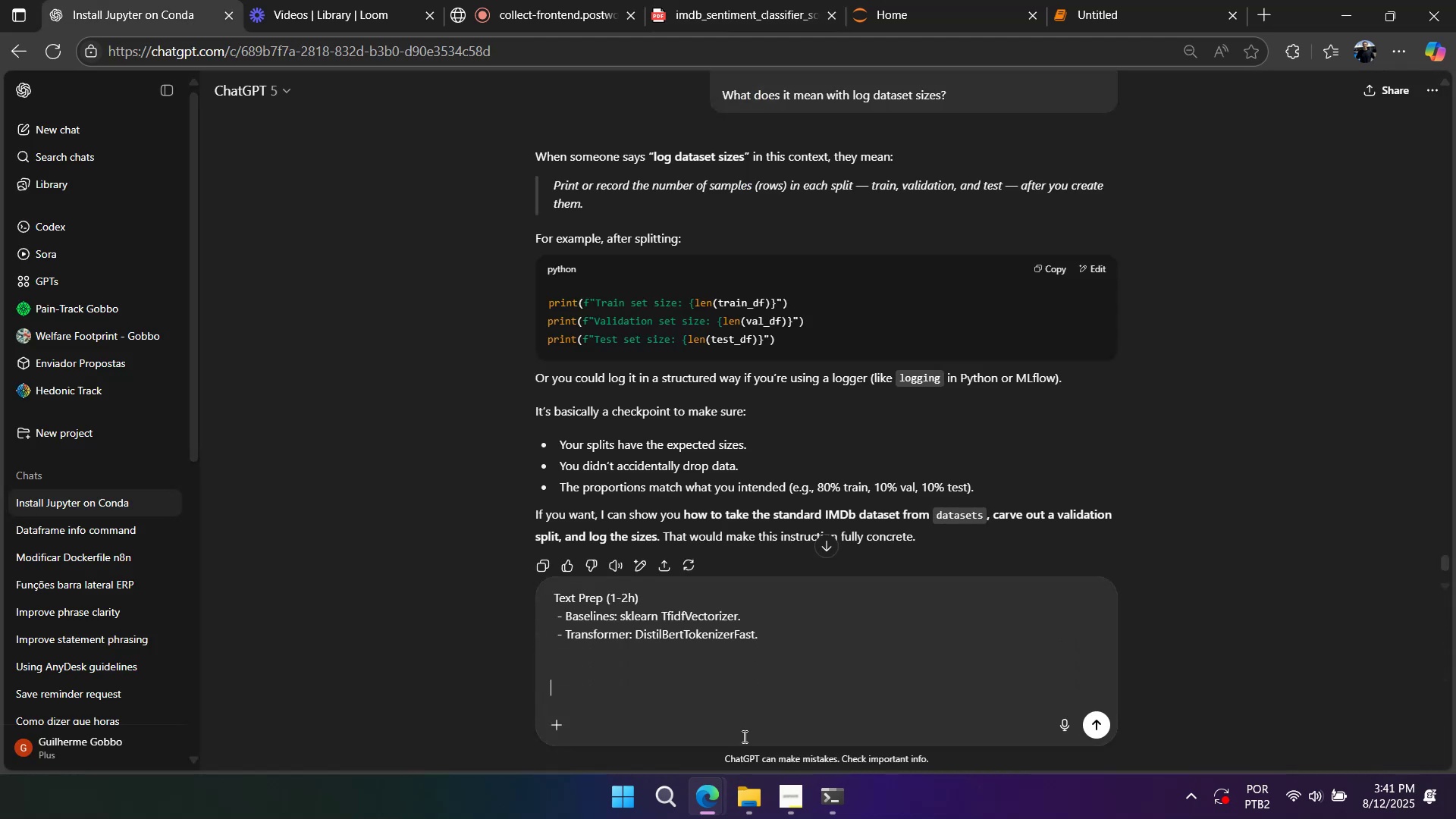 
type(Differences betwewn)
key(Backspace)
key(Backspace)
type(en both)
 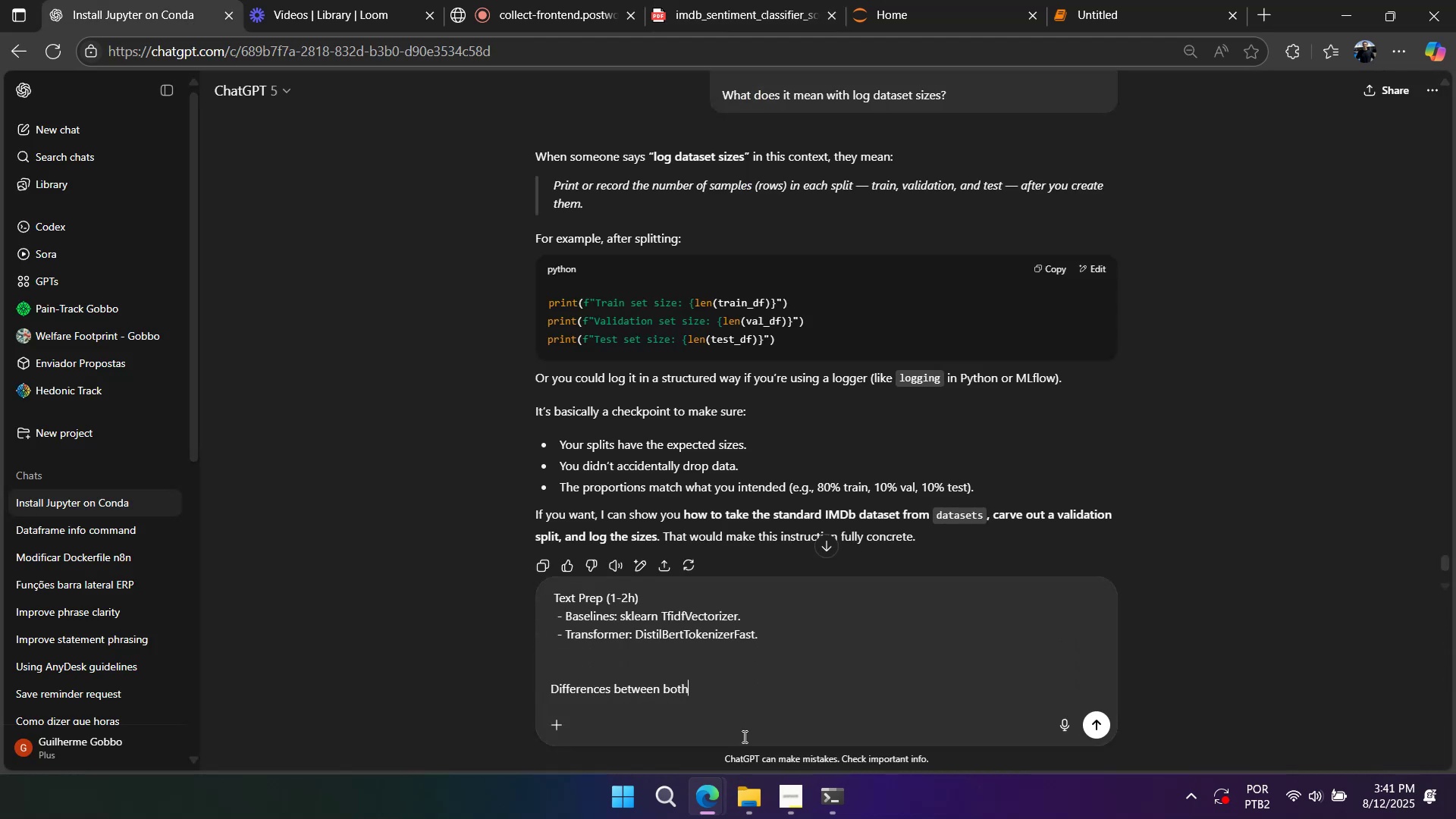 
key(Enter)
 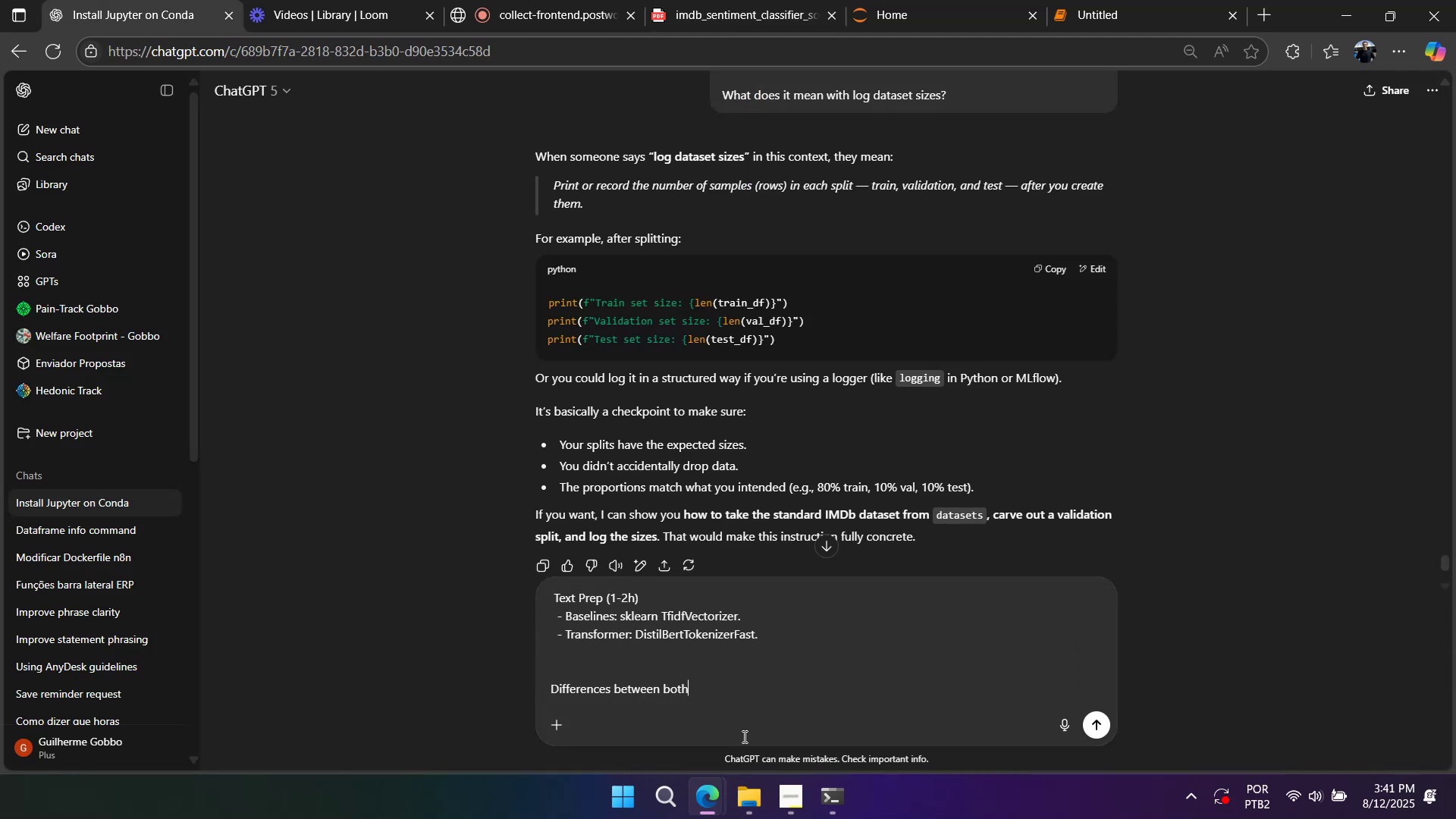 
key(Backslash)
 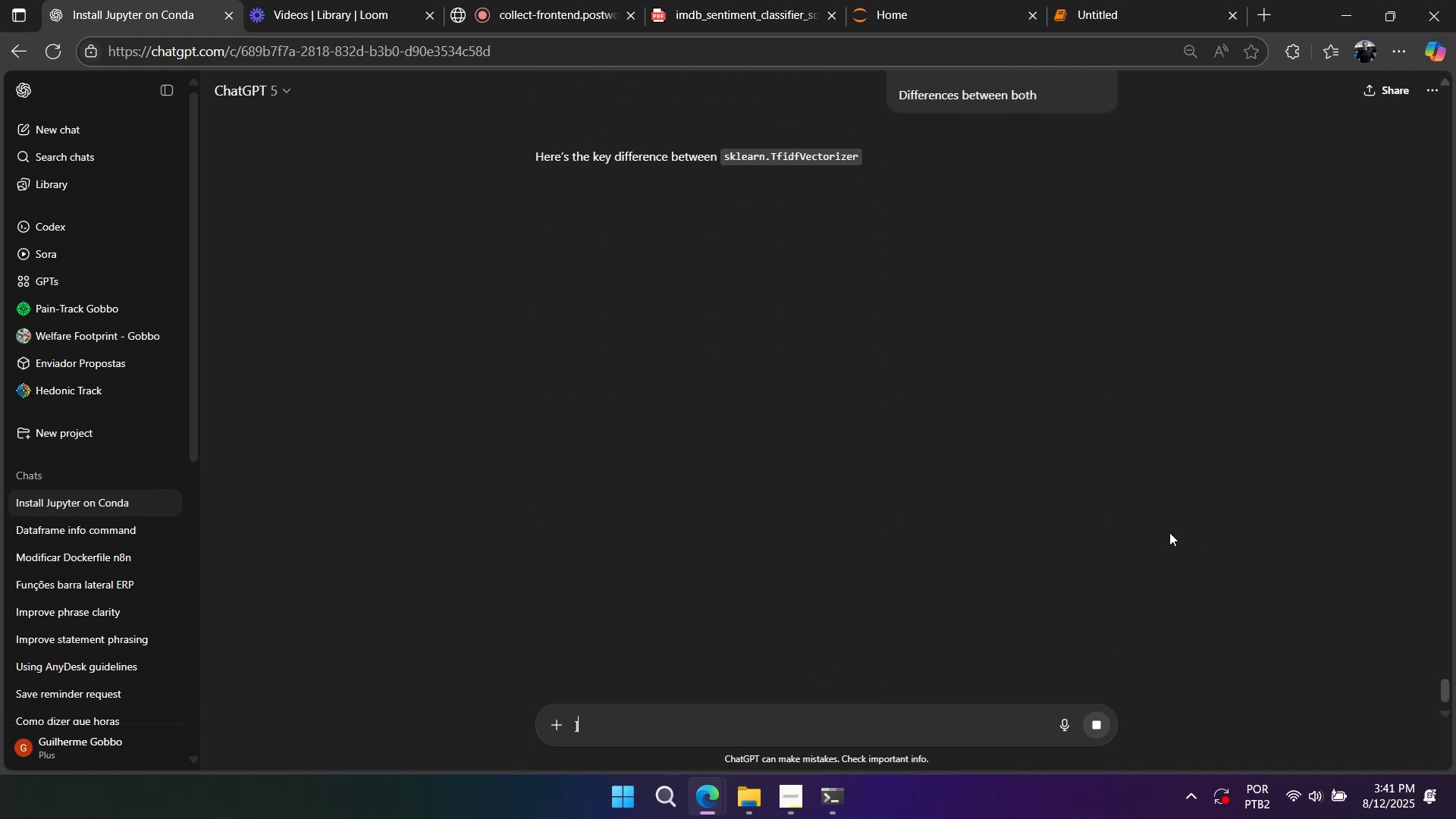 
right_click([892, 444])
 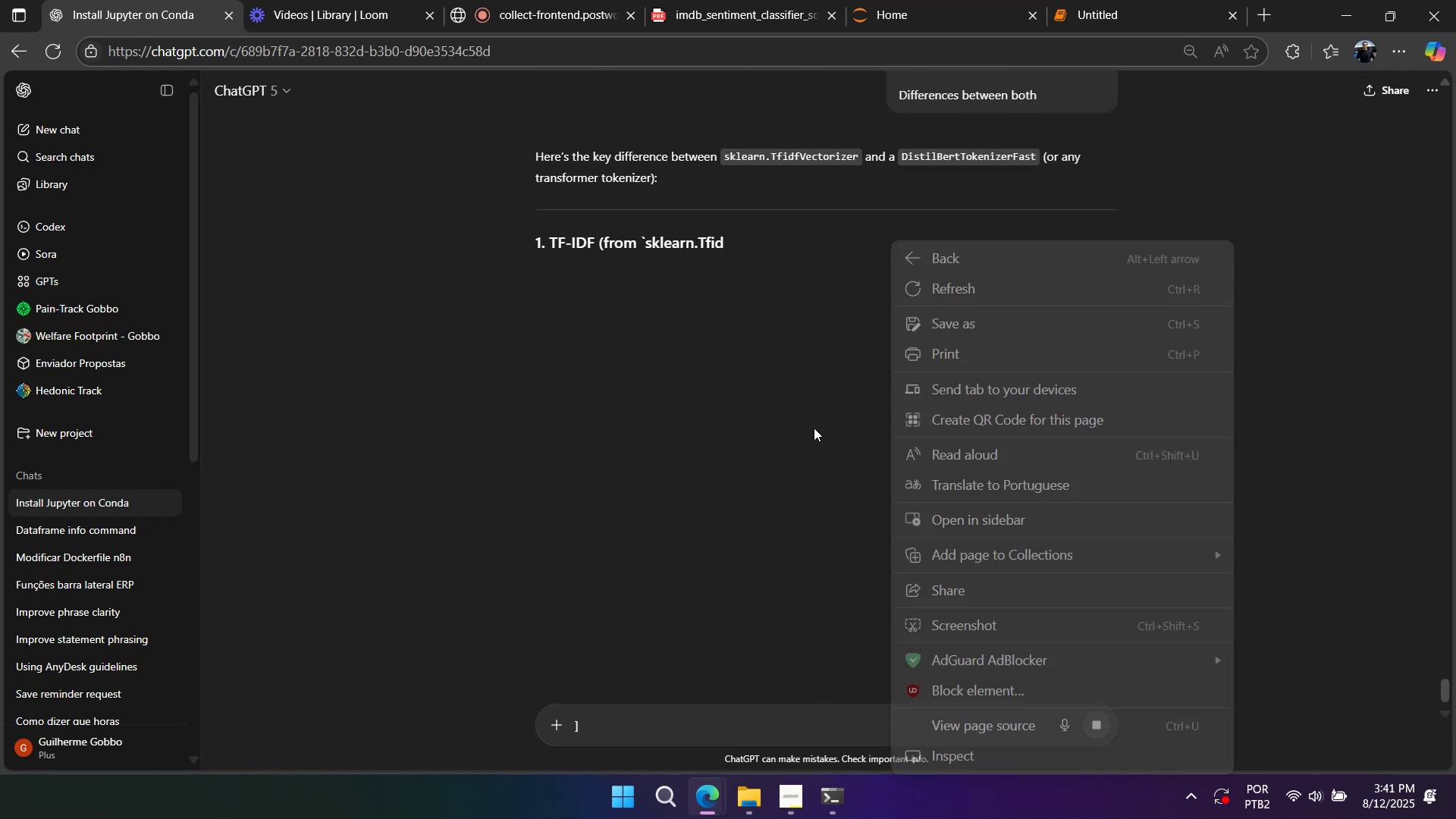 
left_click([812, 427])
 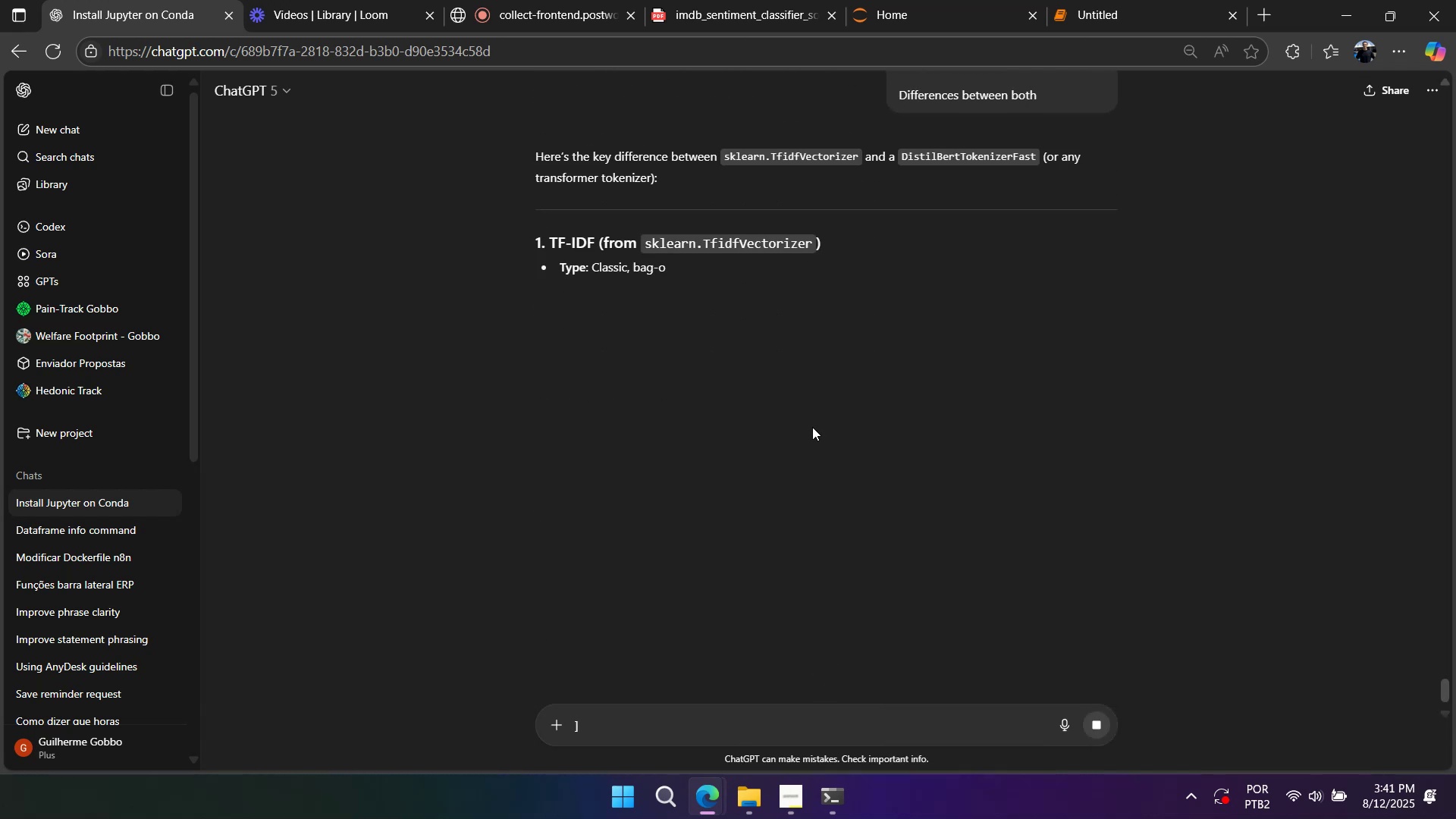 
right_click([812, 427])
 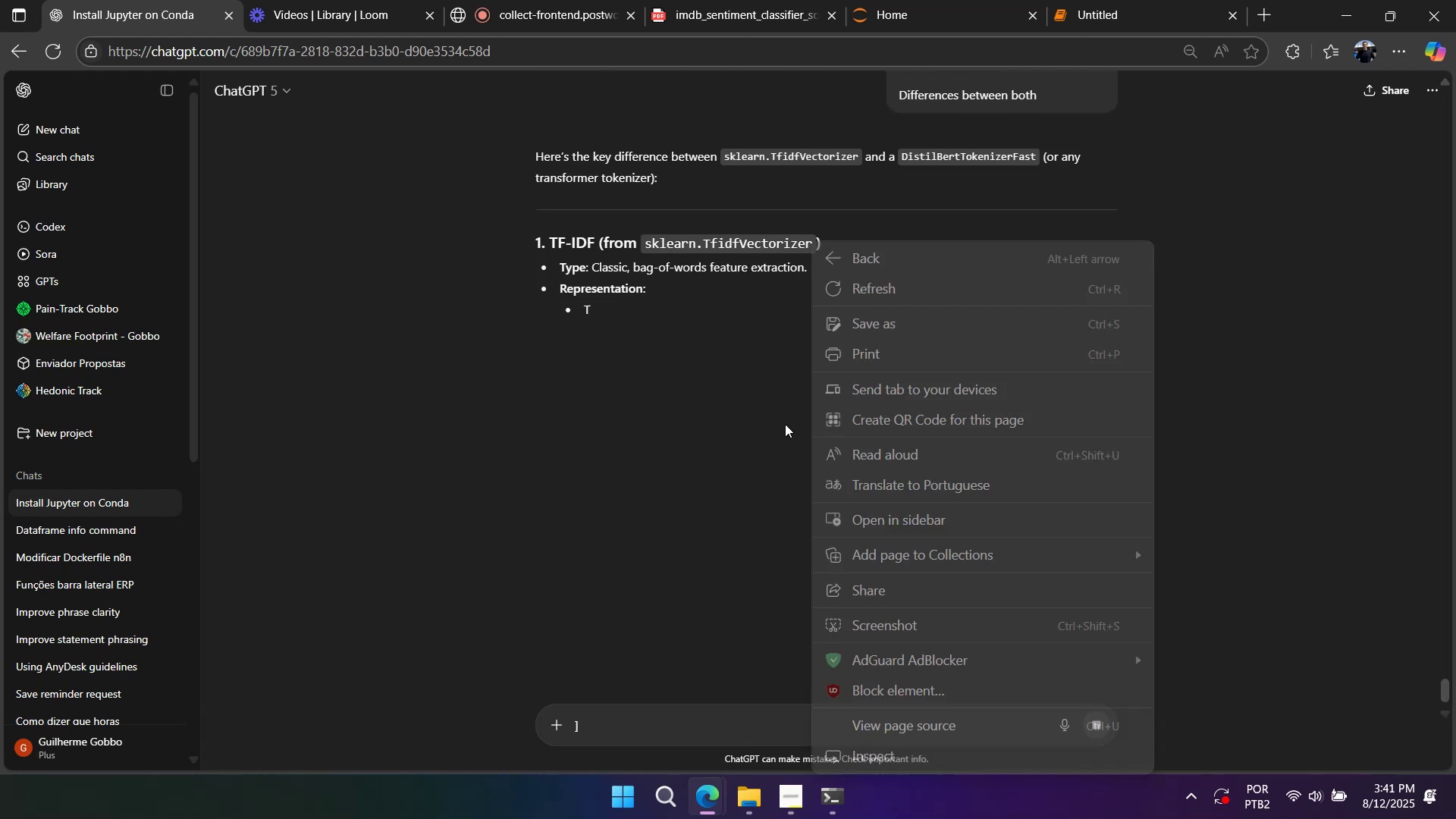 
left_click([785, 424])
 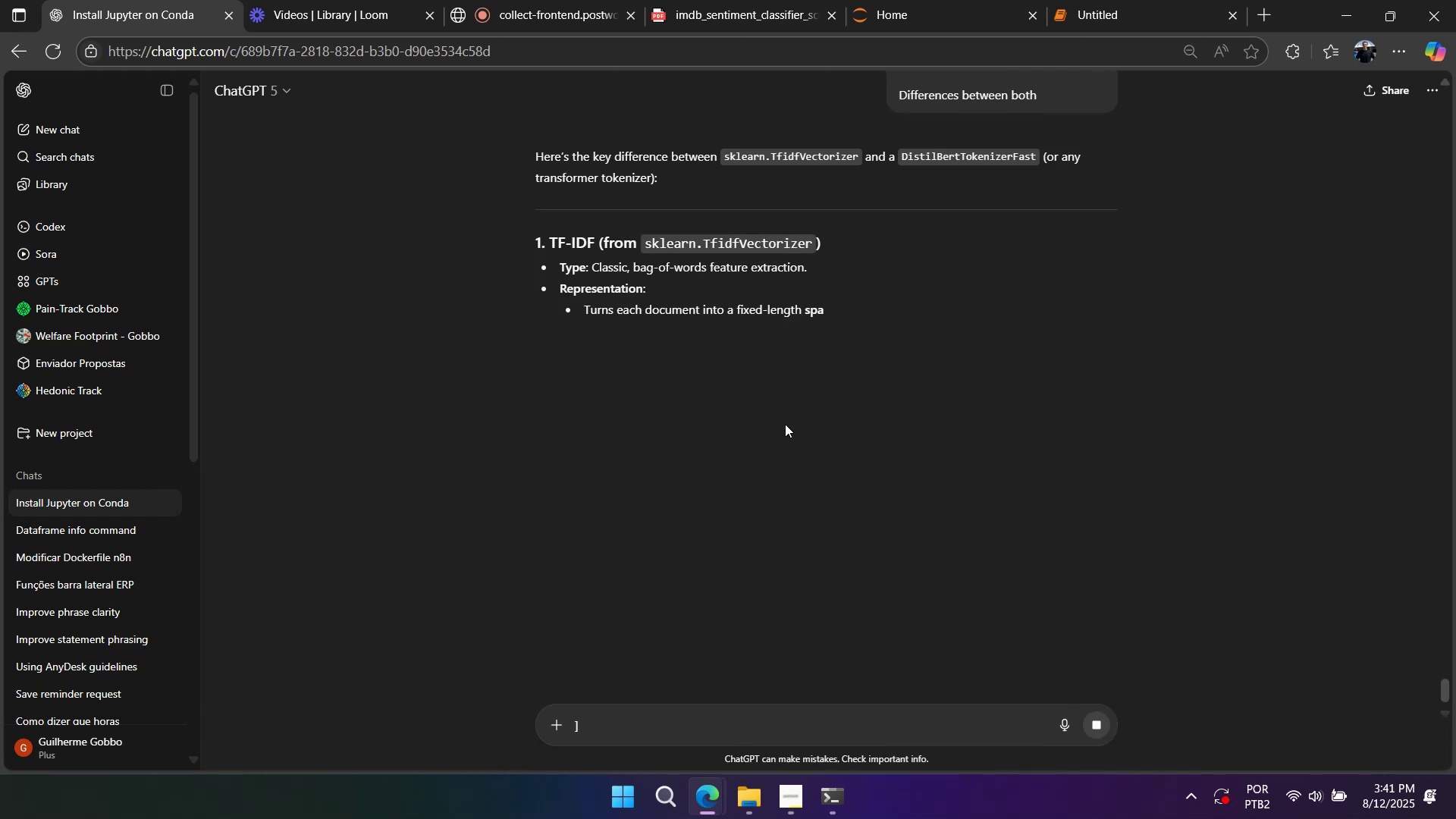 
right_click([785, 424])
 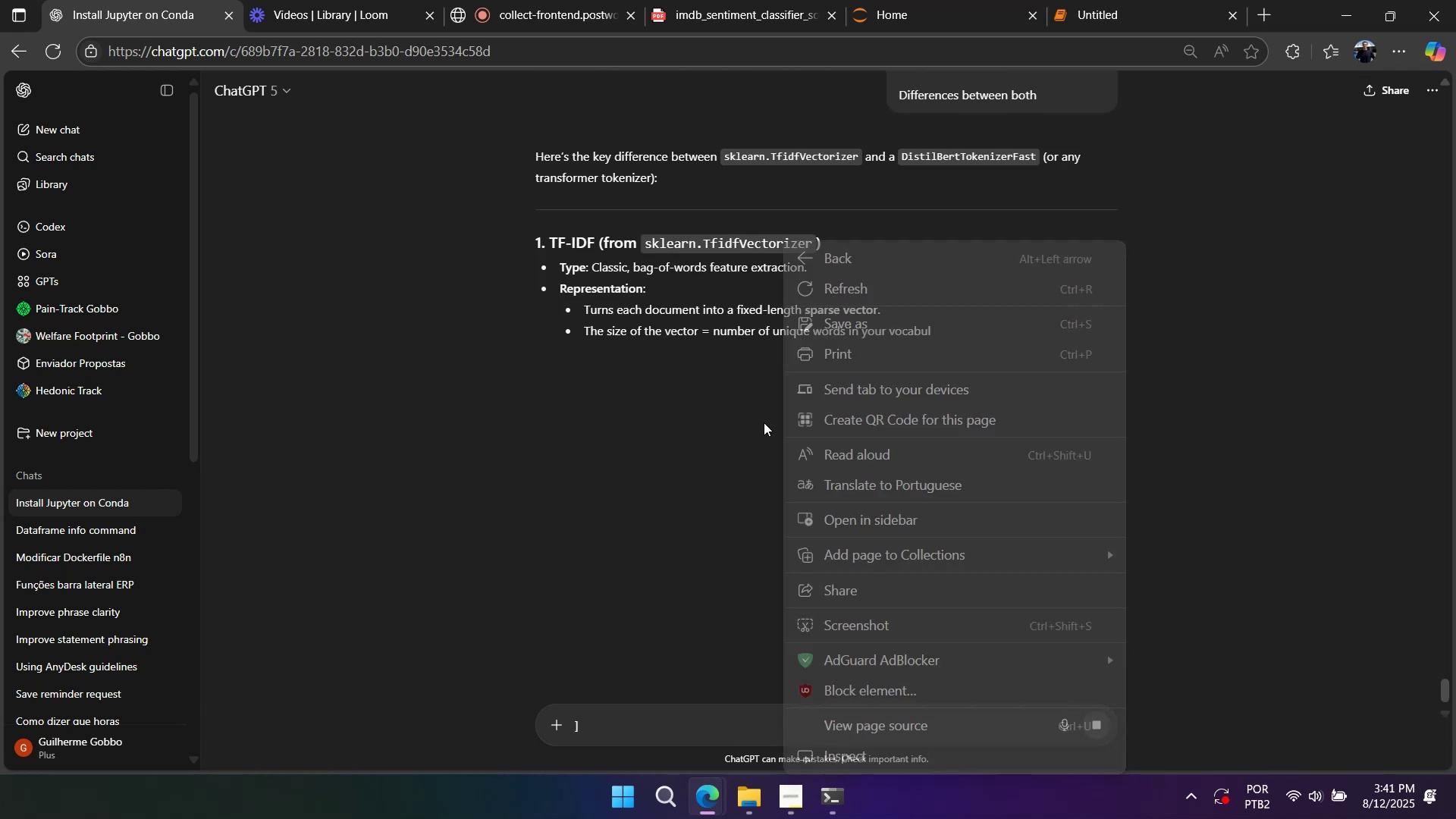 
left_click([764, 422])
 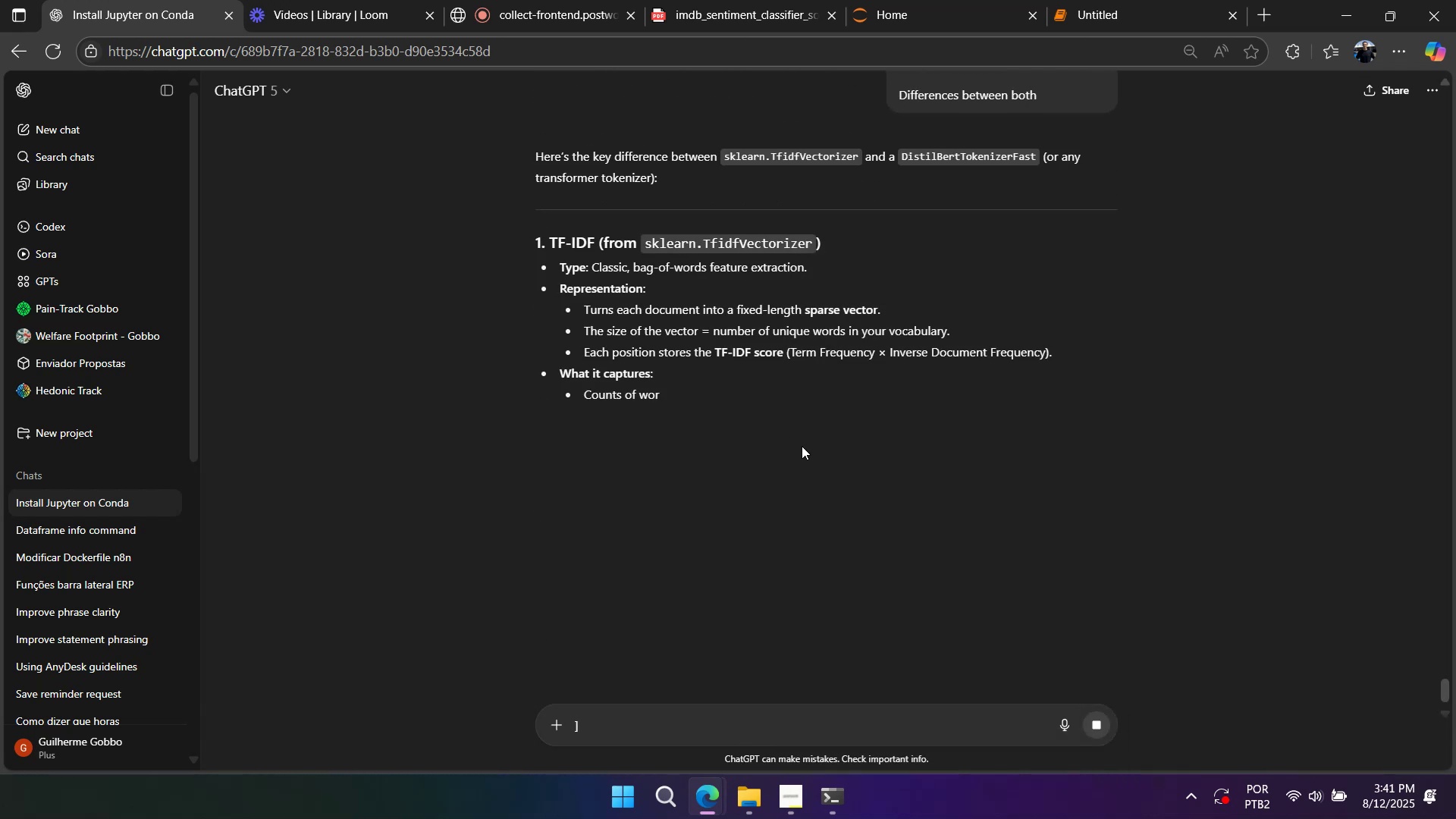 
scroll: coordinate [807, 448], scroll_direction: down, amount: 2.0
 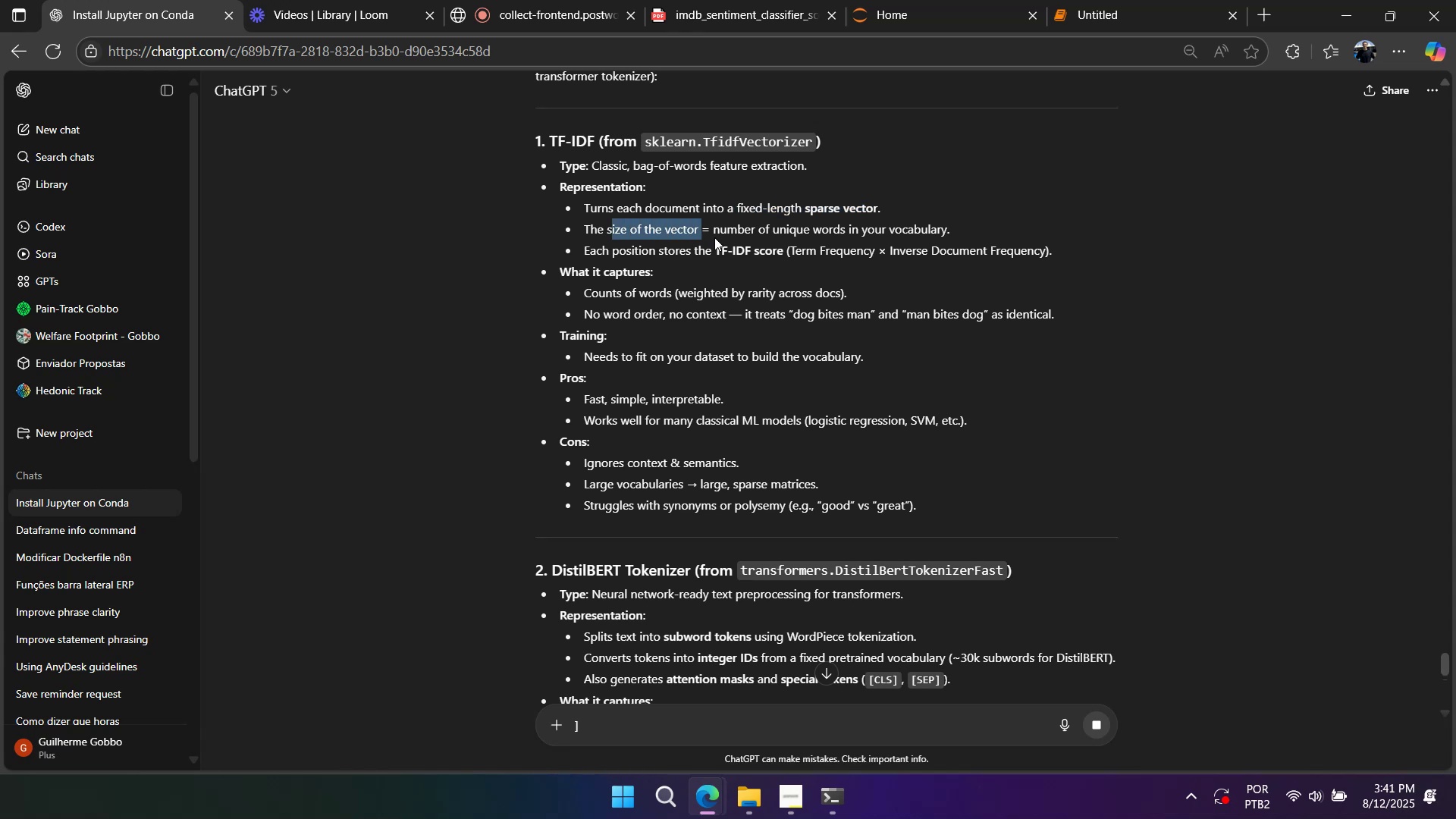 
wait(6.7)
 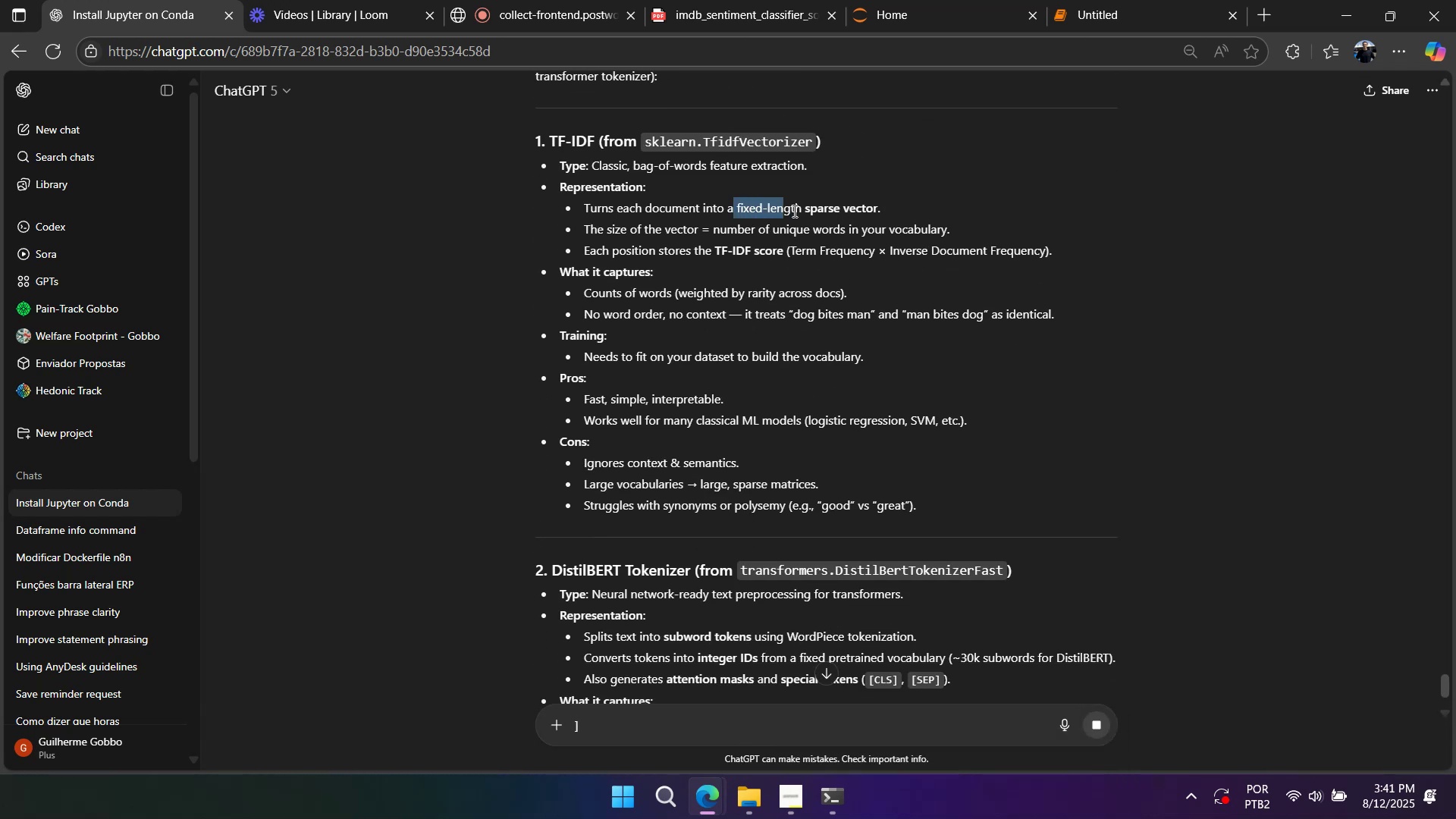 
left_click([720, 274])
 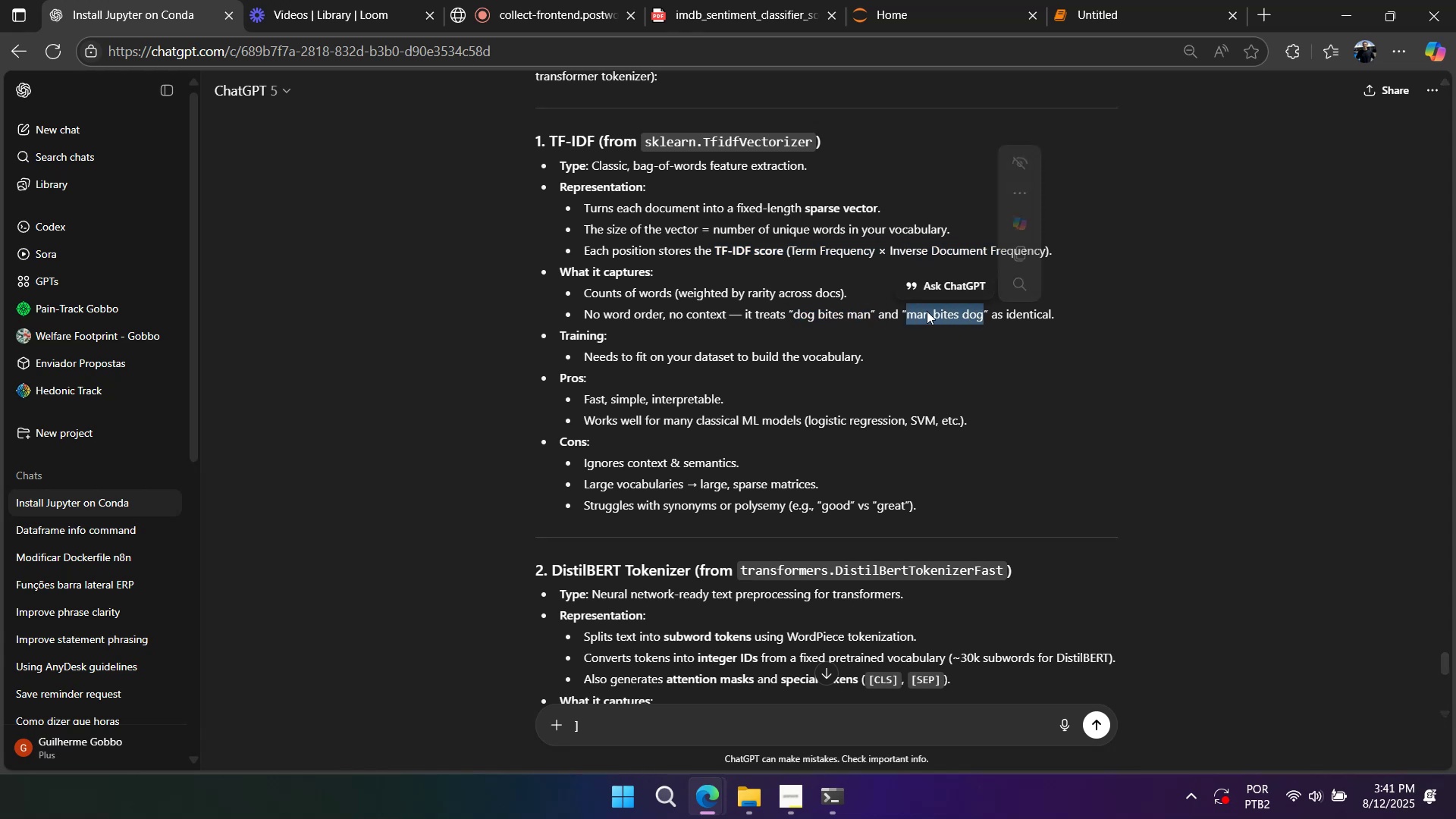 
wait(19.01)
 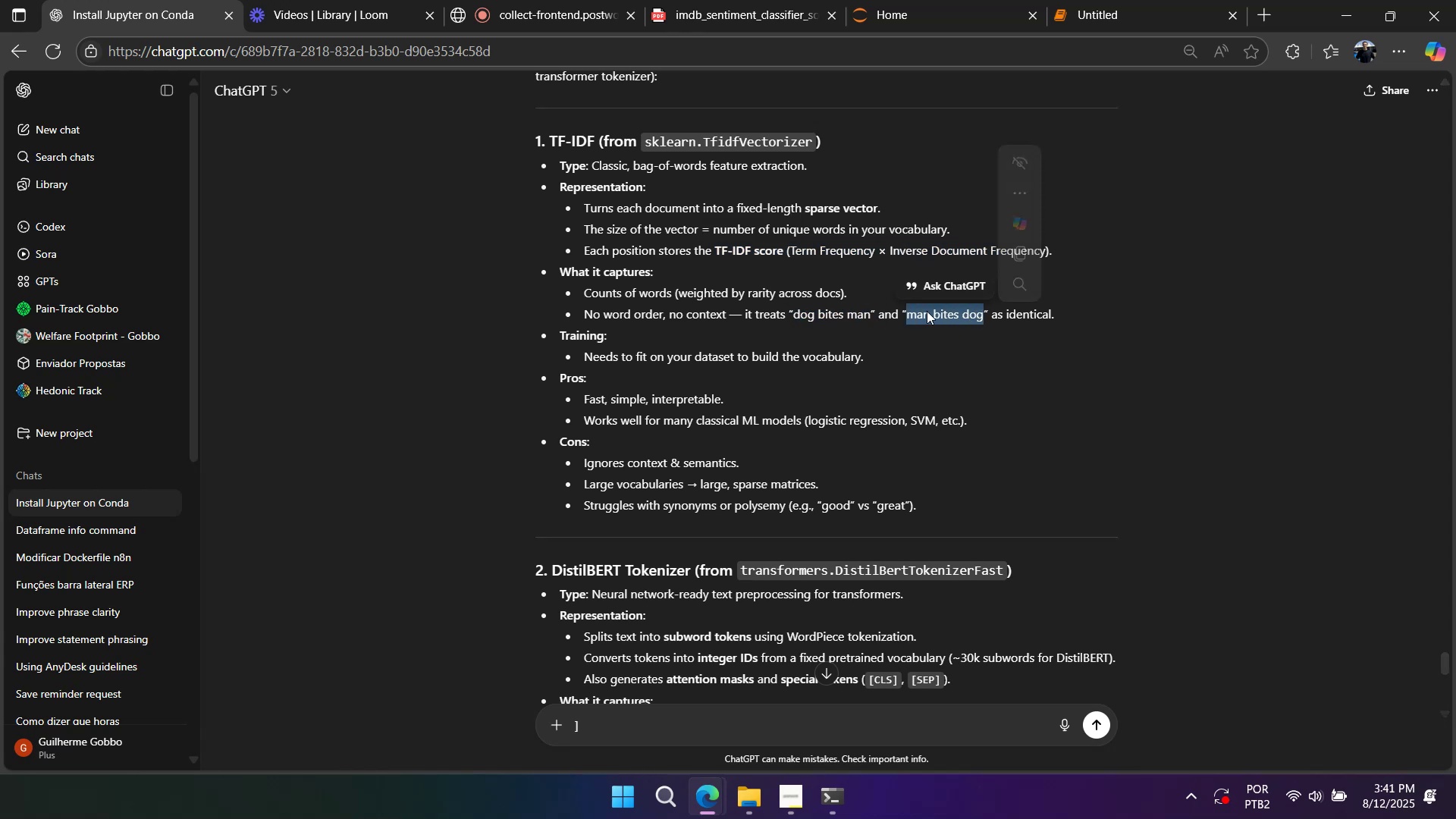 
scroll: coordinate [690, 292], scroll_direction: down, amount: 4.0
 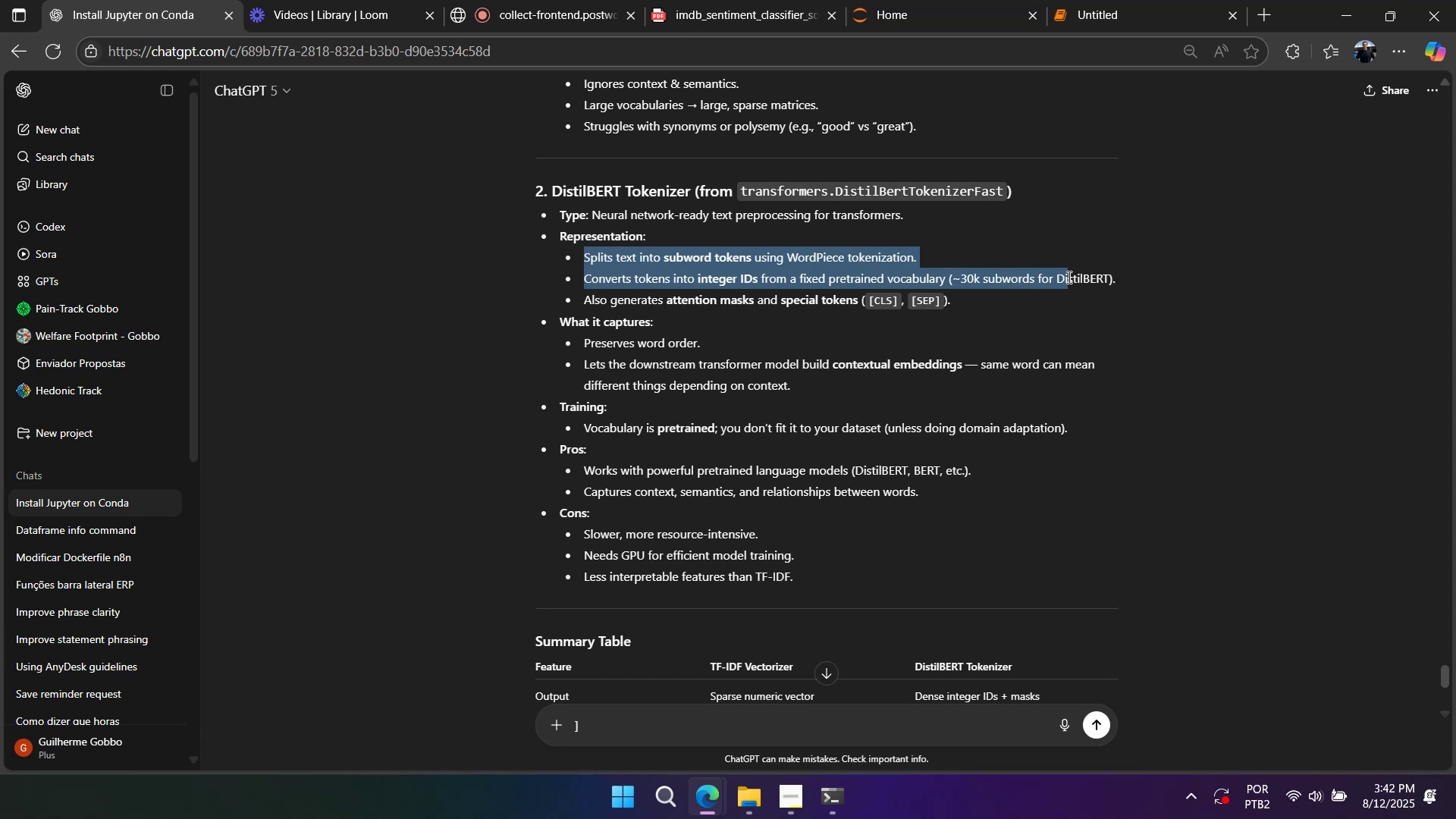 
wait(30.19)
 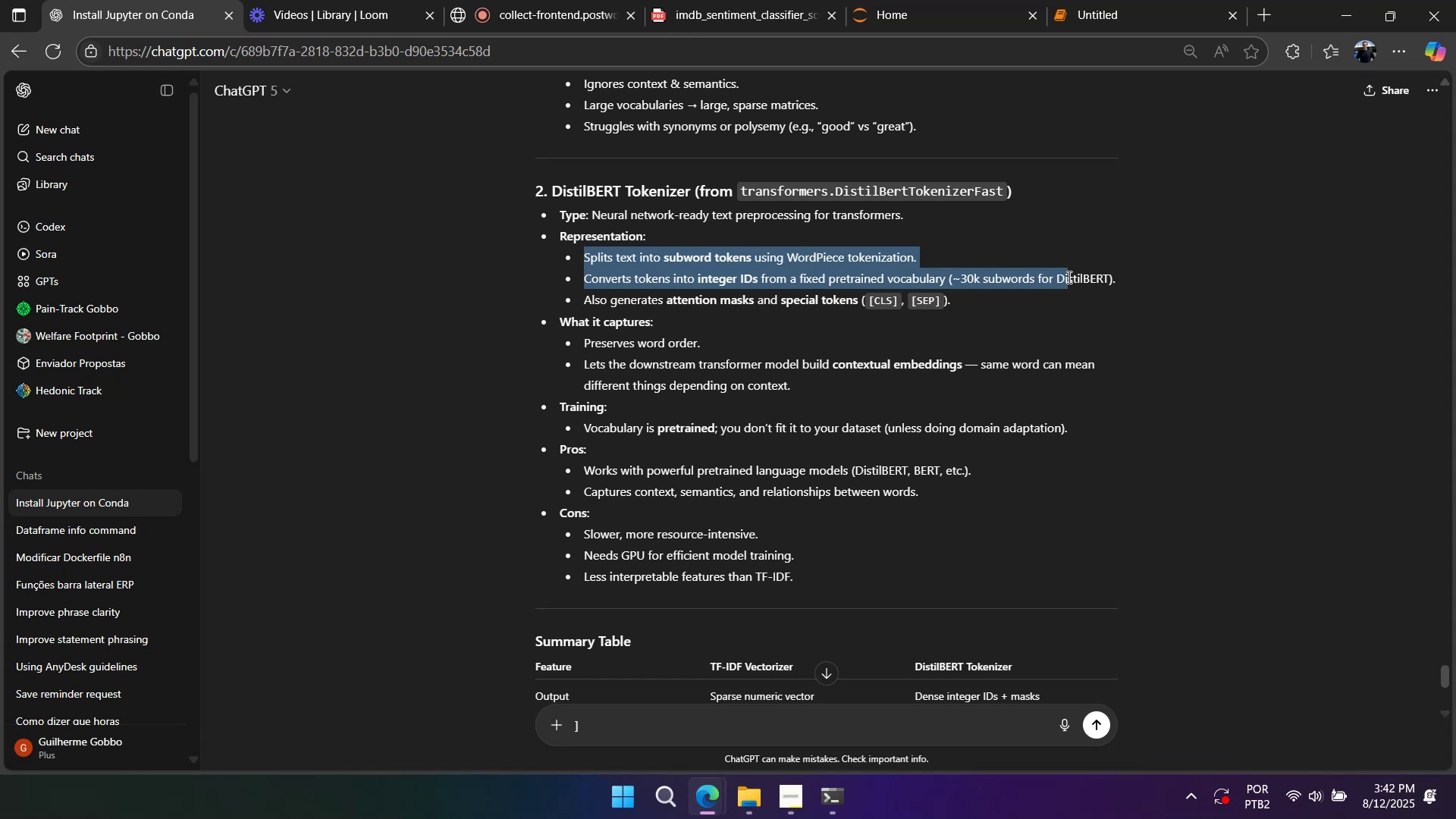 
mouse_move([817, 312])
 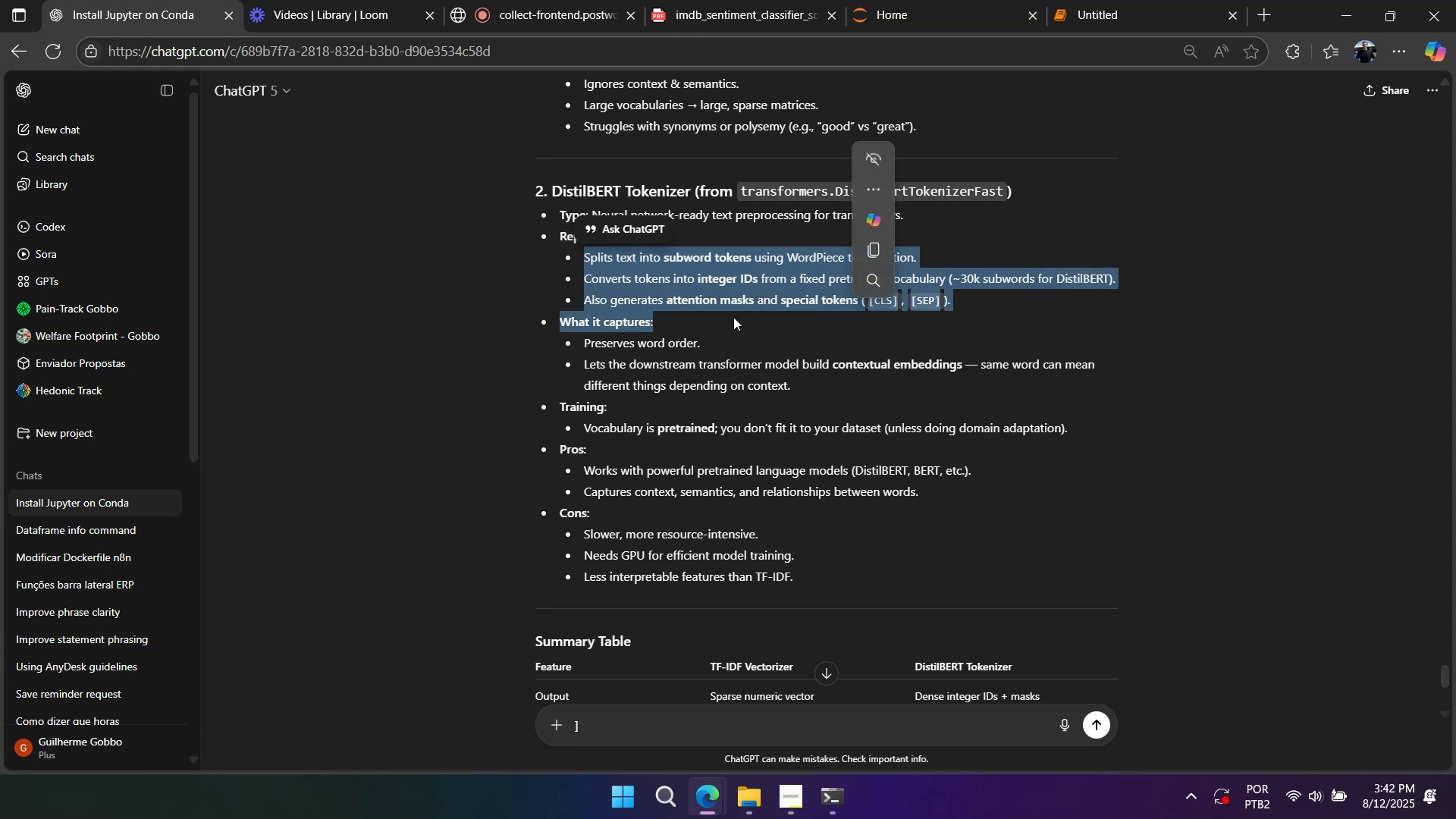 
left_click([733, 317])
 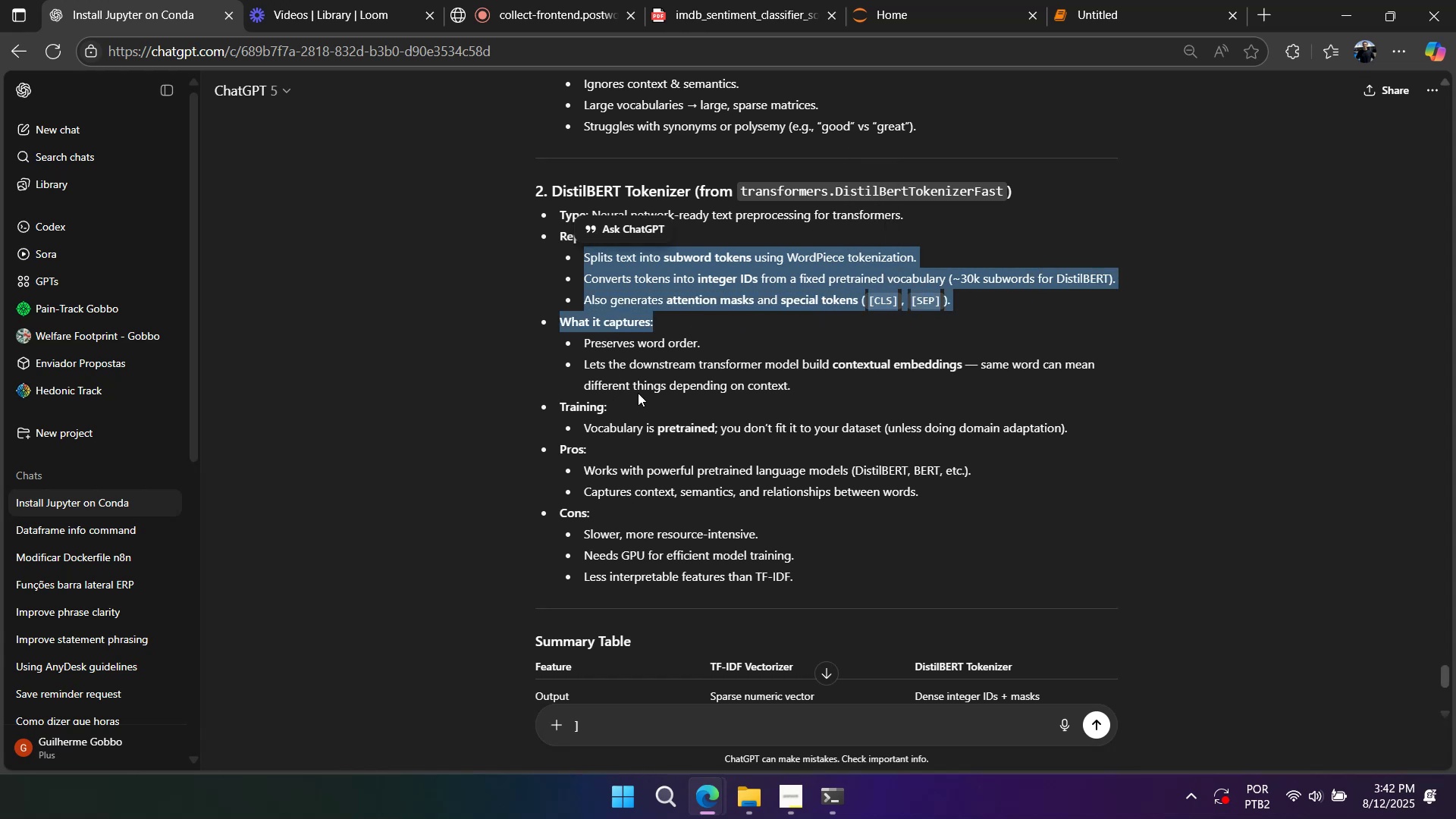 
left_click([595, 353])
 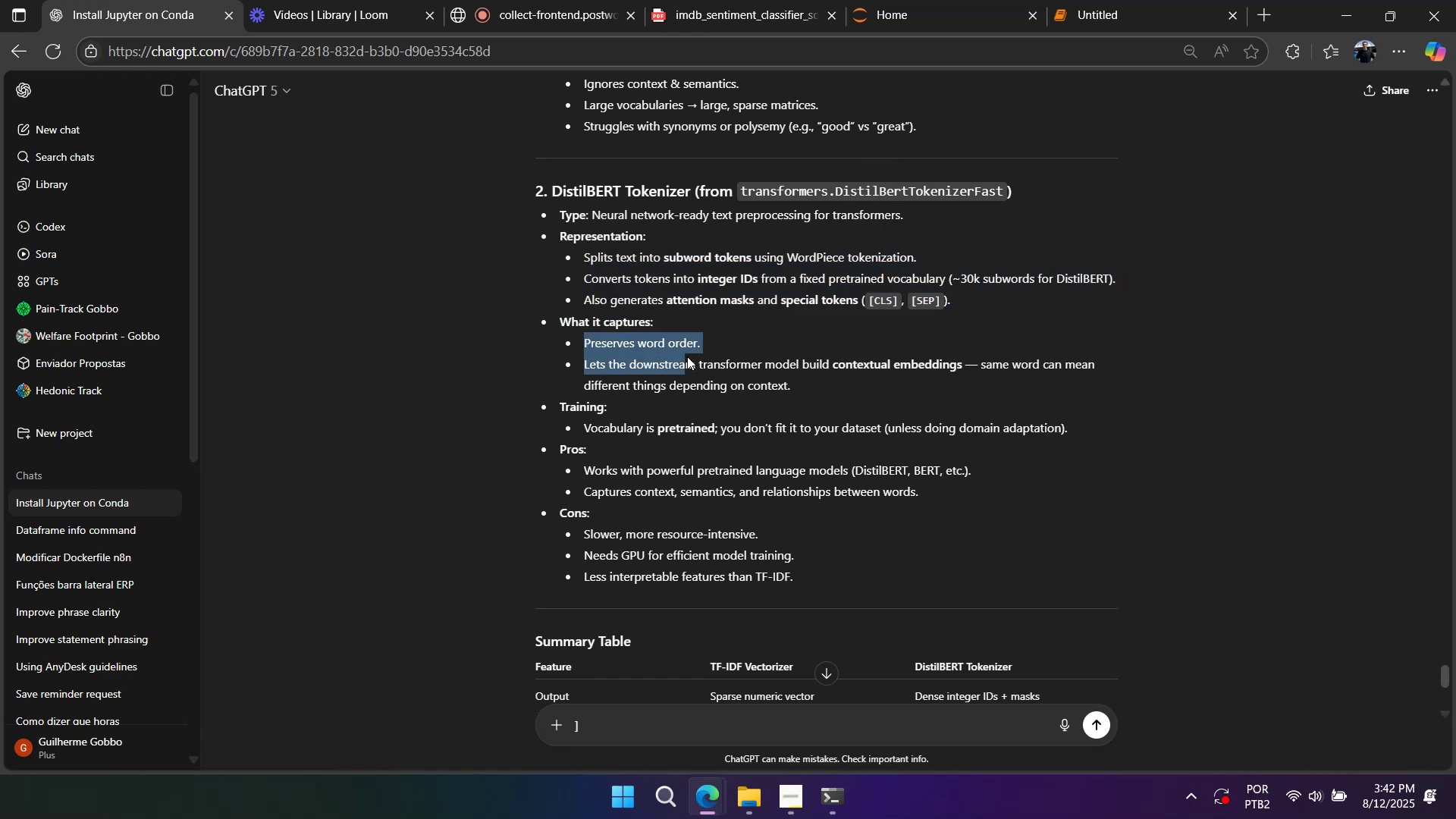 
left_click([671, 383])
 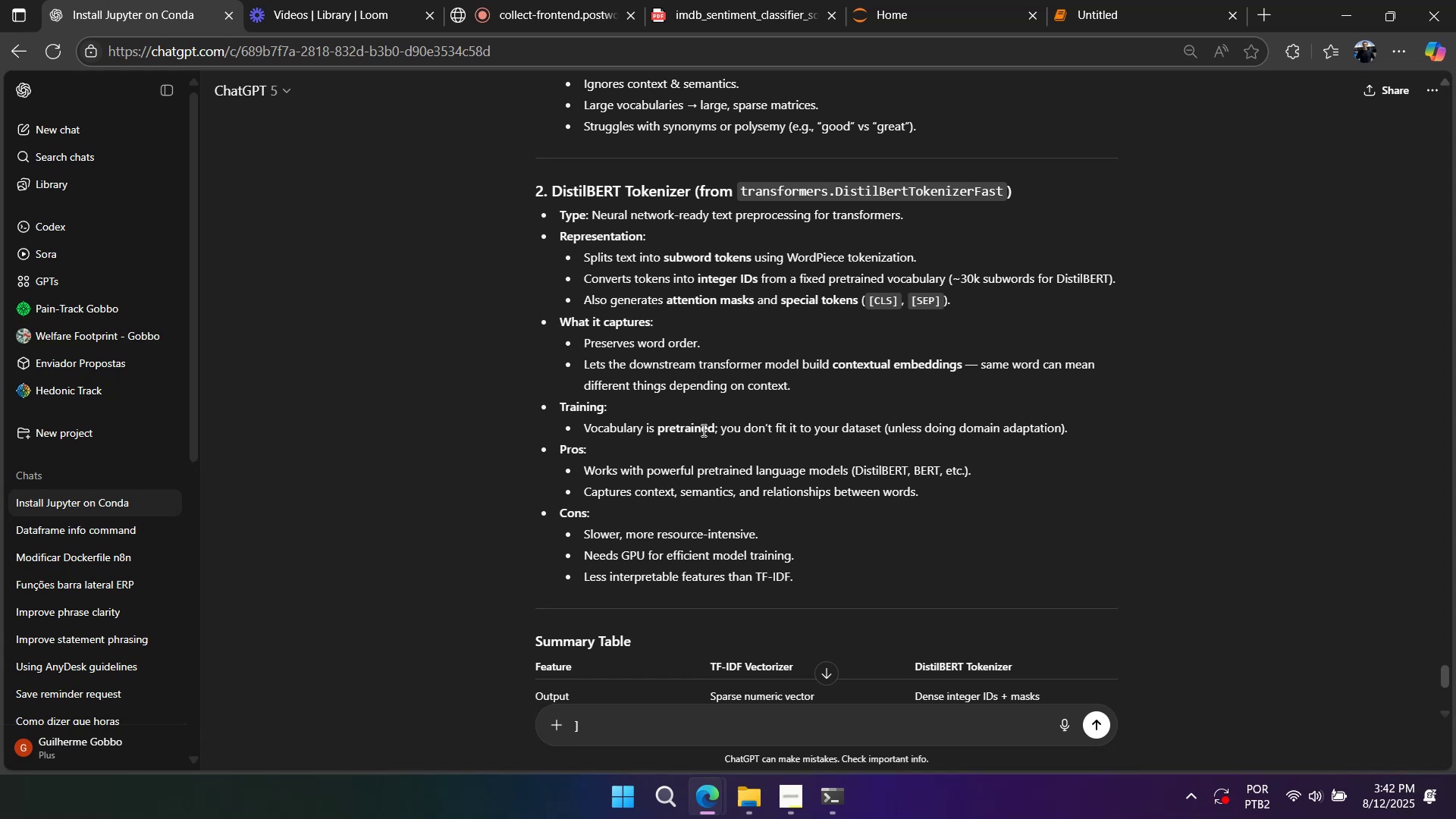 
double_click([670, 427])
 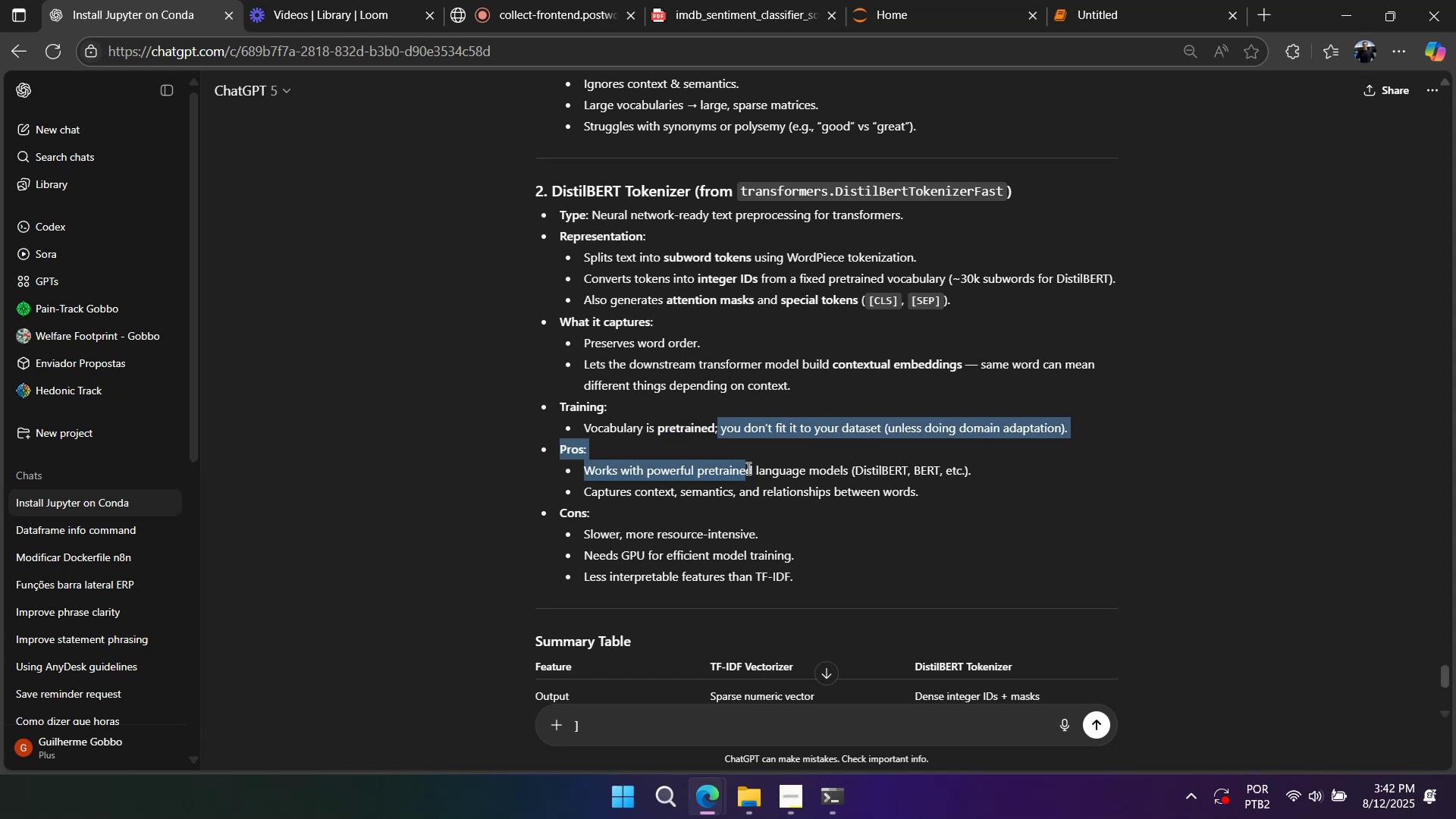 
wait(11.29)
 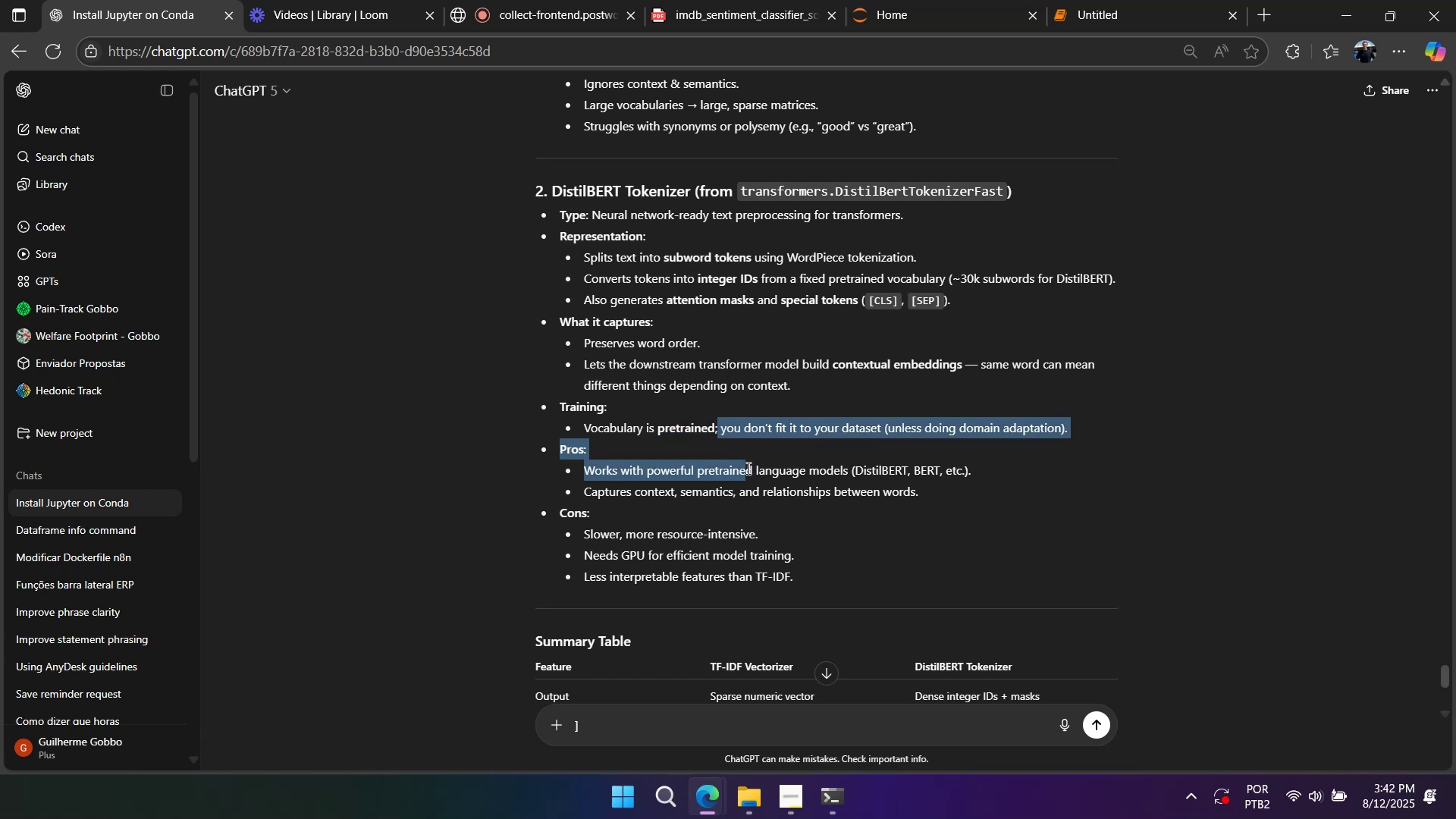 
left_click([701, 14])
 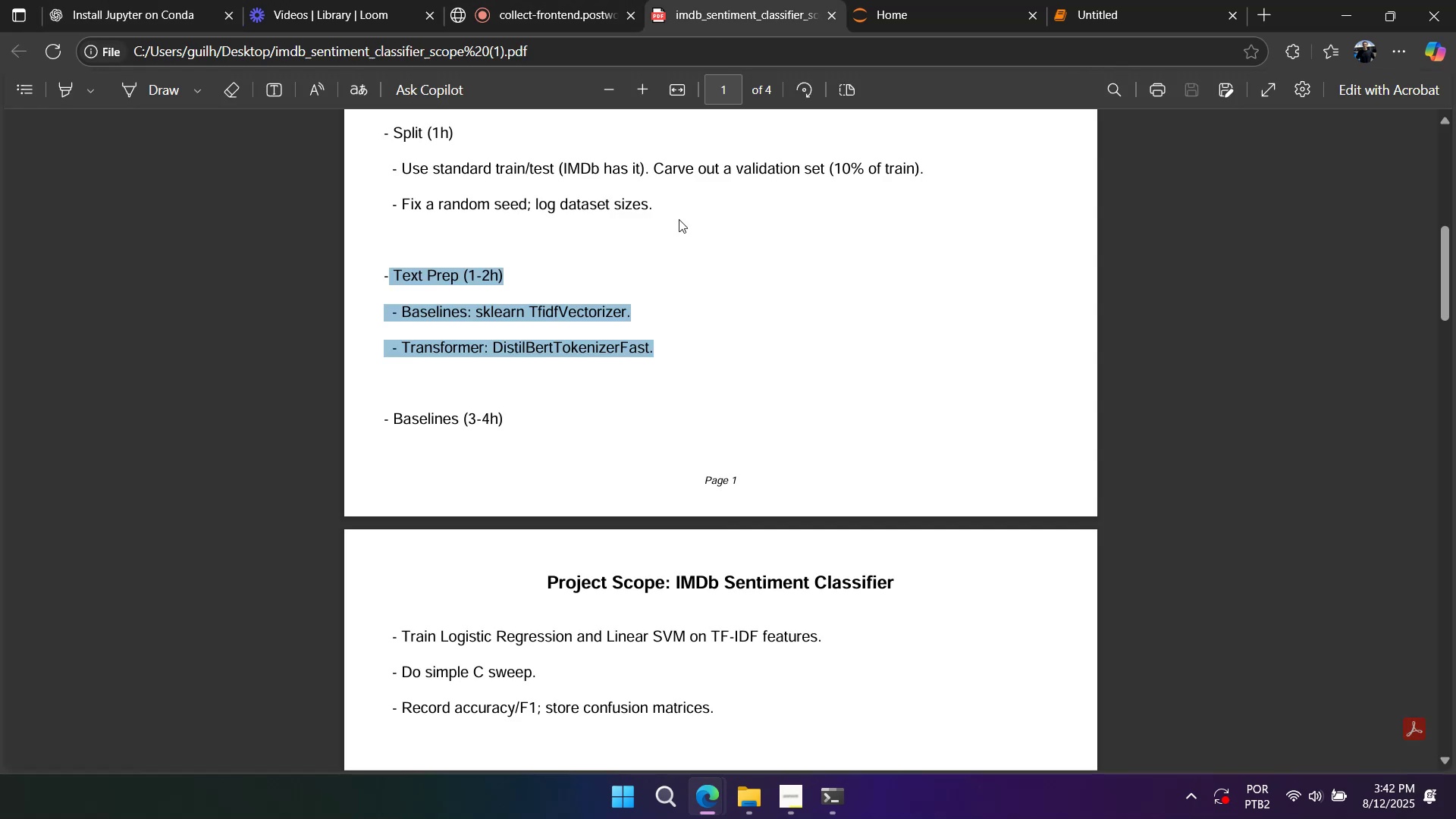 
scroll: coordinate [641, 337], scroll_direction: down, amount: 5.0
 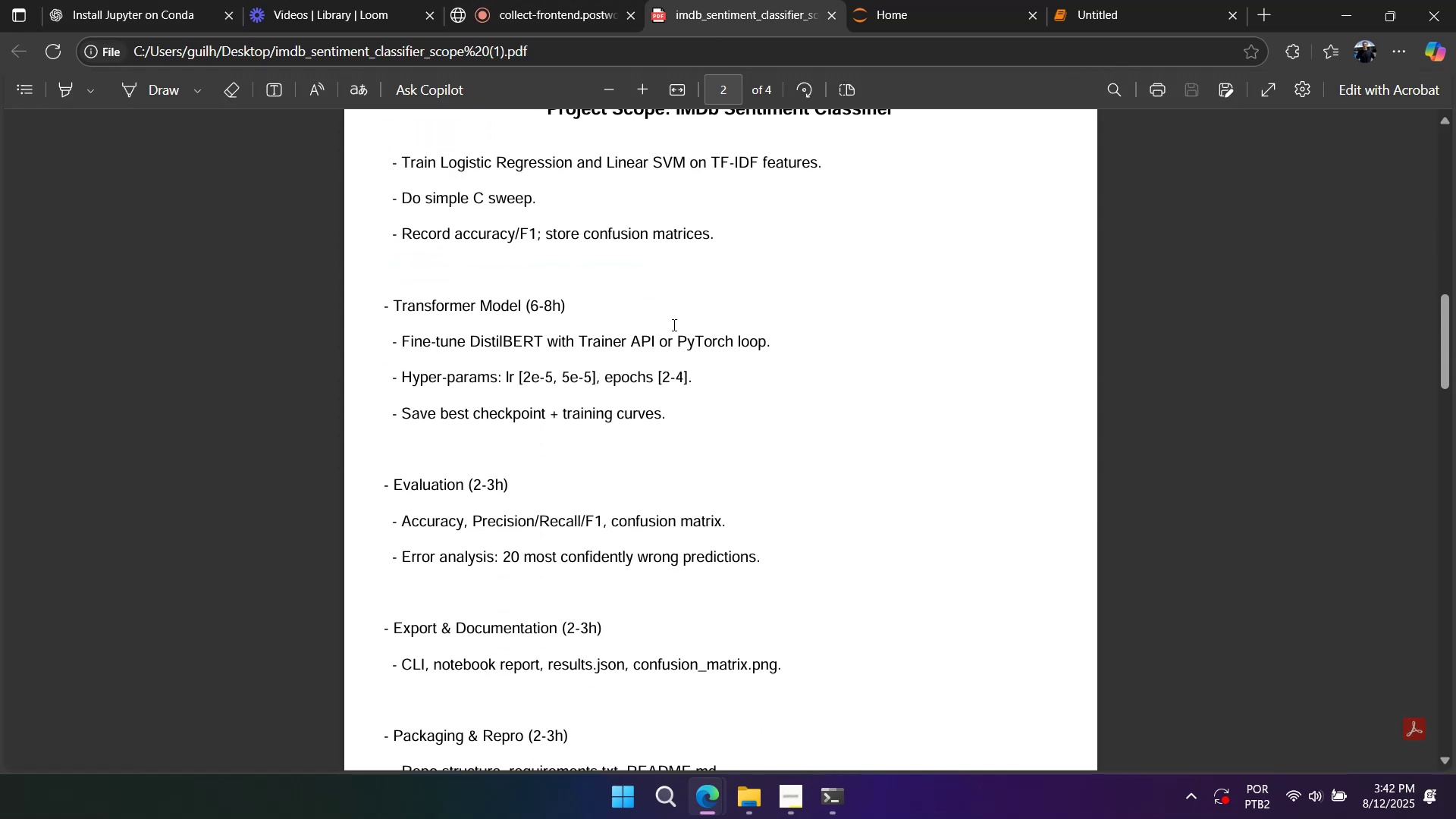 
left_click([847, 275])
 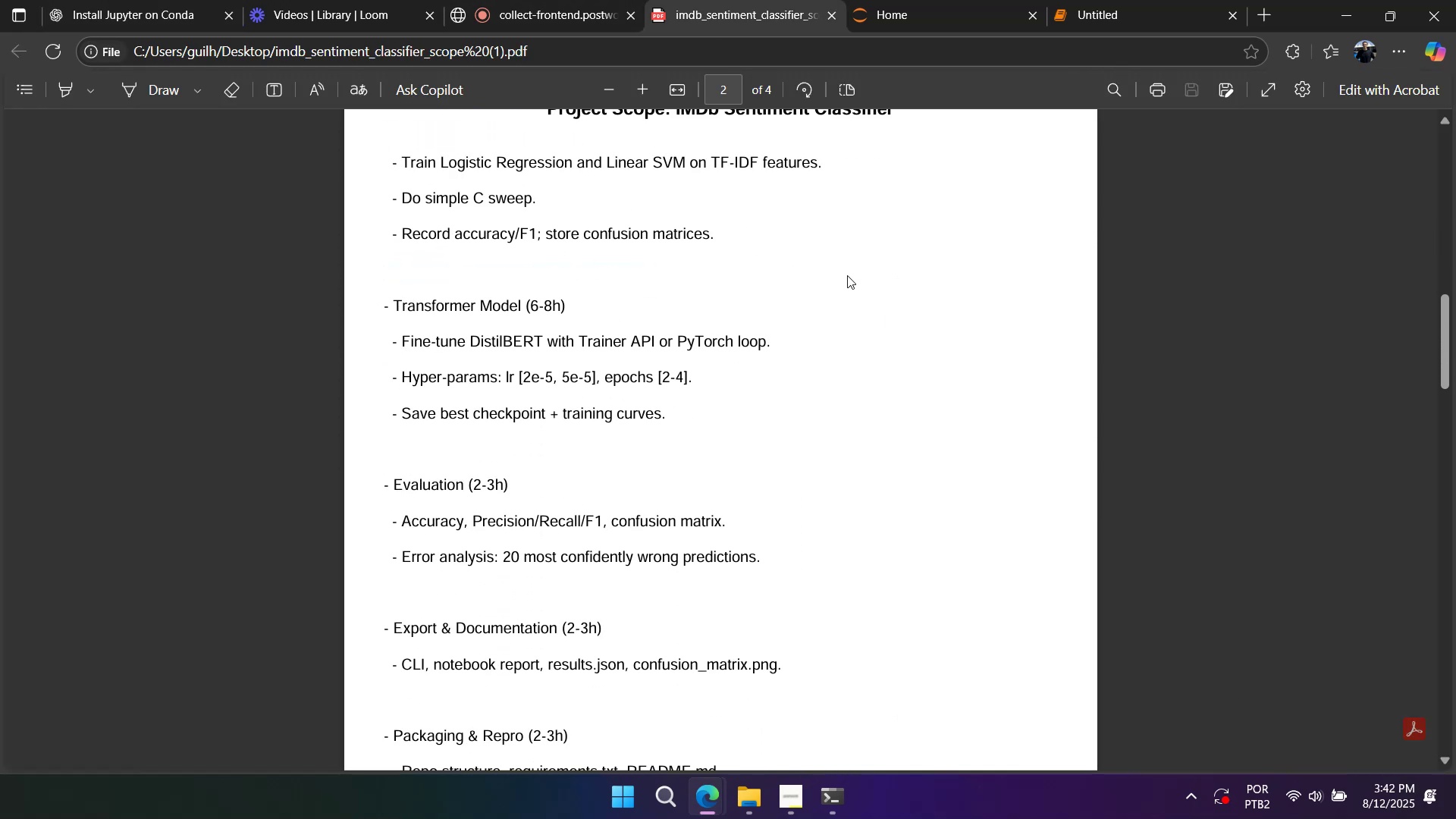 
right_click([847, 275])
 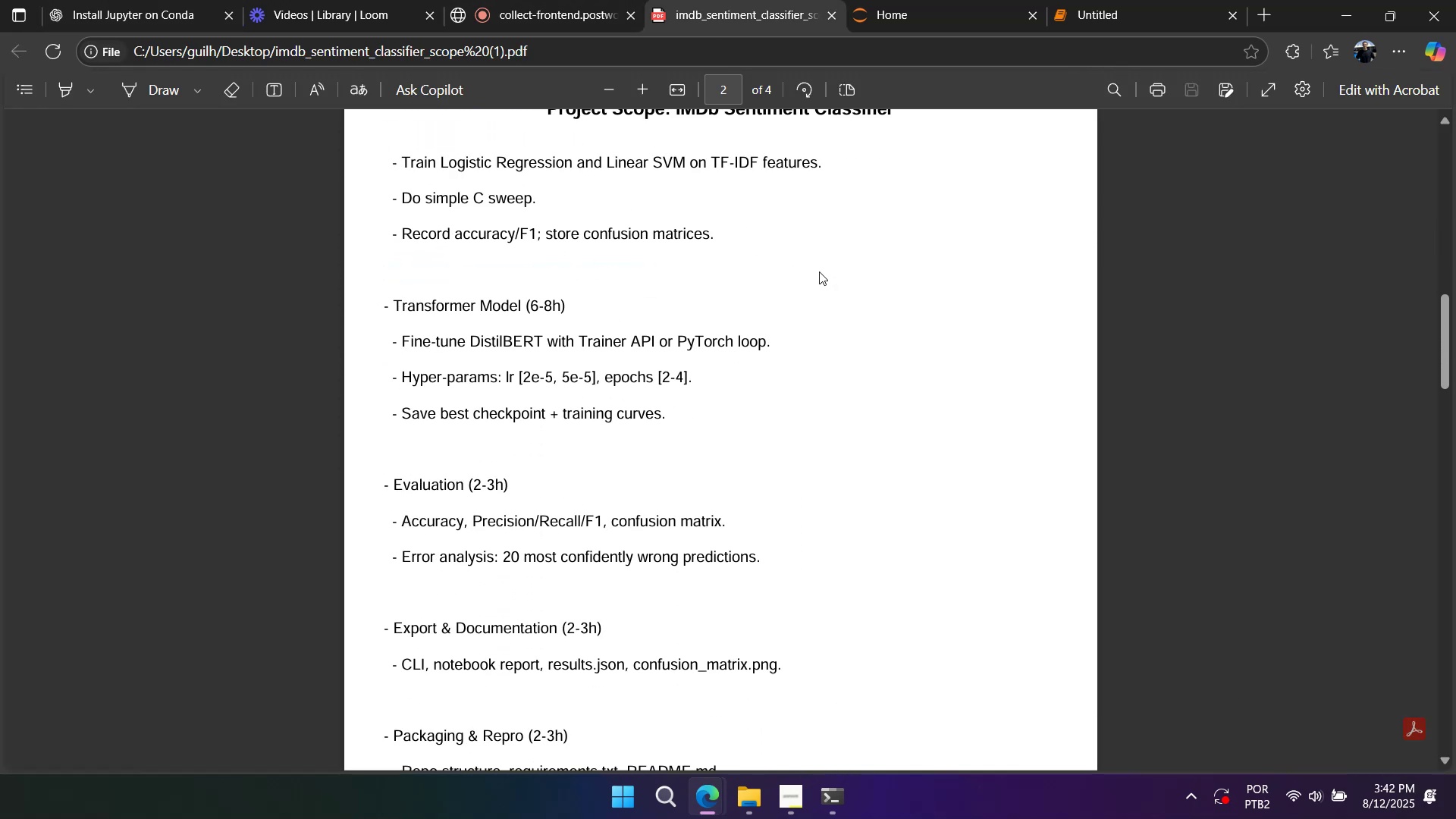 
left_click([819, 271])
 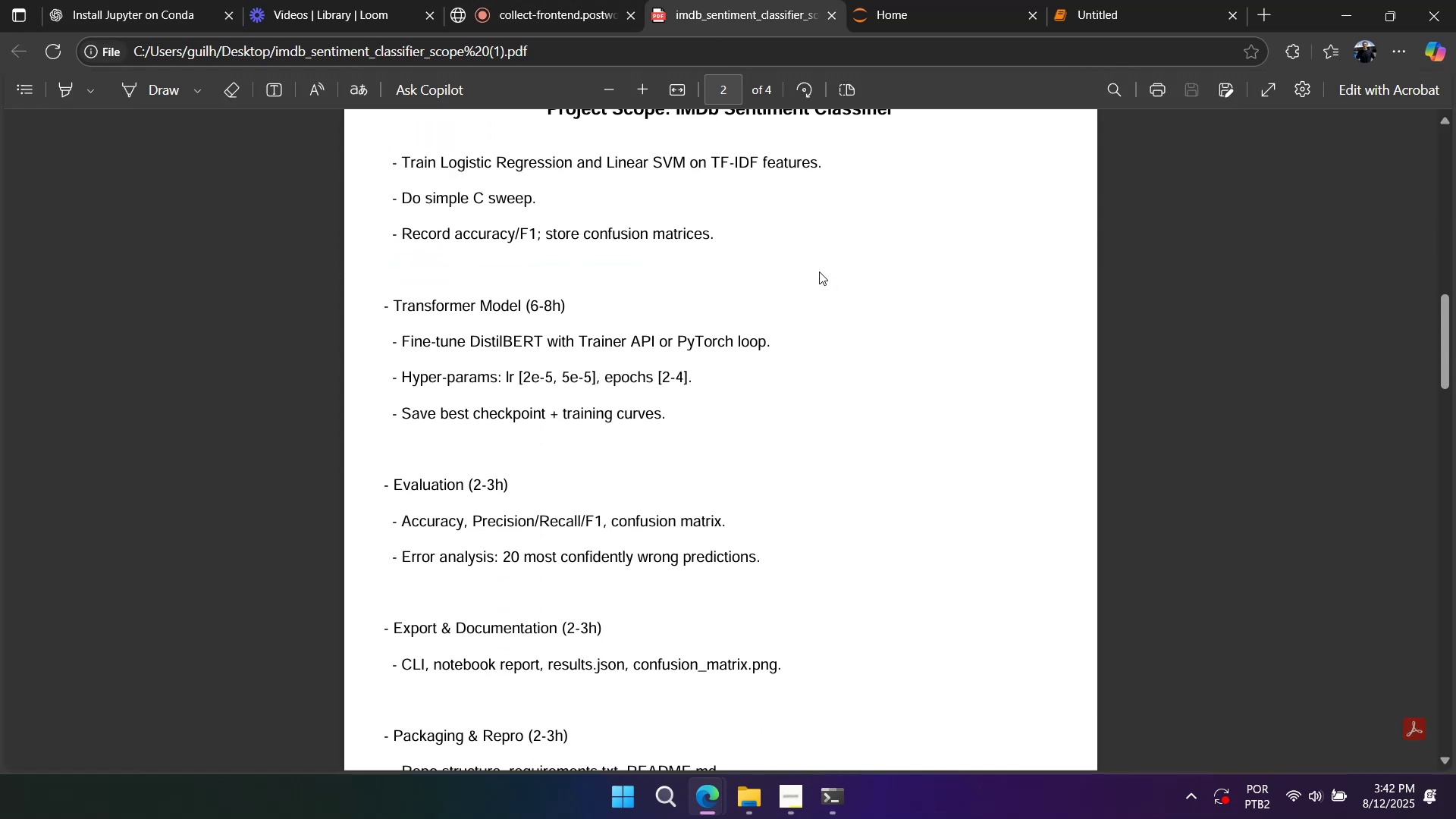 
right_click([819, 271])
 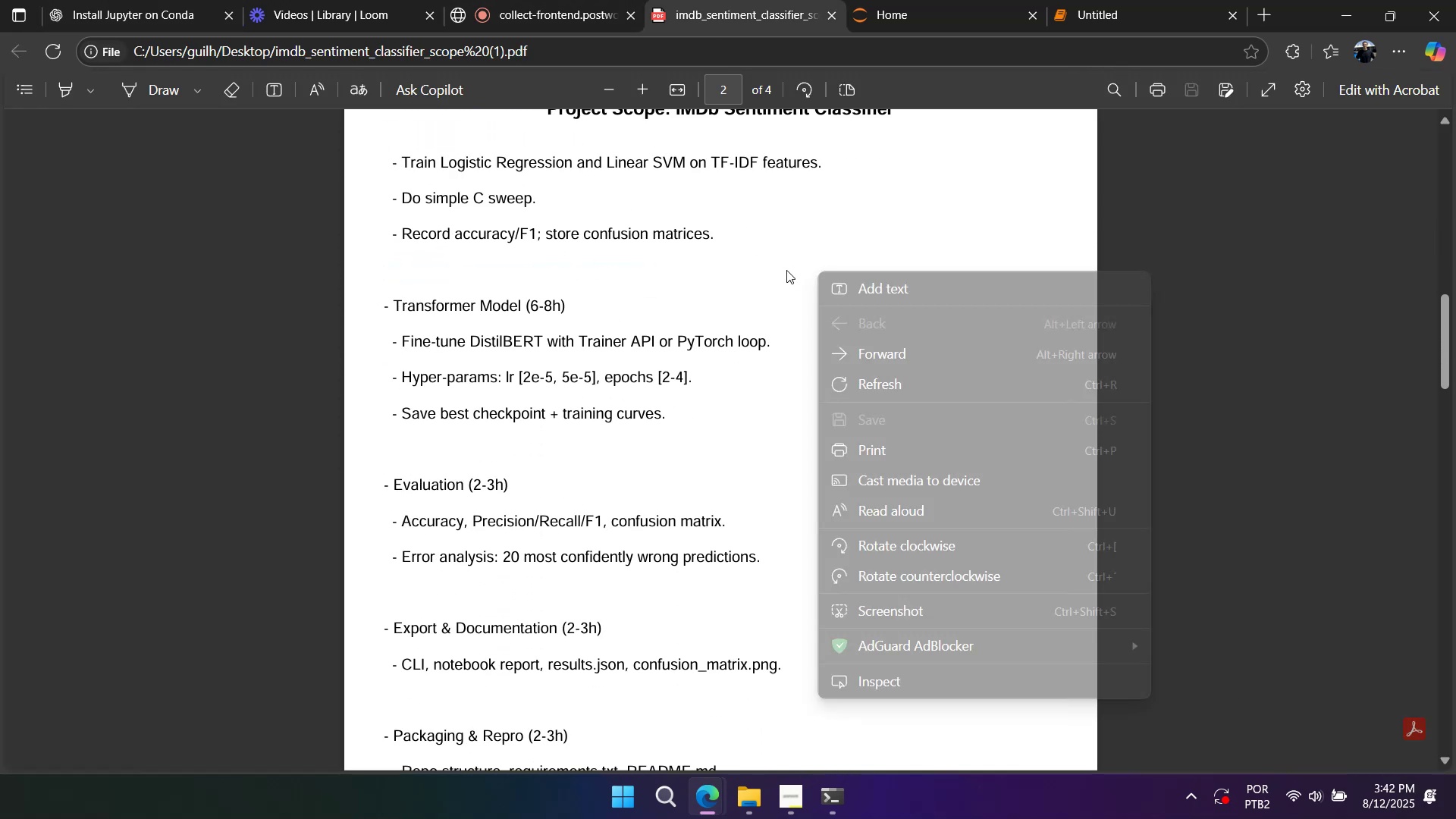 
left_click([786, 270])
 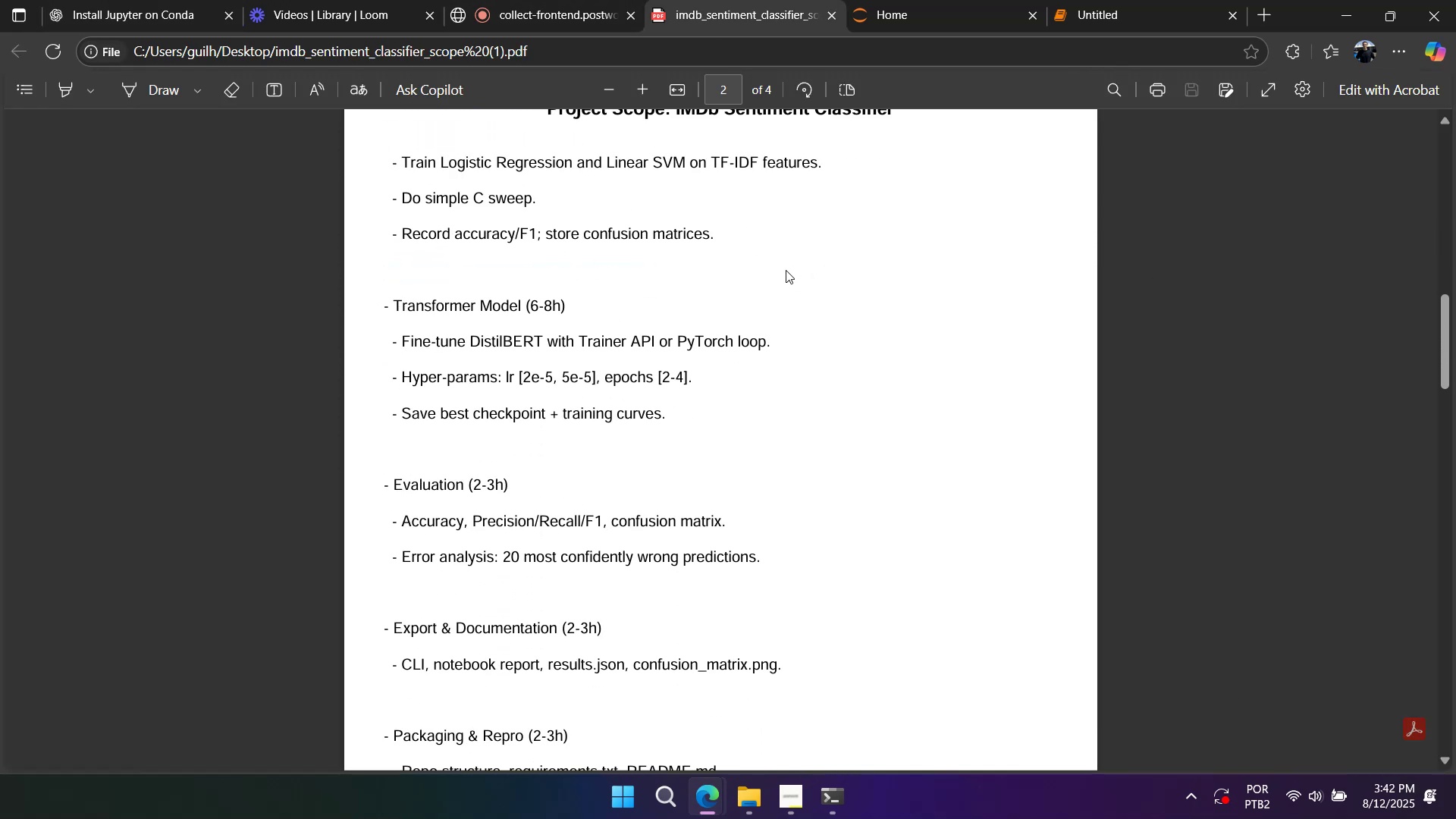 
right_click([786, 270])
 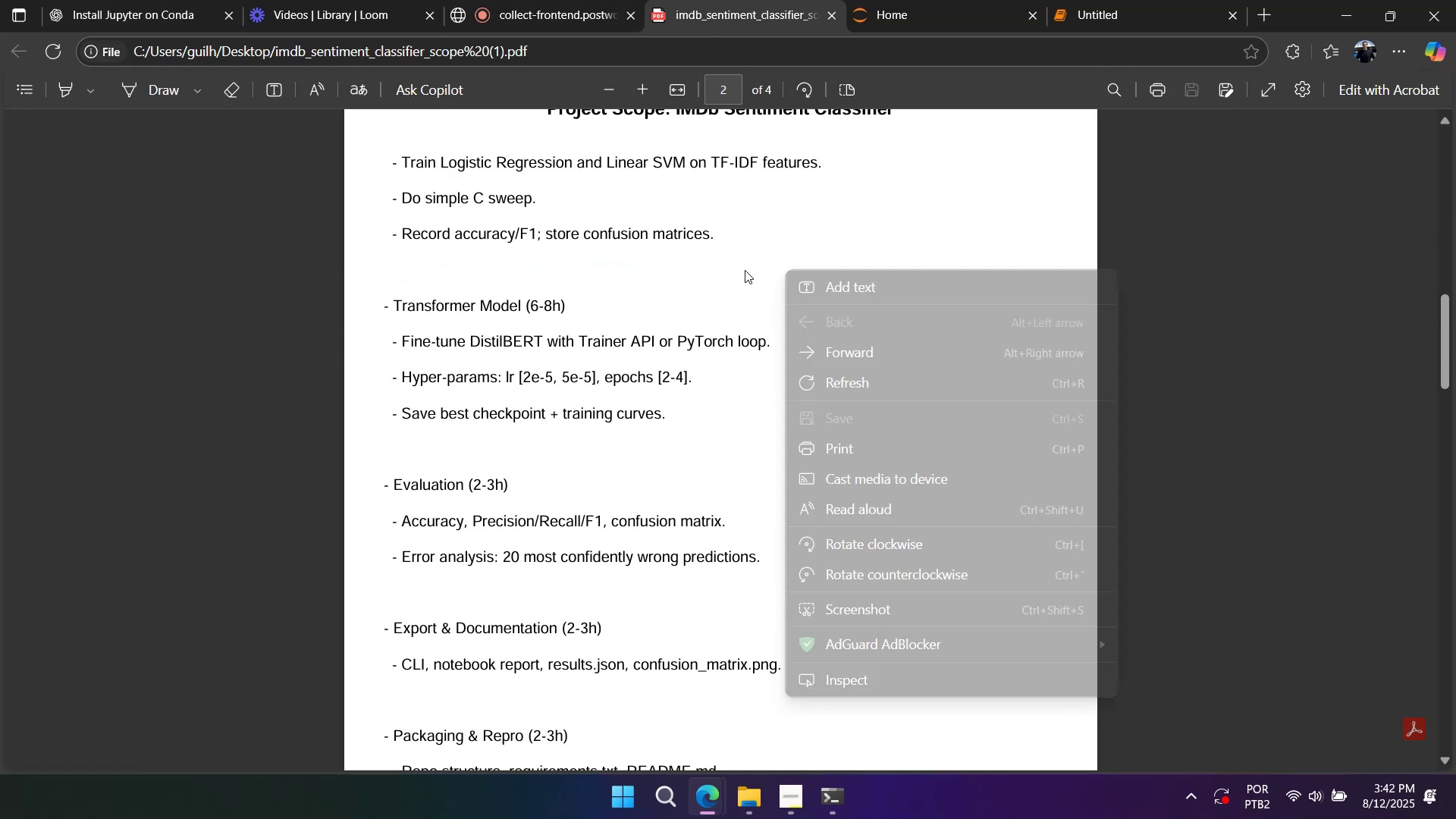 
left_click([744, 270])
 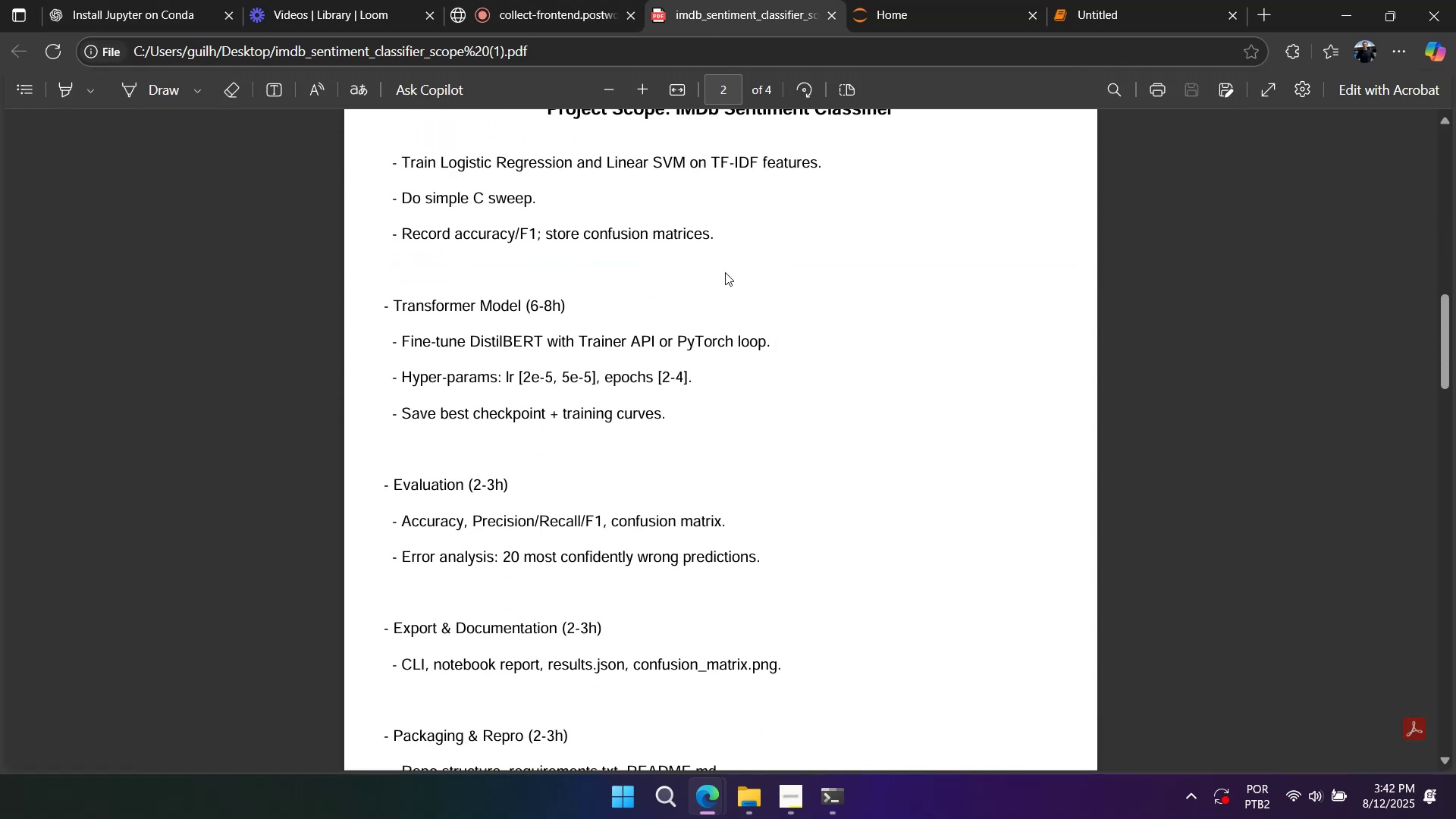 
left_click([714, 268])
 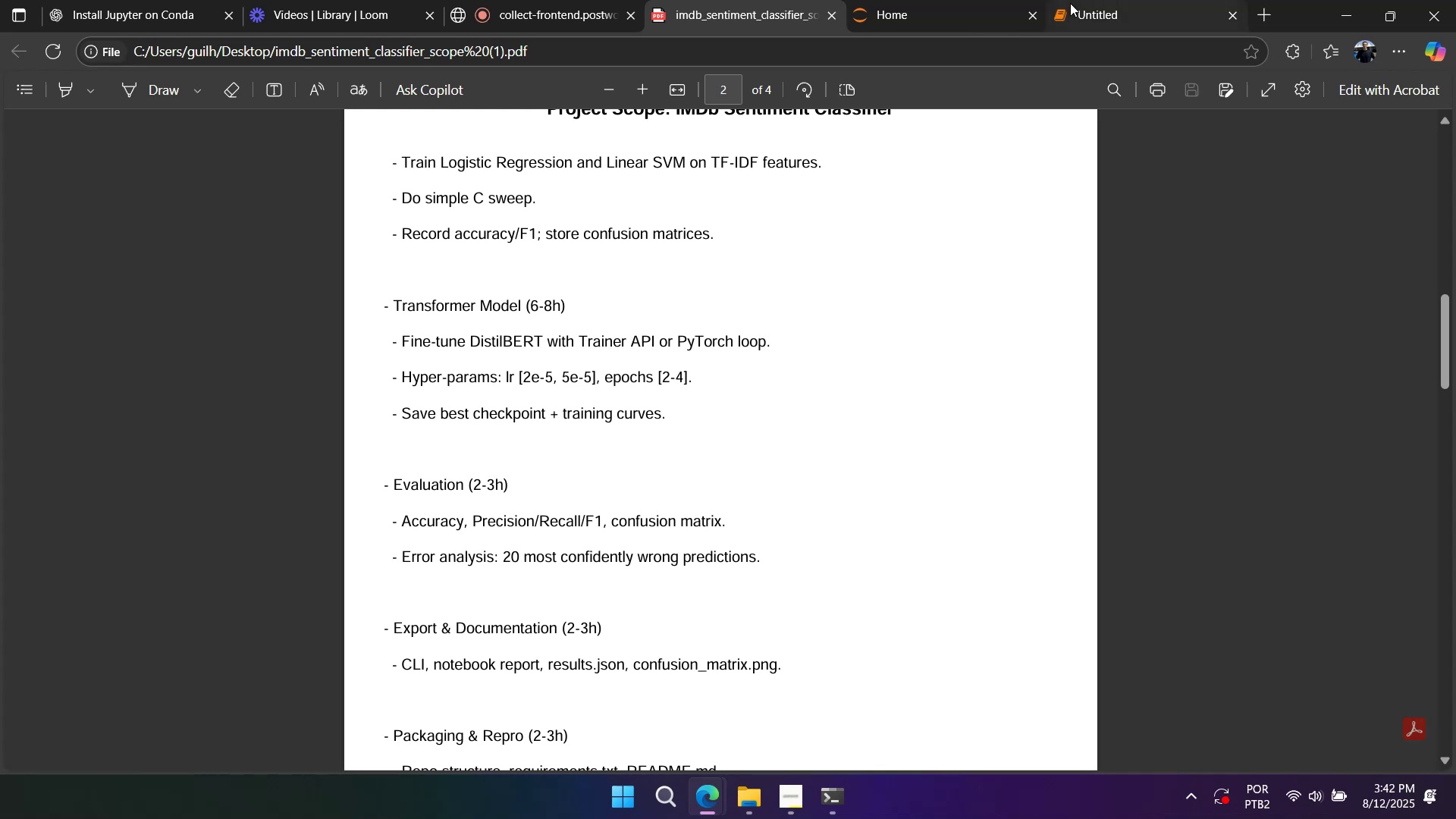 
left_click([1072, 5])
 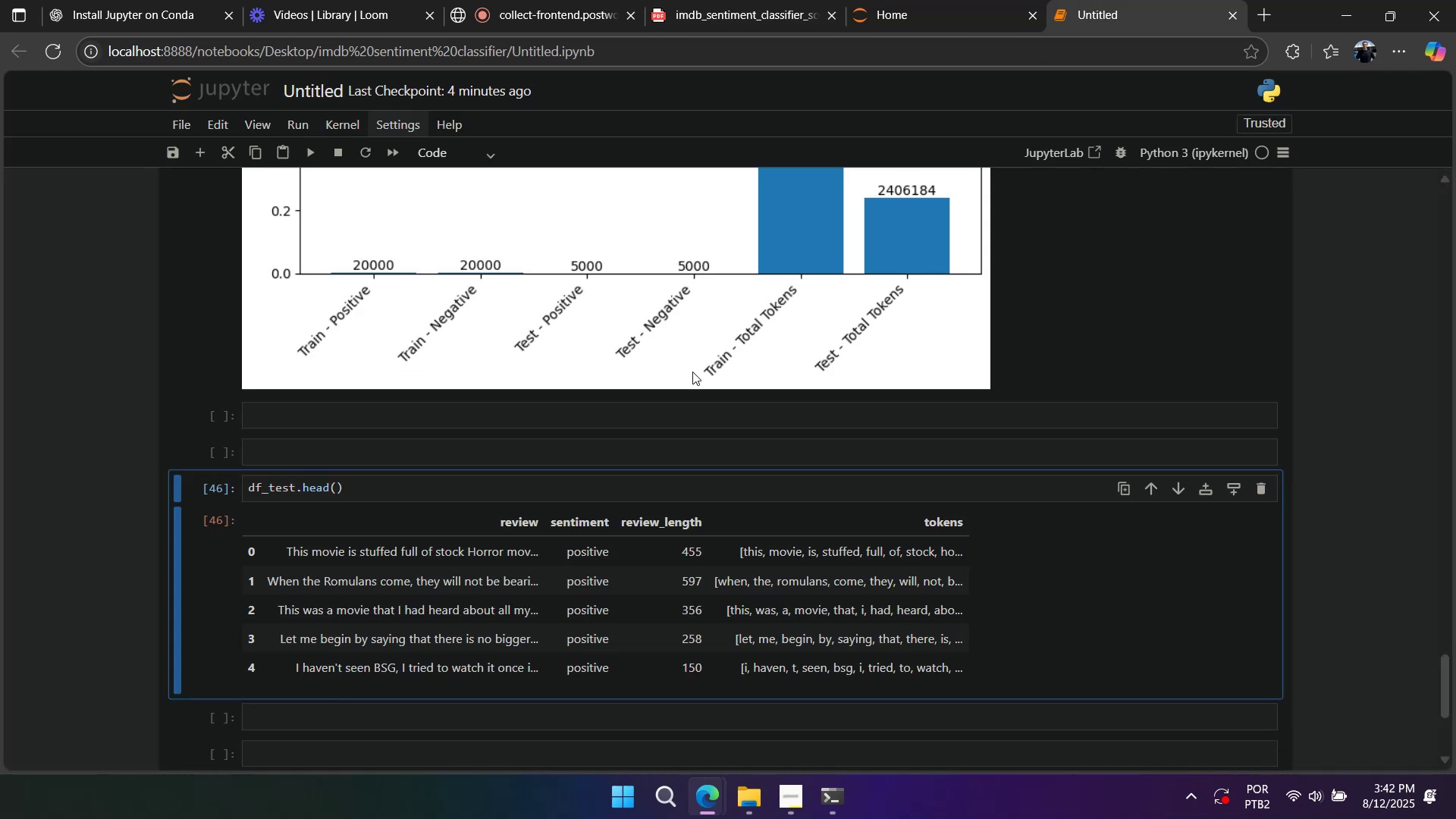 
scroll: coordinate [662, 392], scroll_direction: down, amount: 3.0
 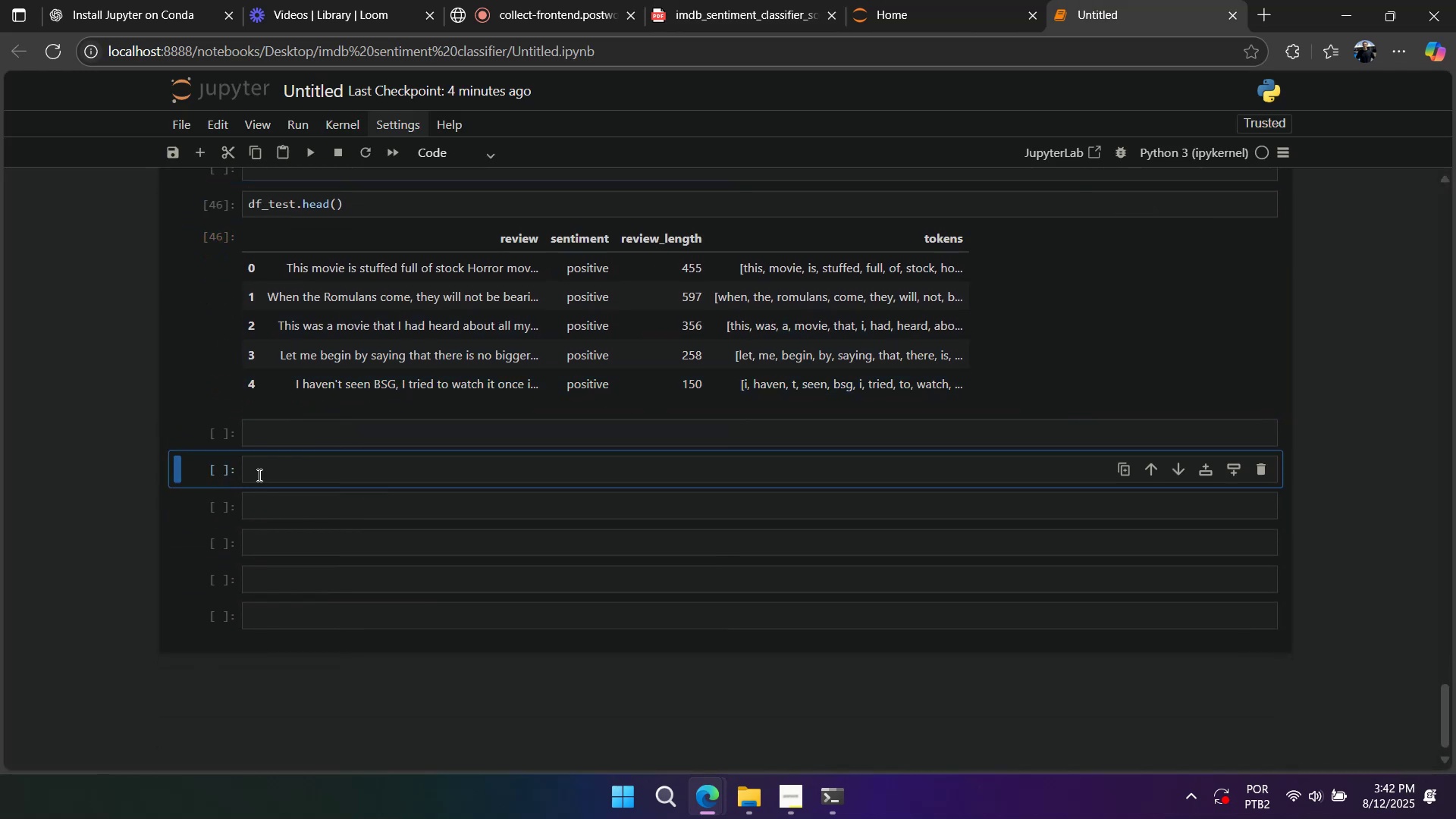 
left_click([291, 475])
 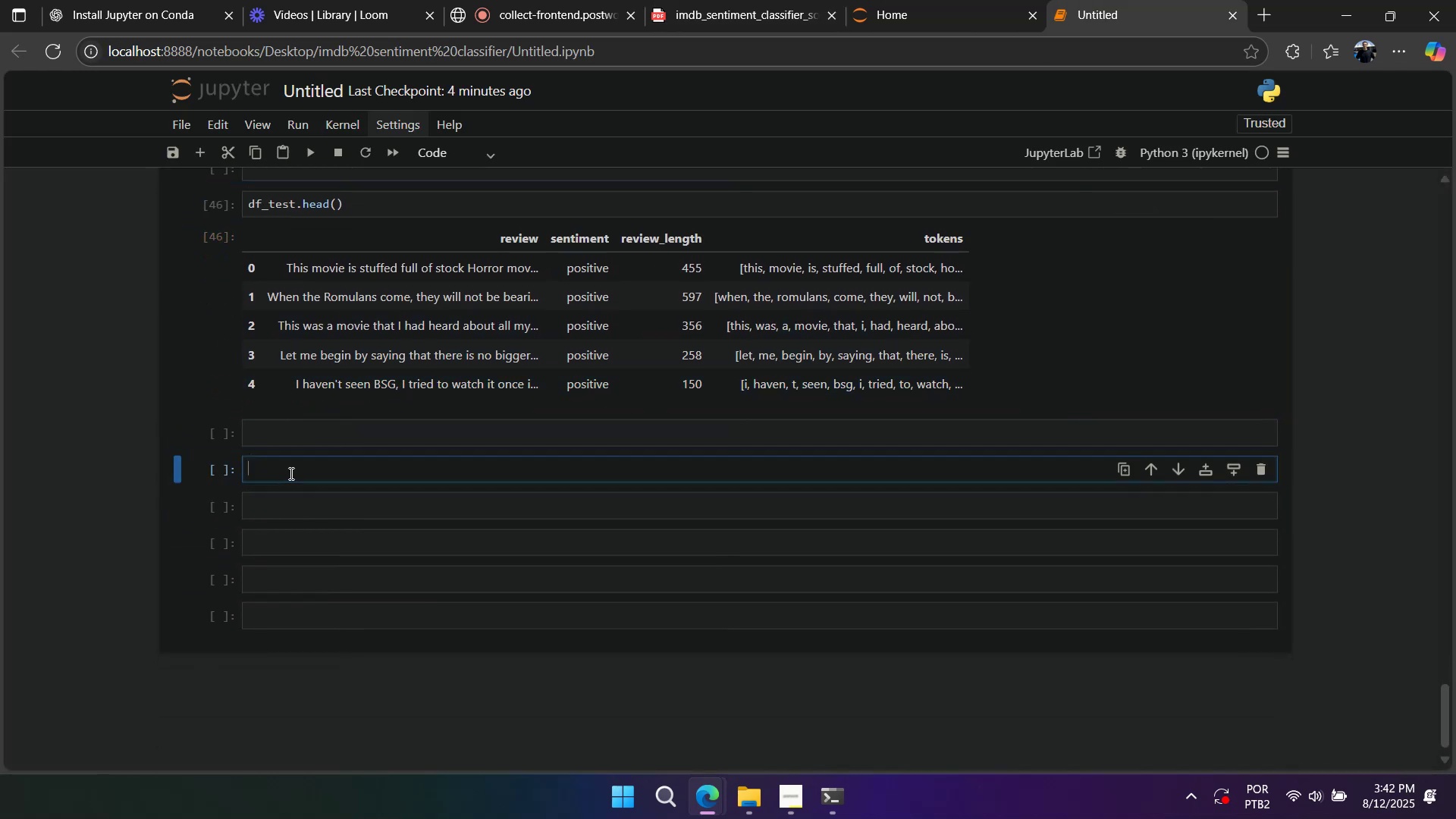 
key(Shift+3)
 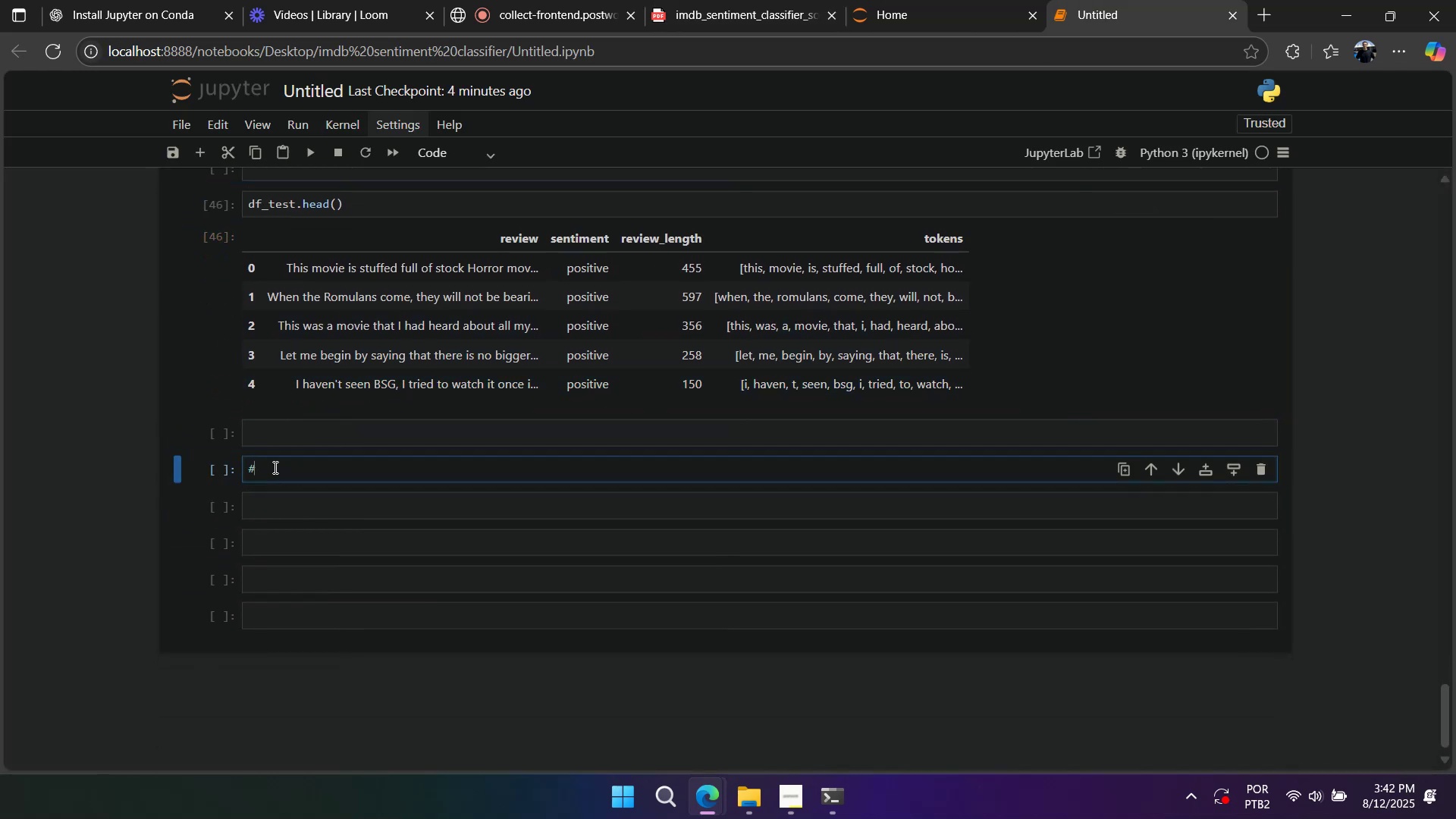 
key(Space)
 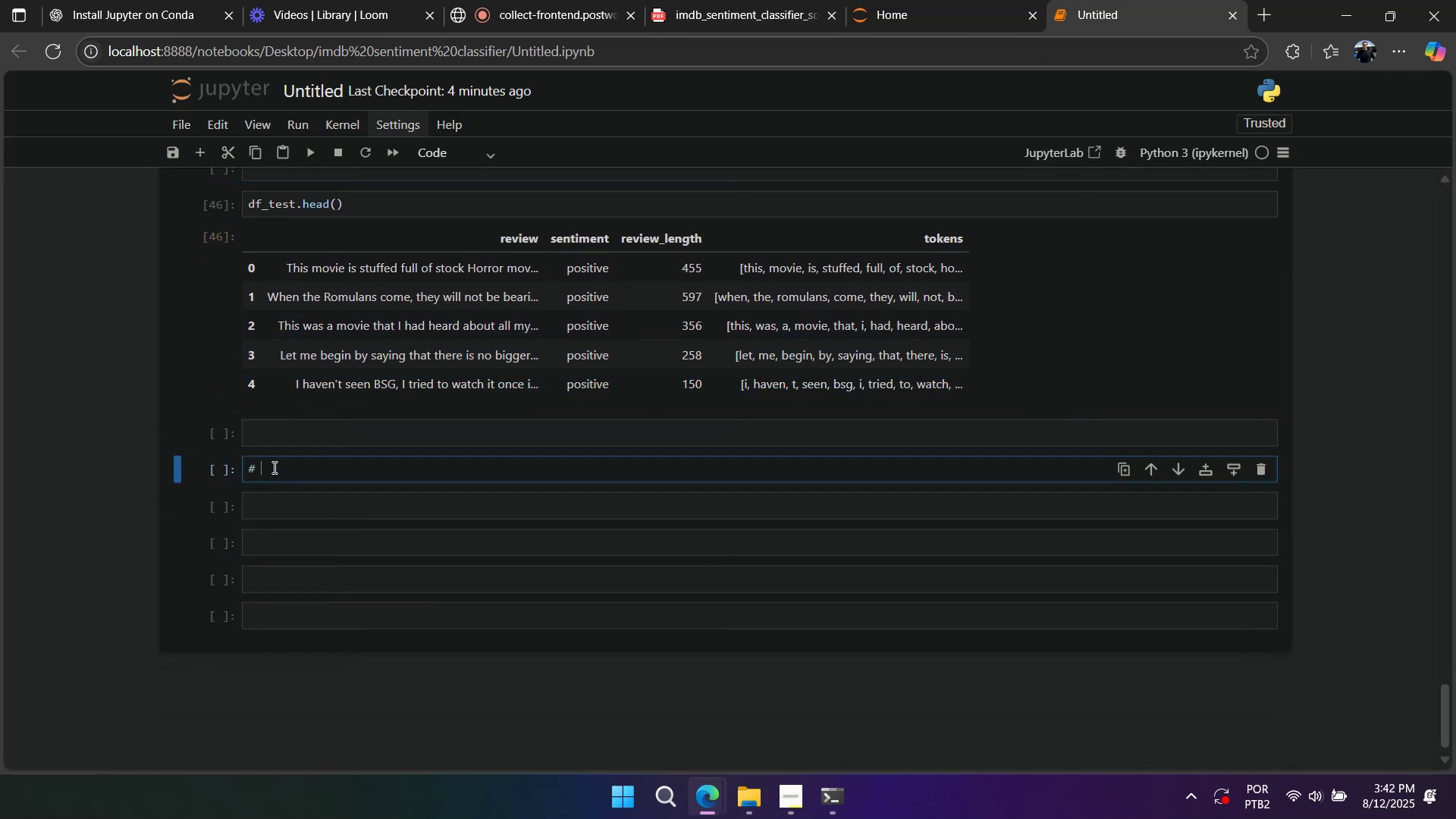 
key(1)
 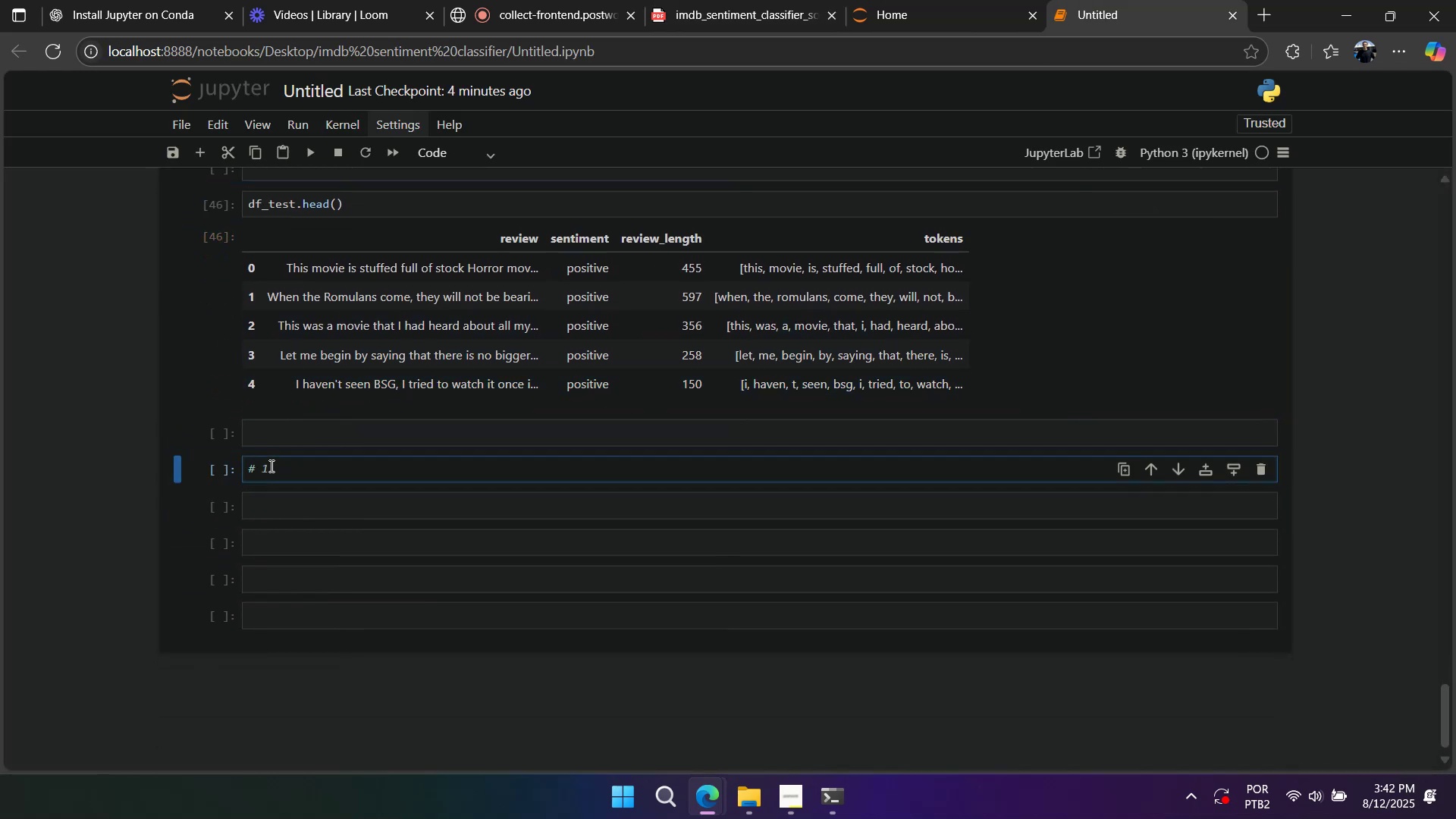 
key(Space)
 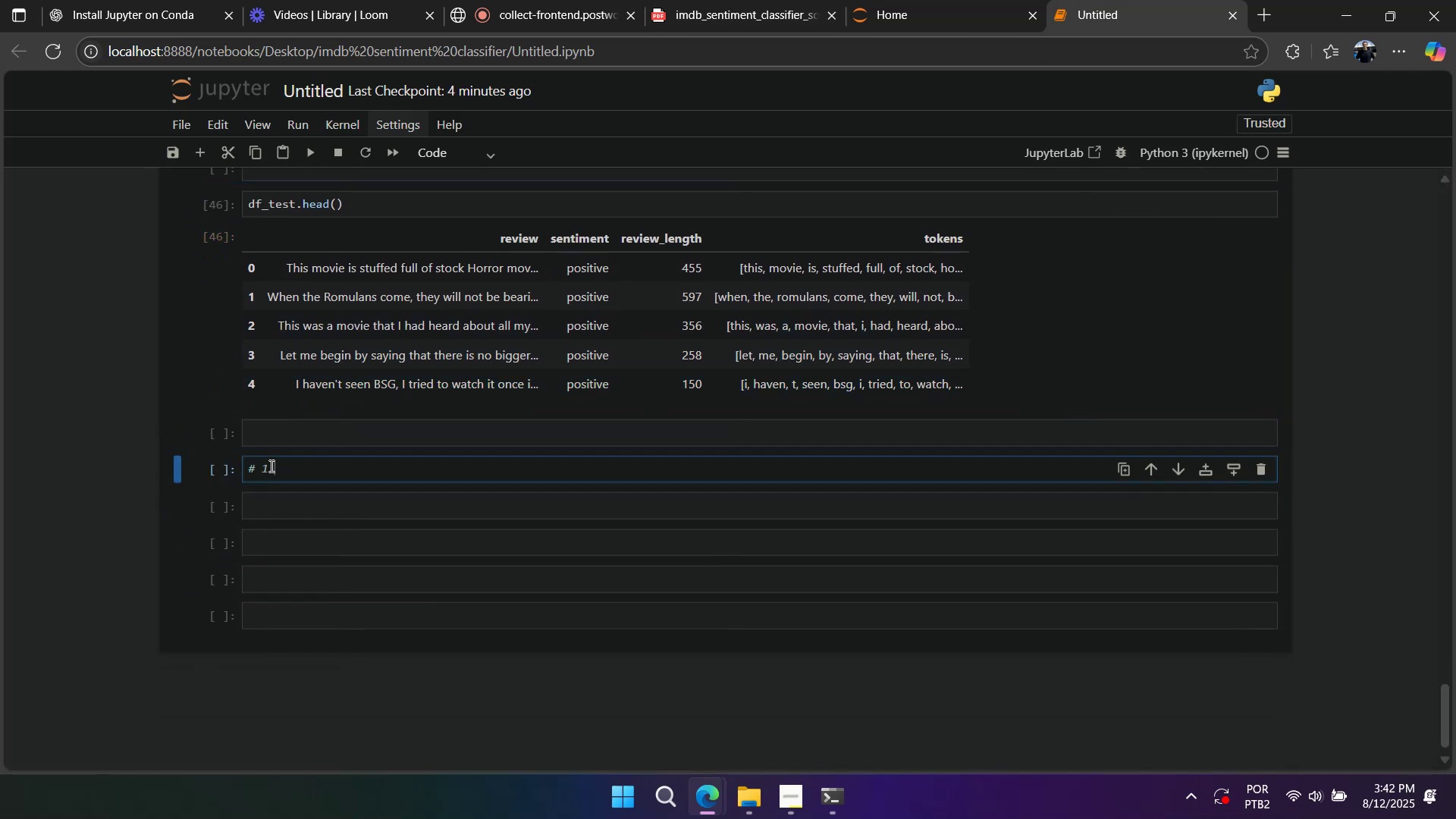 
key(Minus)
 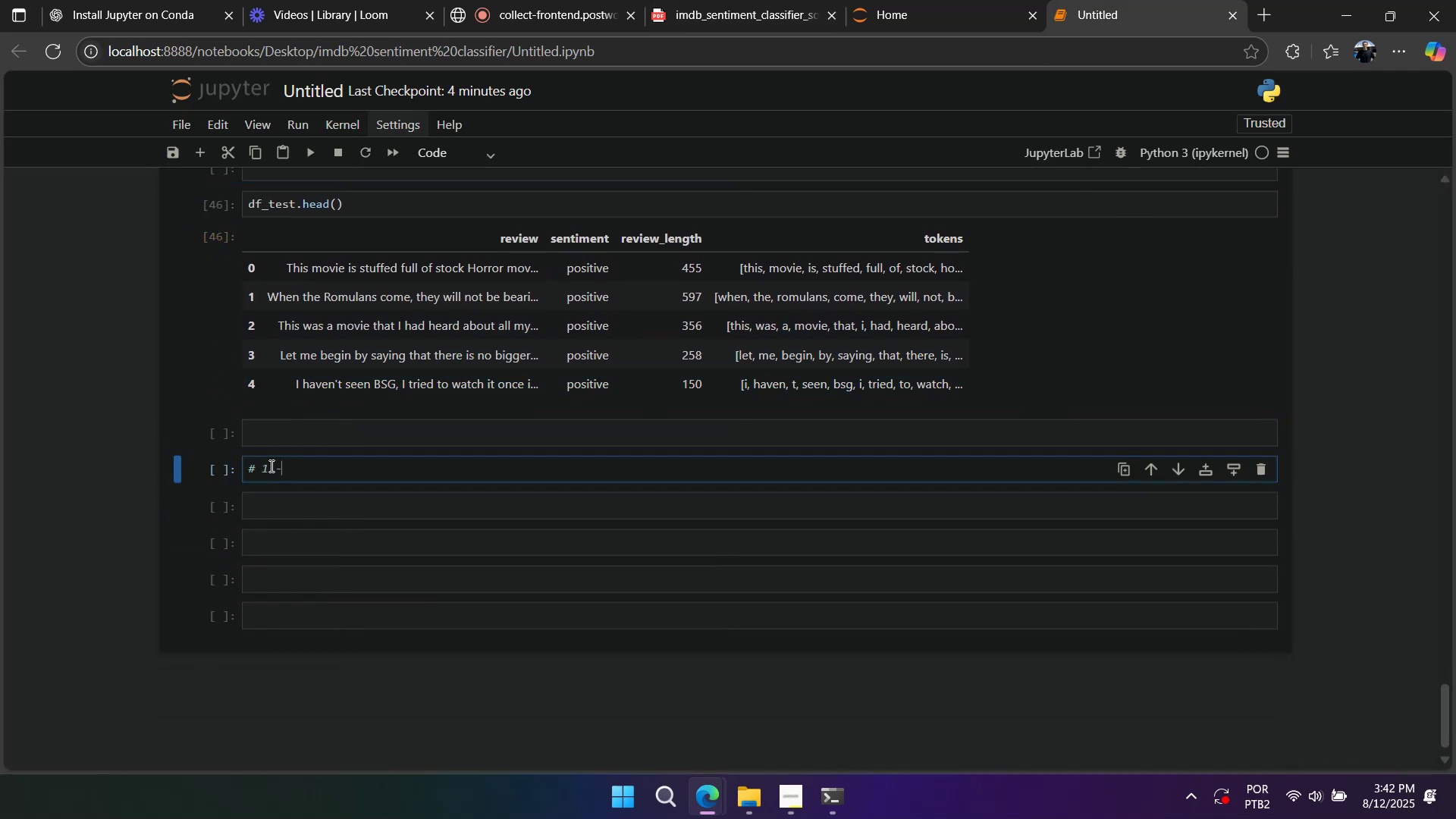 
key(Space)
 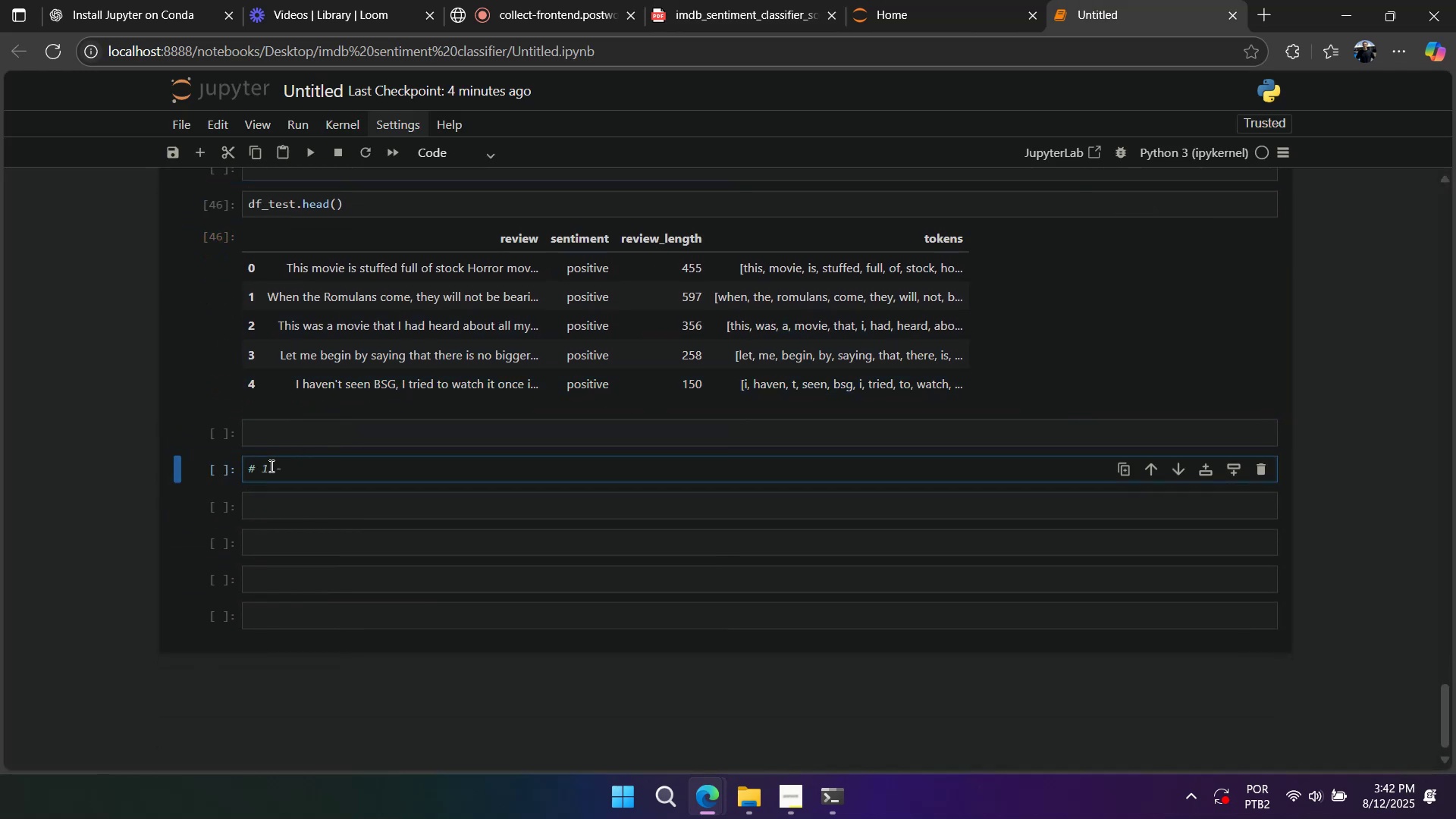 
hold_key(key=ShiftLeft, duration=0.83)
 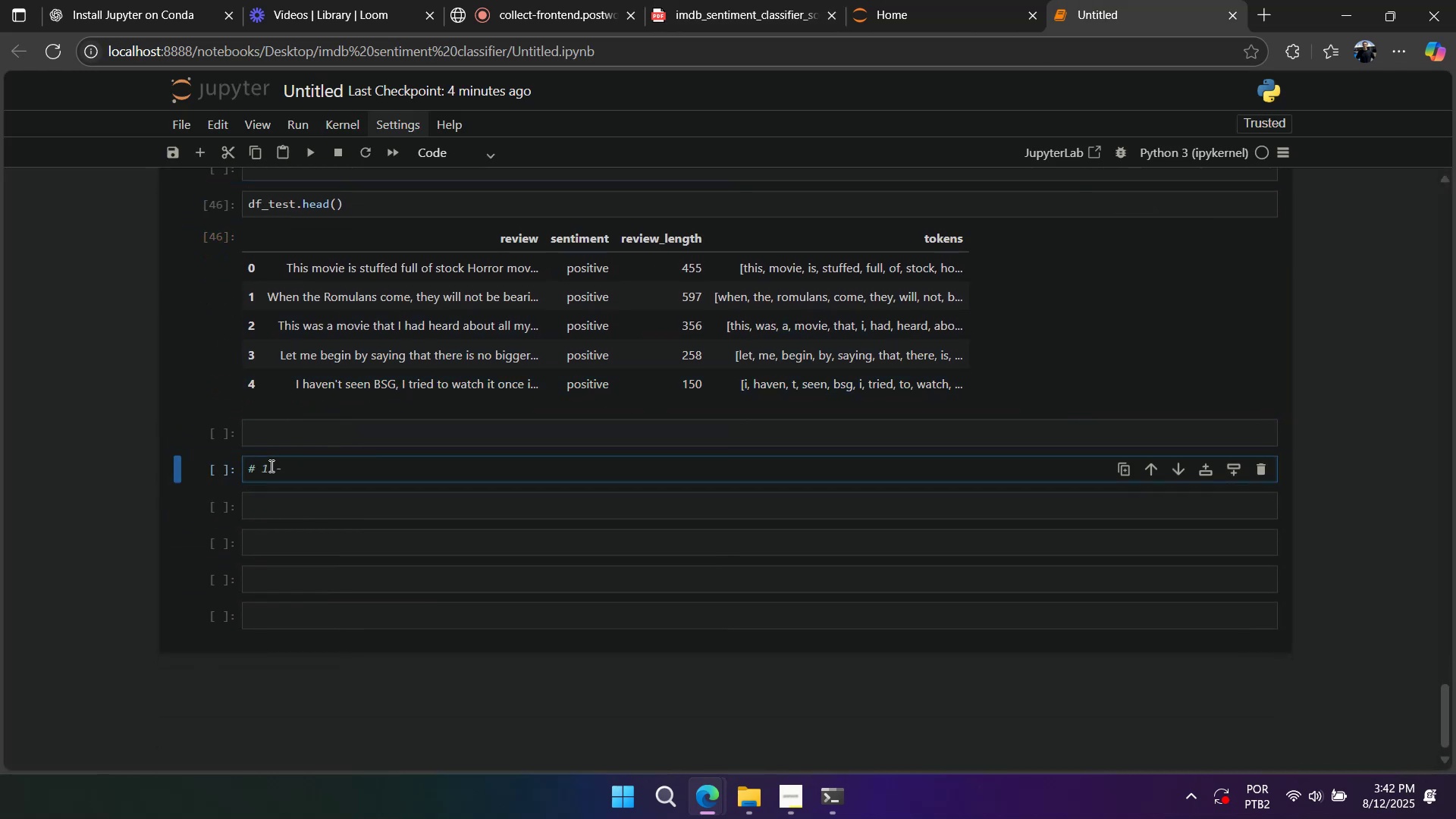 
key(Alt+AltLeft)
 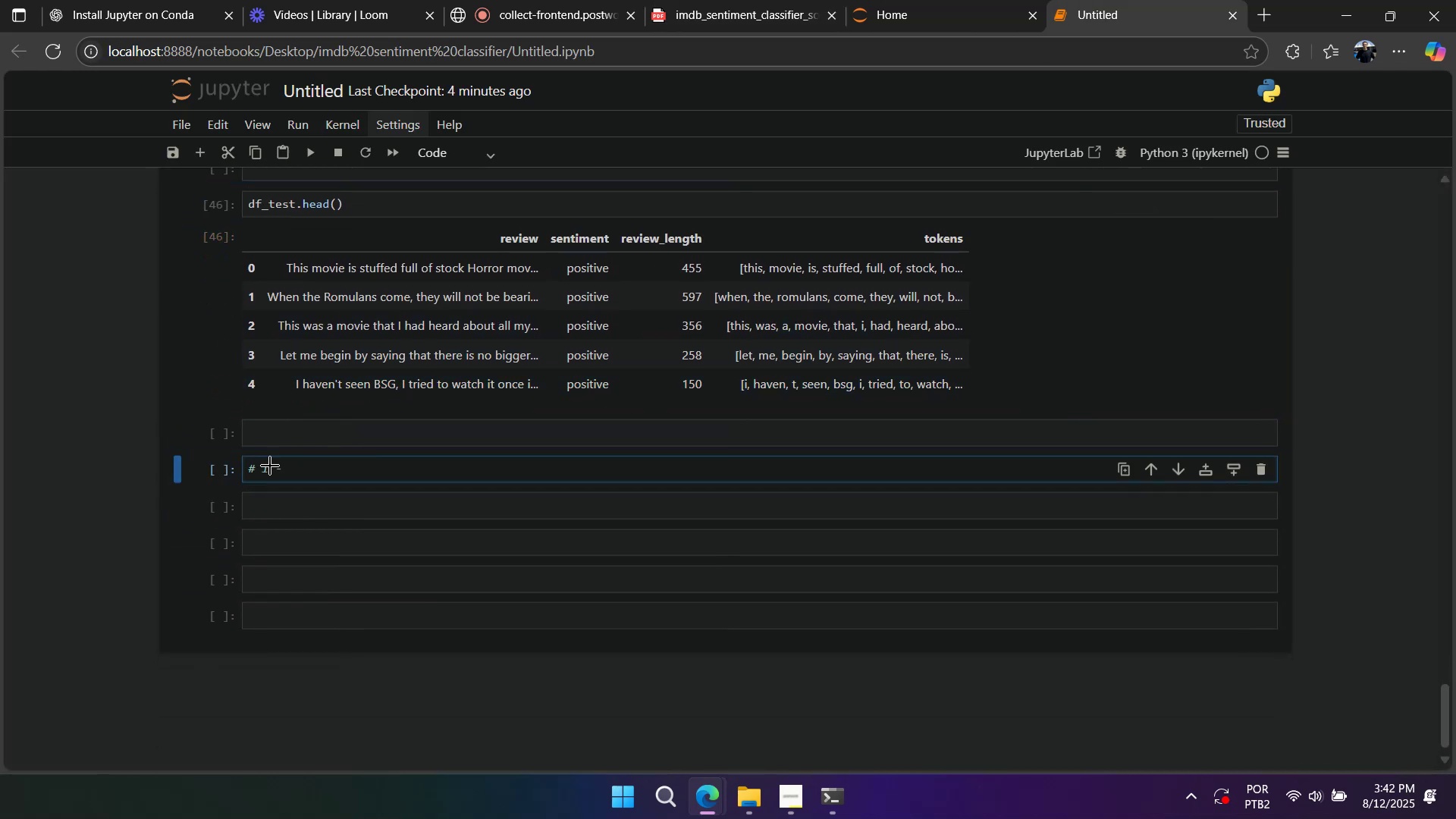 
key(Alt+Tab)
 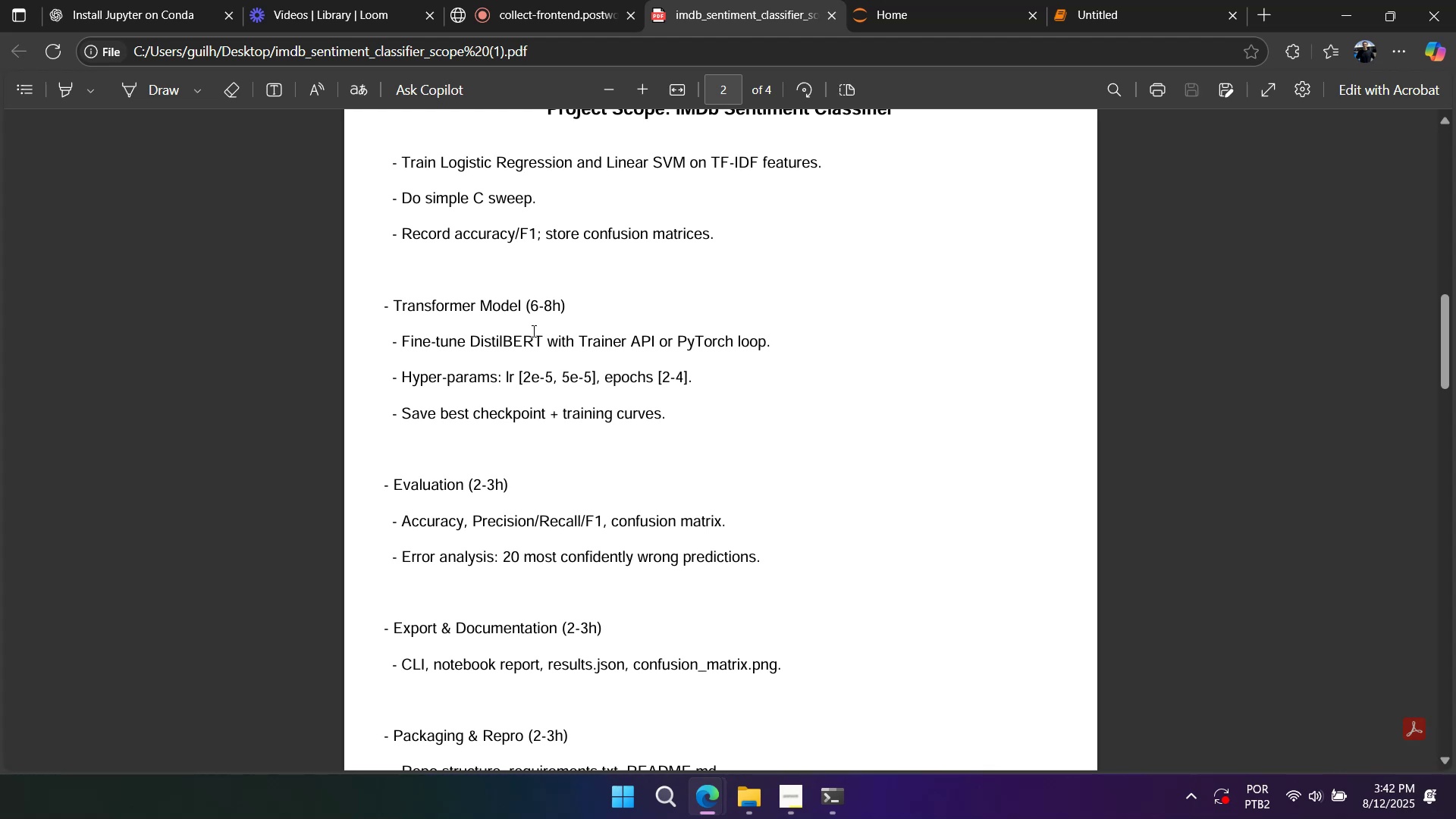 
wait(5.19)
 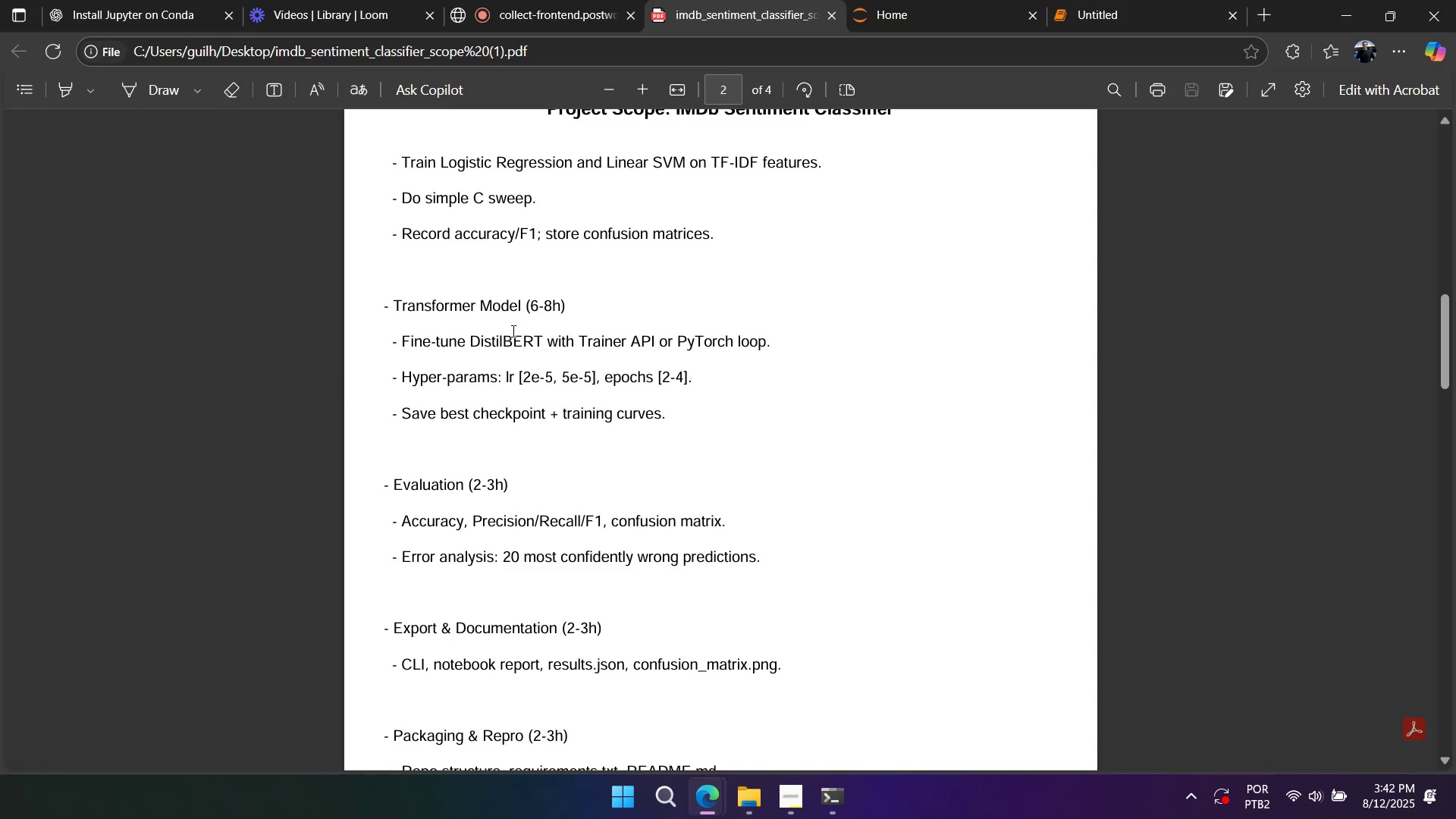 
scroll: coordinate [769, 266], scroll_direction: up, amount: 4.0
 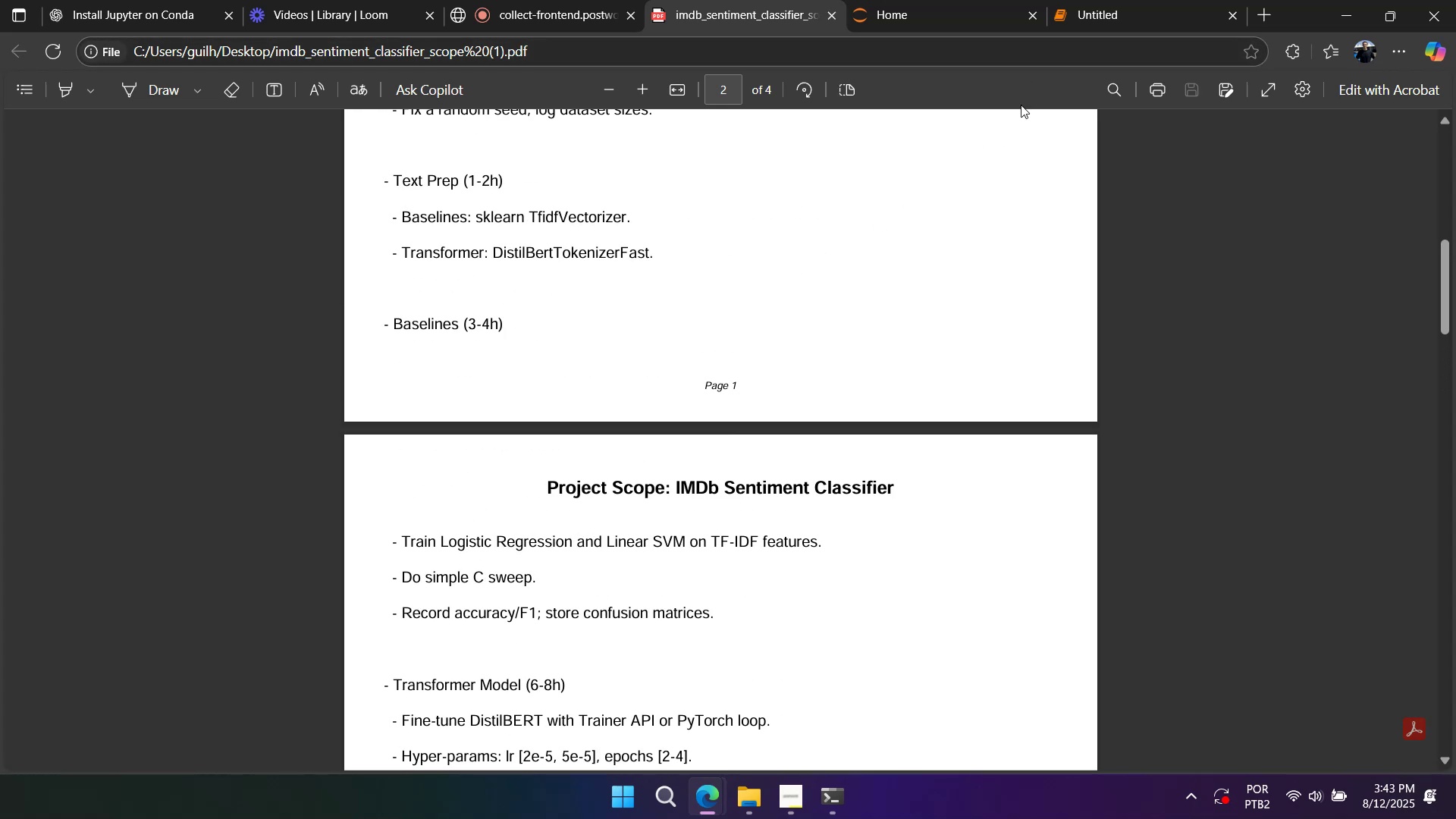 
left_click([1090, 20])
 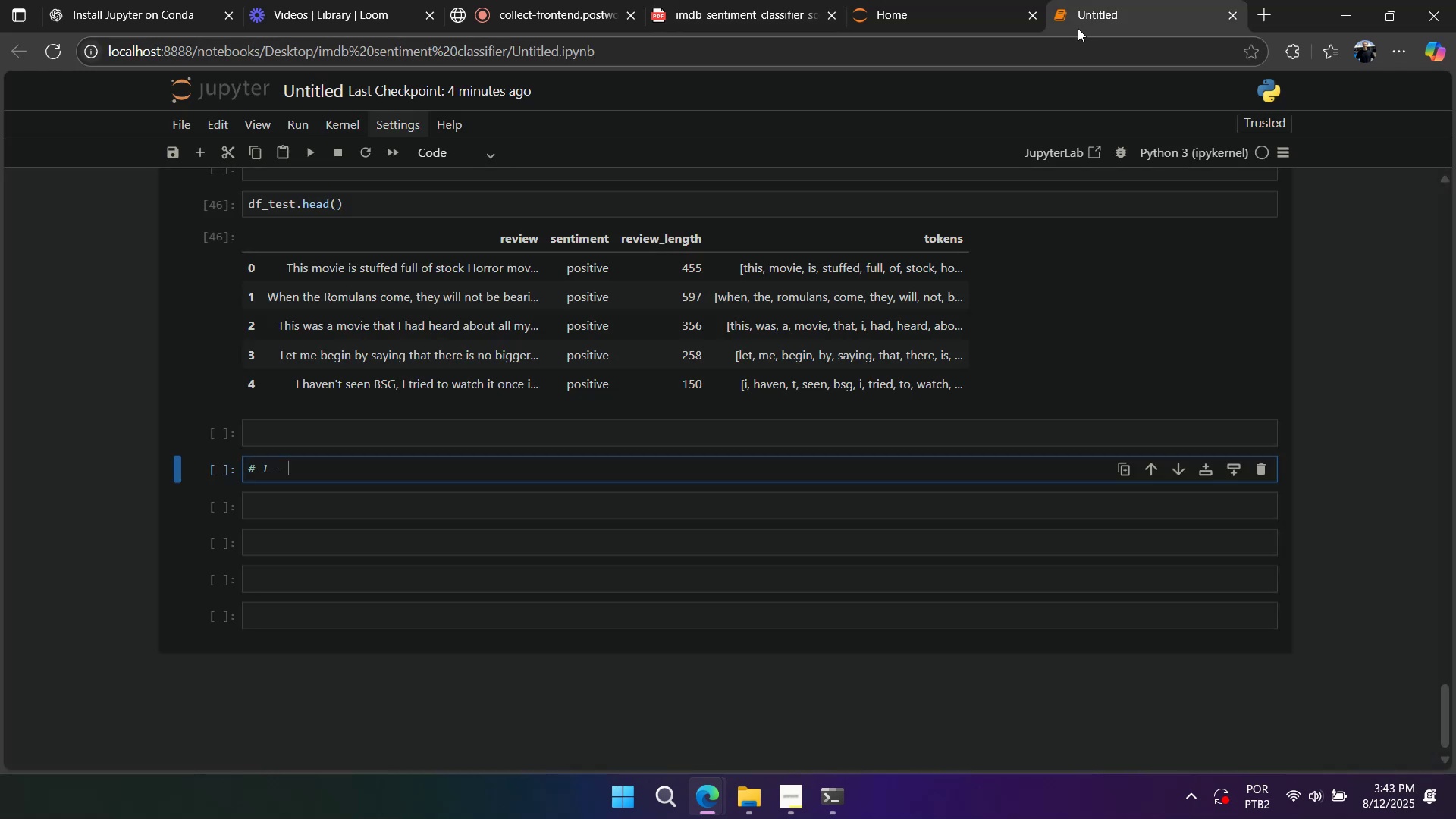 
type(Train ma)
key(Backspace)
key(Backspace)
type(Machine learning)
key(Backspace)
key(Backspace)
key(Backspace)
key(Backspace)
key(Backspace)
key(Backspace)
key(Backspace)
key(Backspace)
type(Learning models (SVM, Regressions, Trees, etc.) using a simple Vectorizer)
 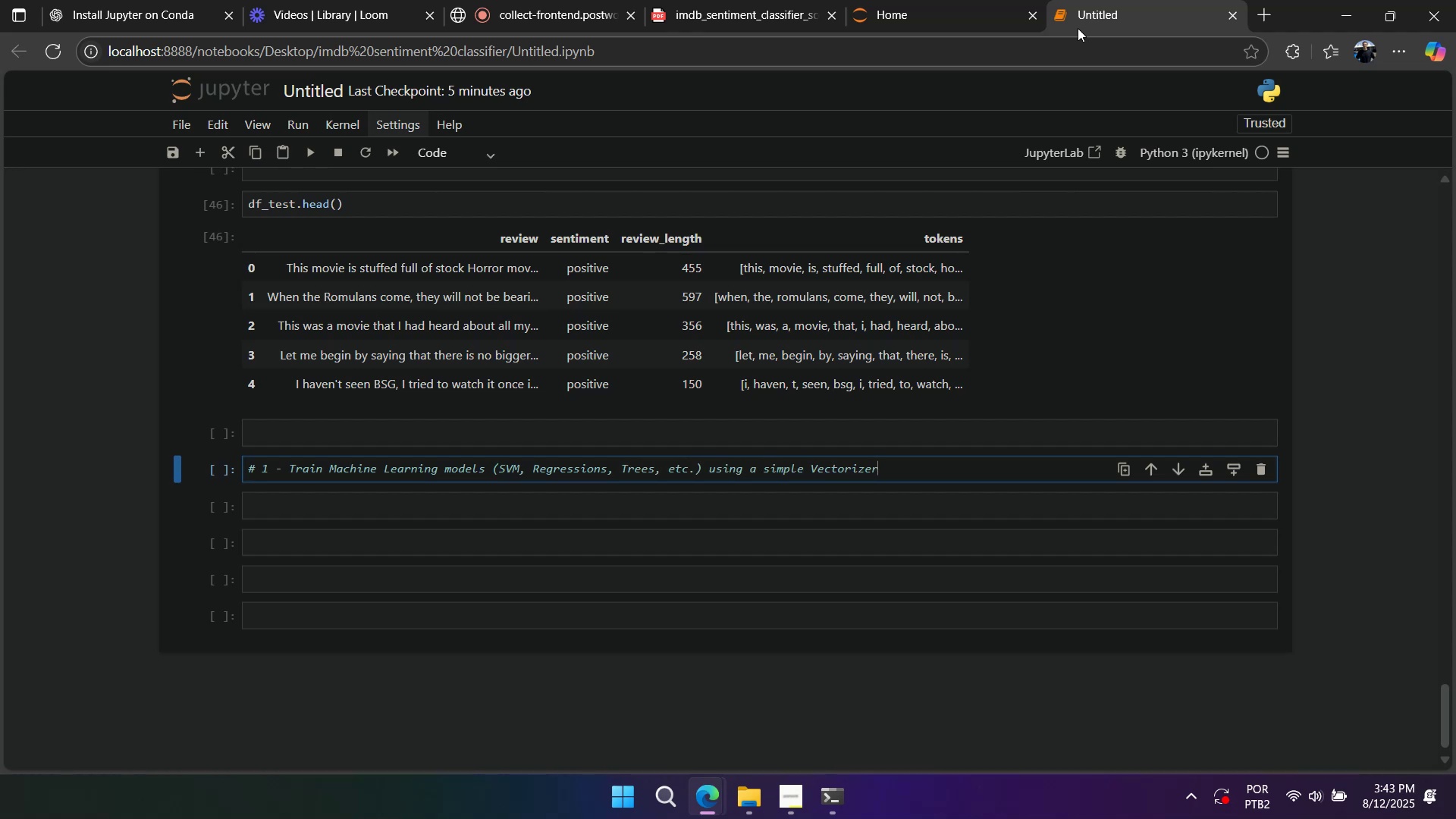 
 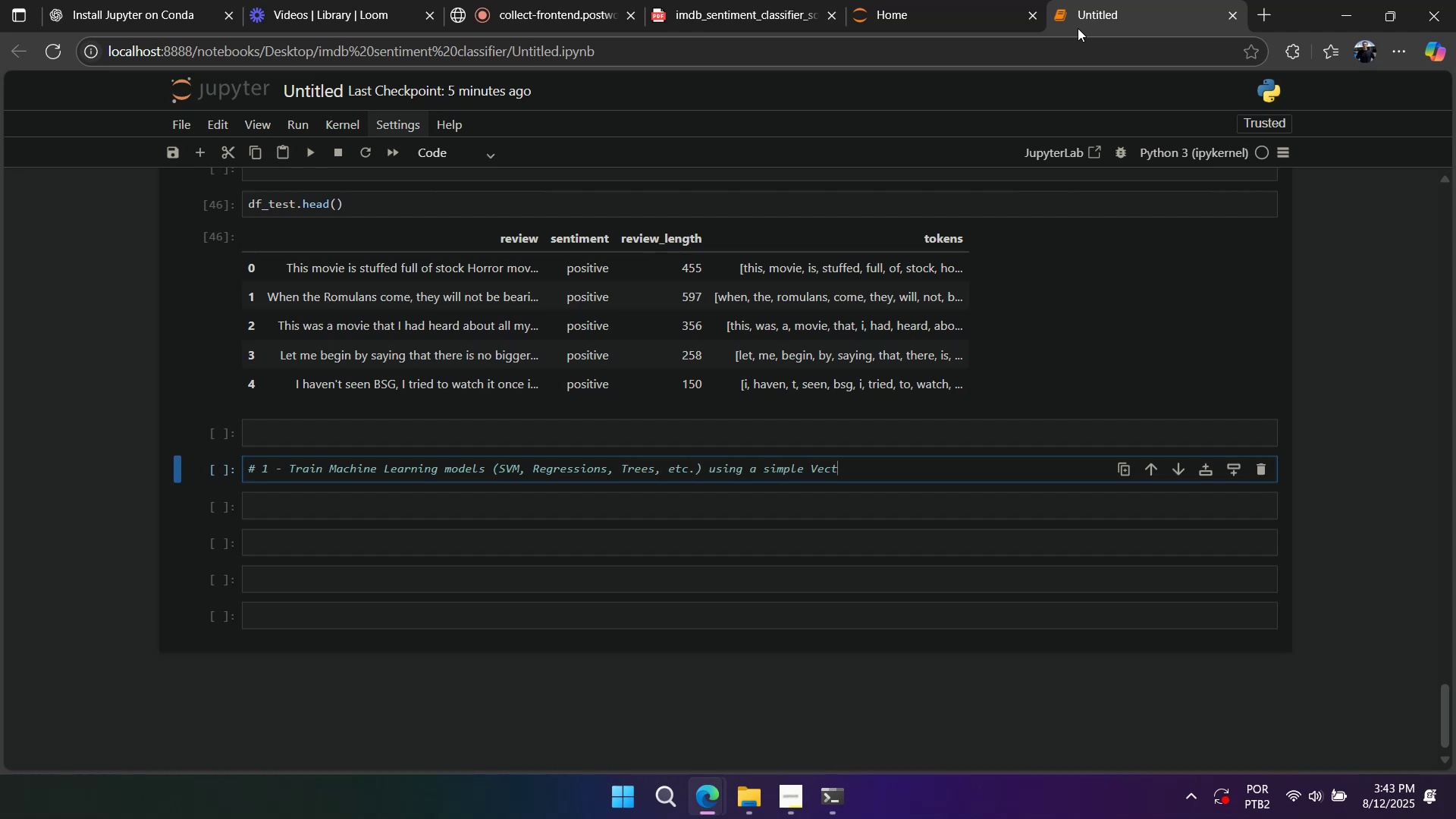 
hold_key(key=ShiftLeft, duration=1.52)
 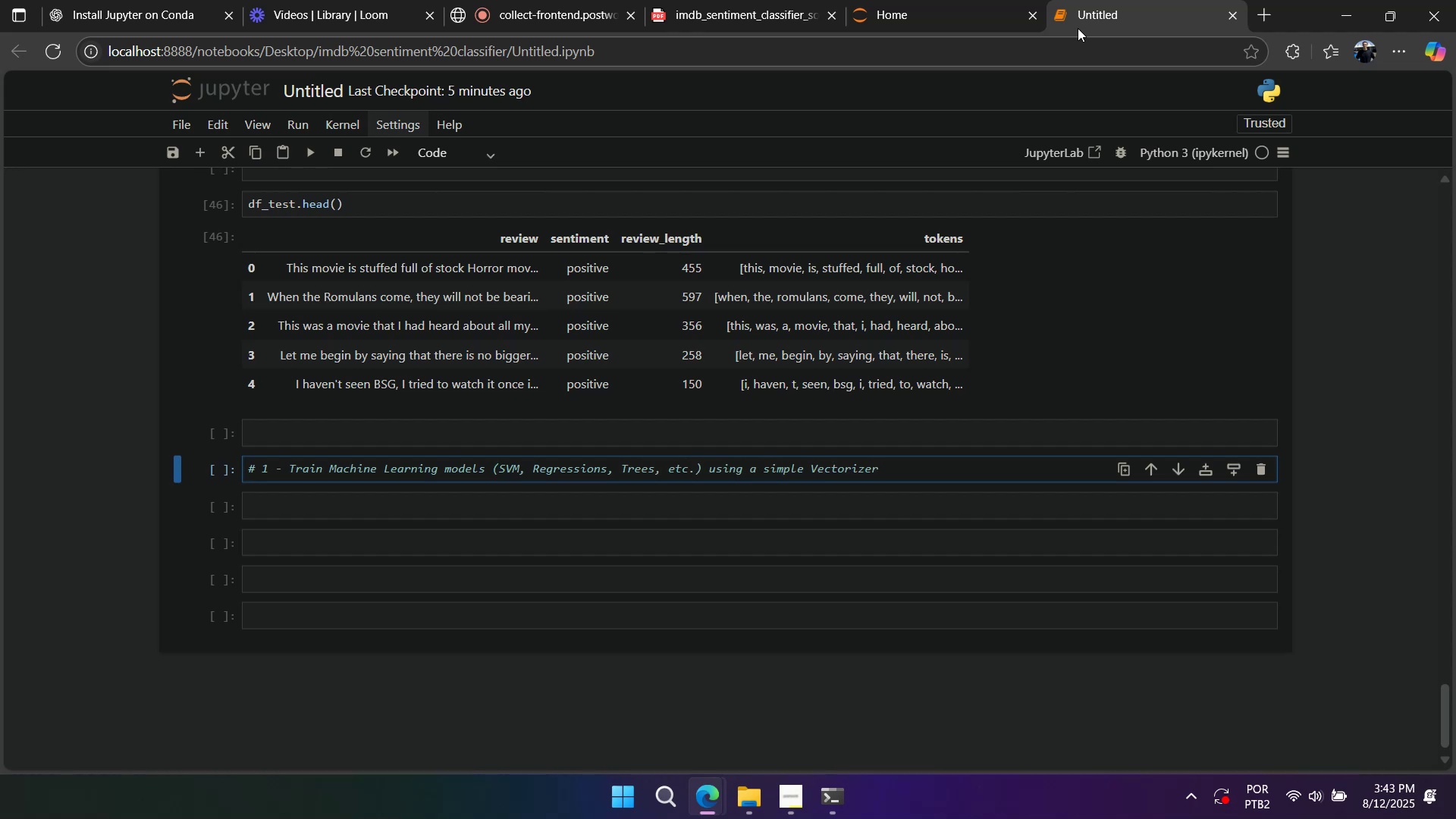 
hold_key(key=ShiftLeft, duration=1.51)
 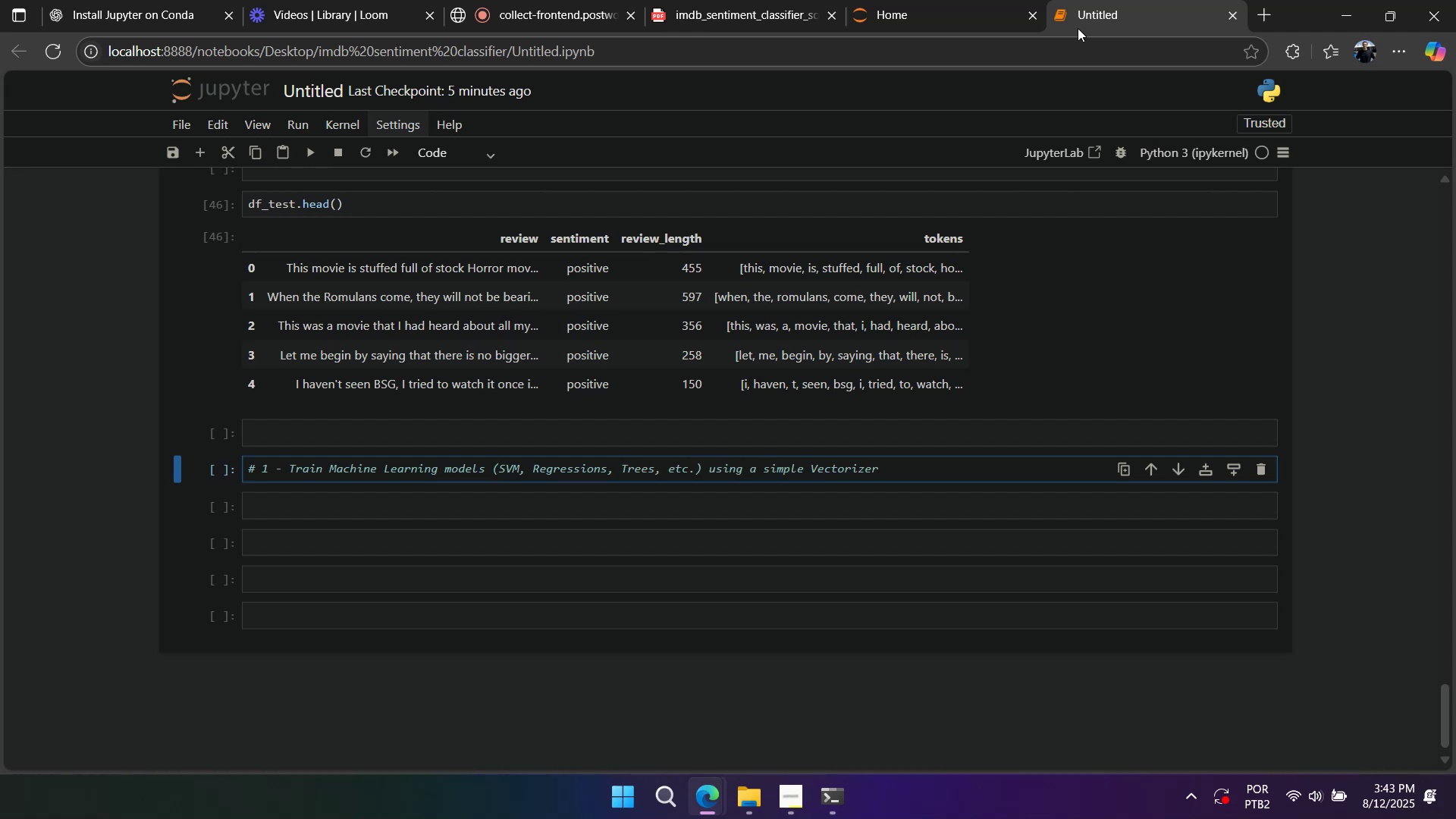 
key(Shift+ShiftLeft)
 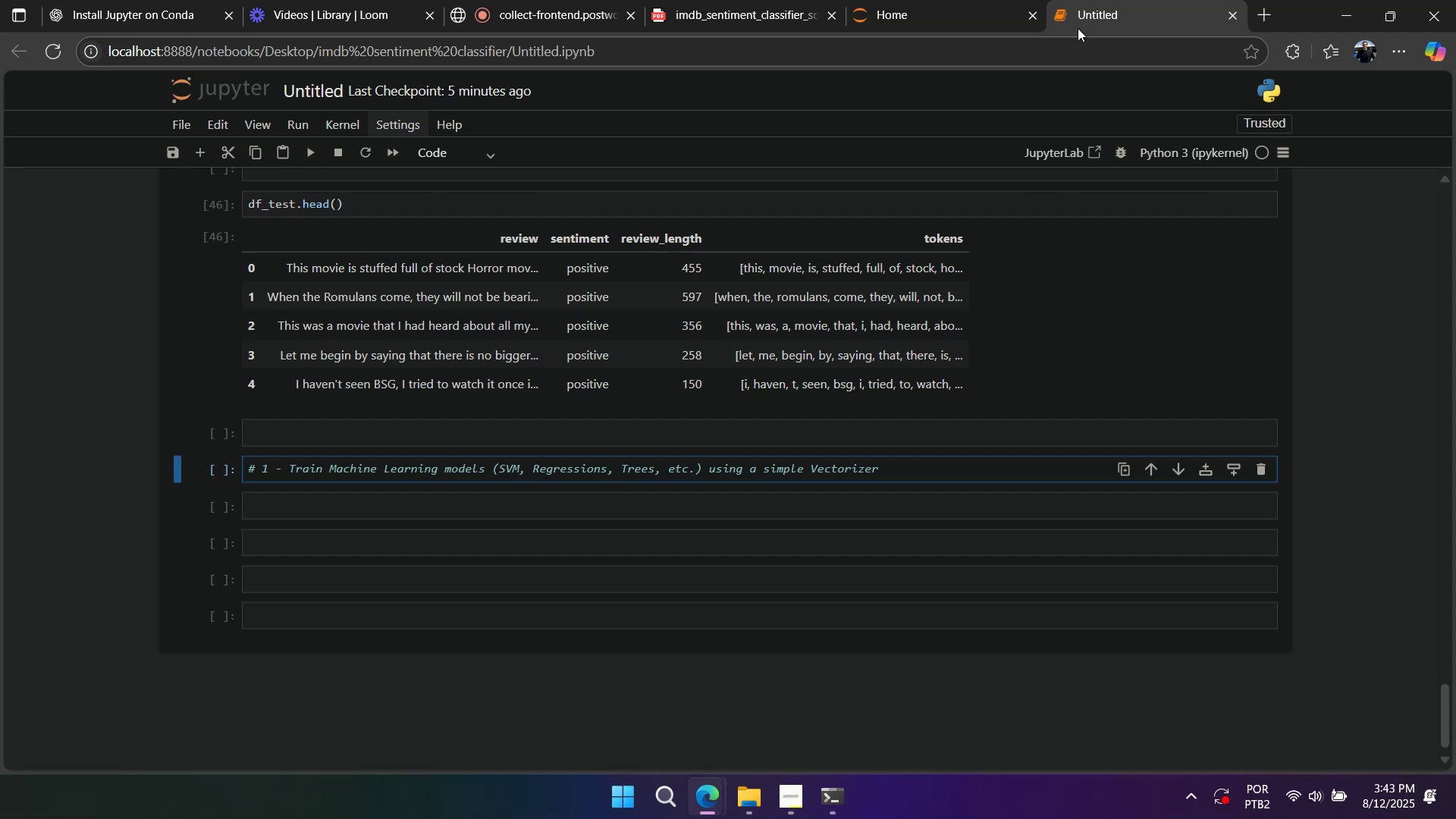 
key(Shift+ShiftLeft)
 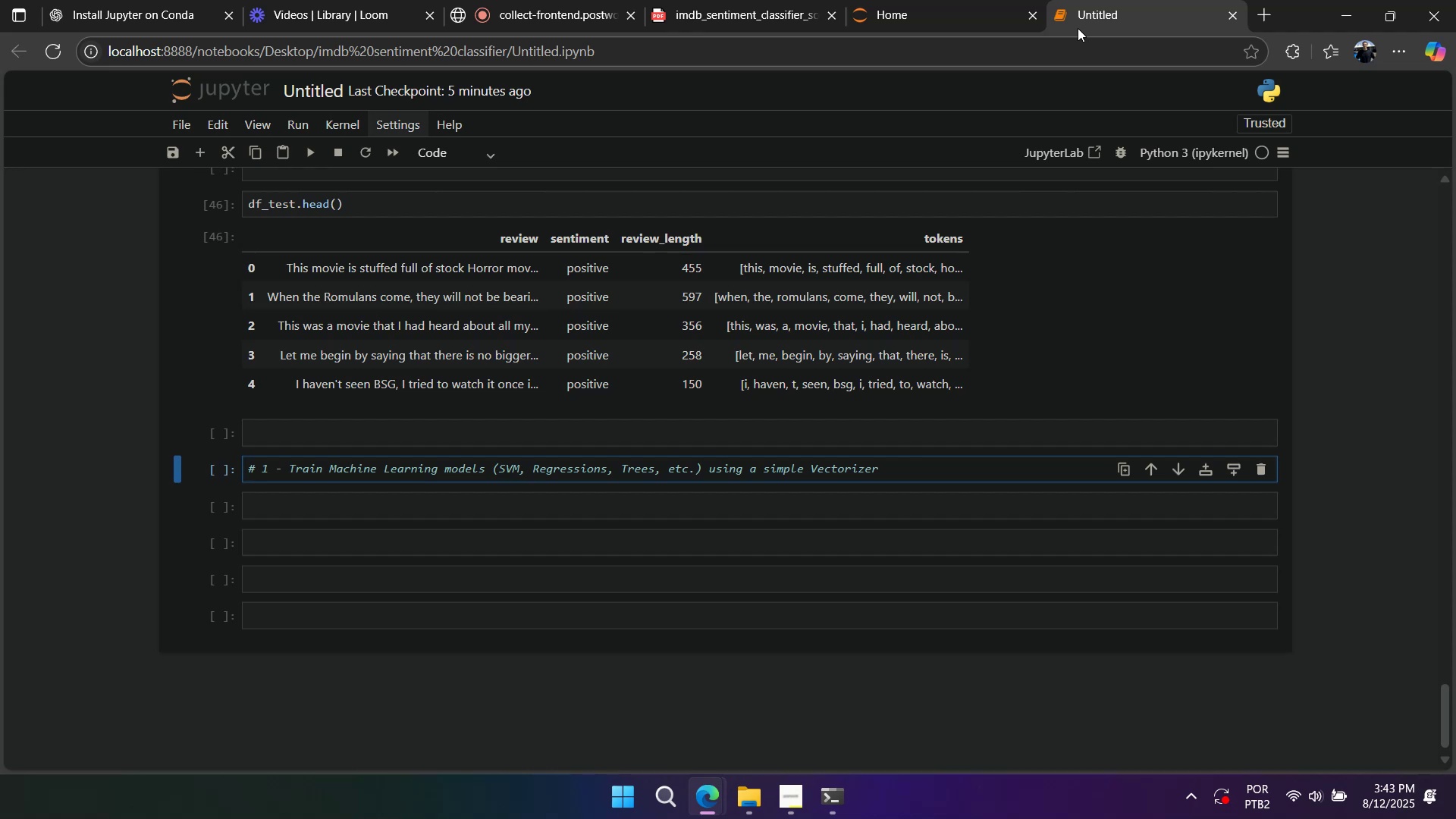 
key(Shift+ShiftLeft)
 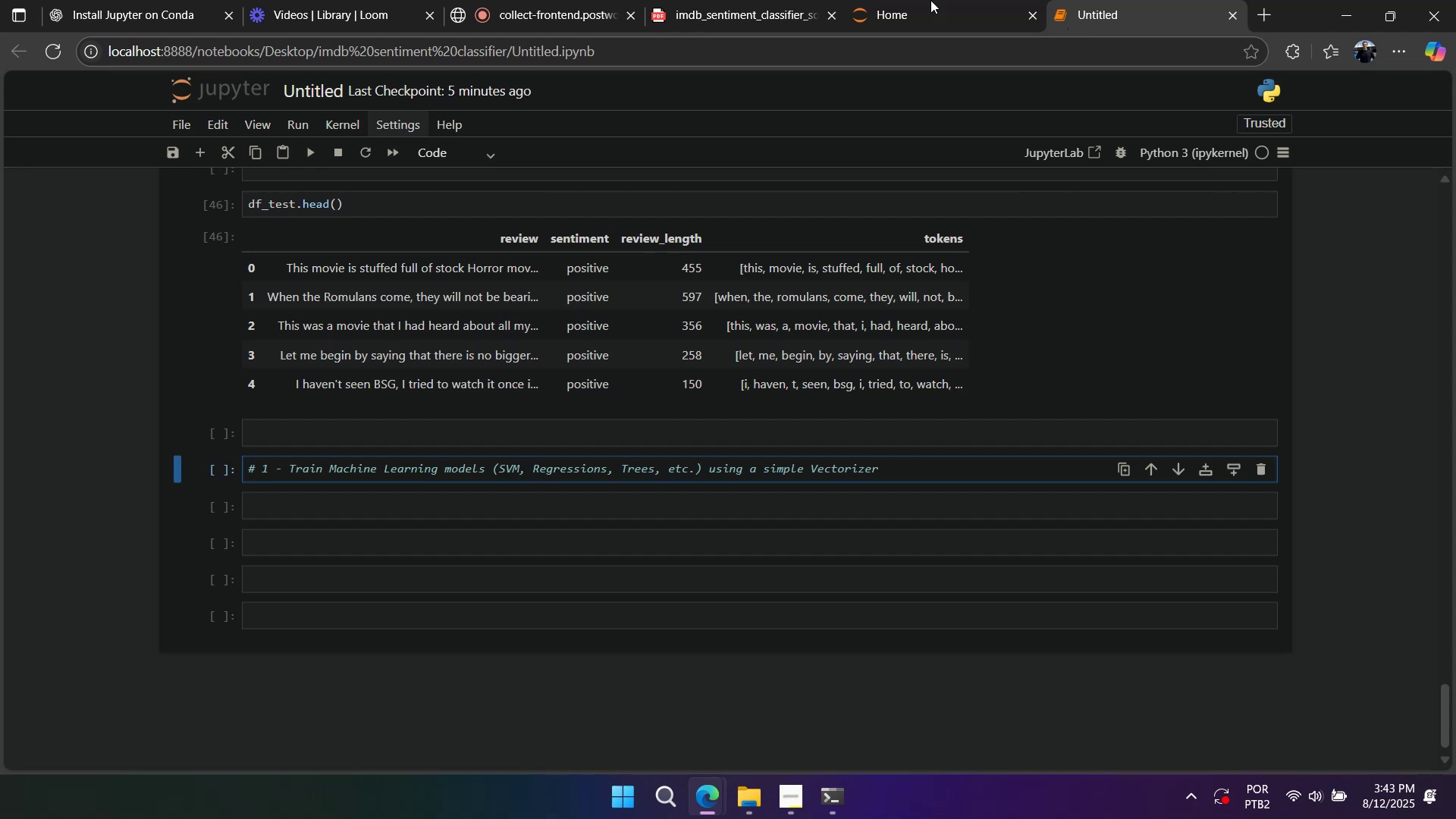 
key(Shift+ShiftLeft)
 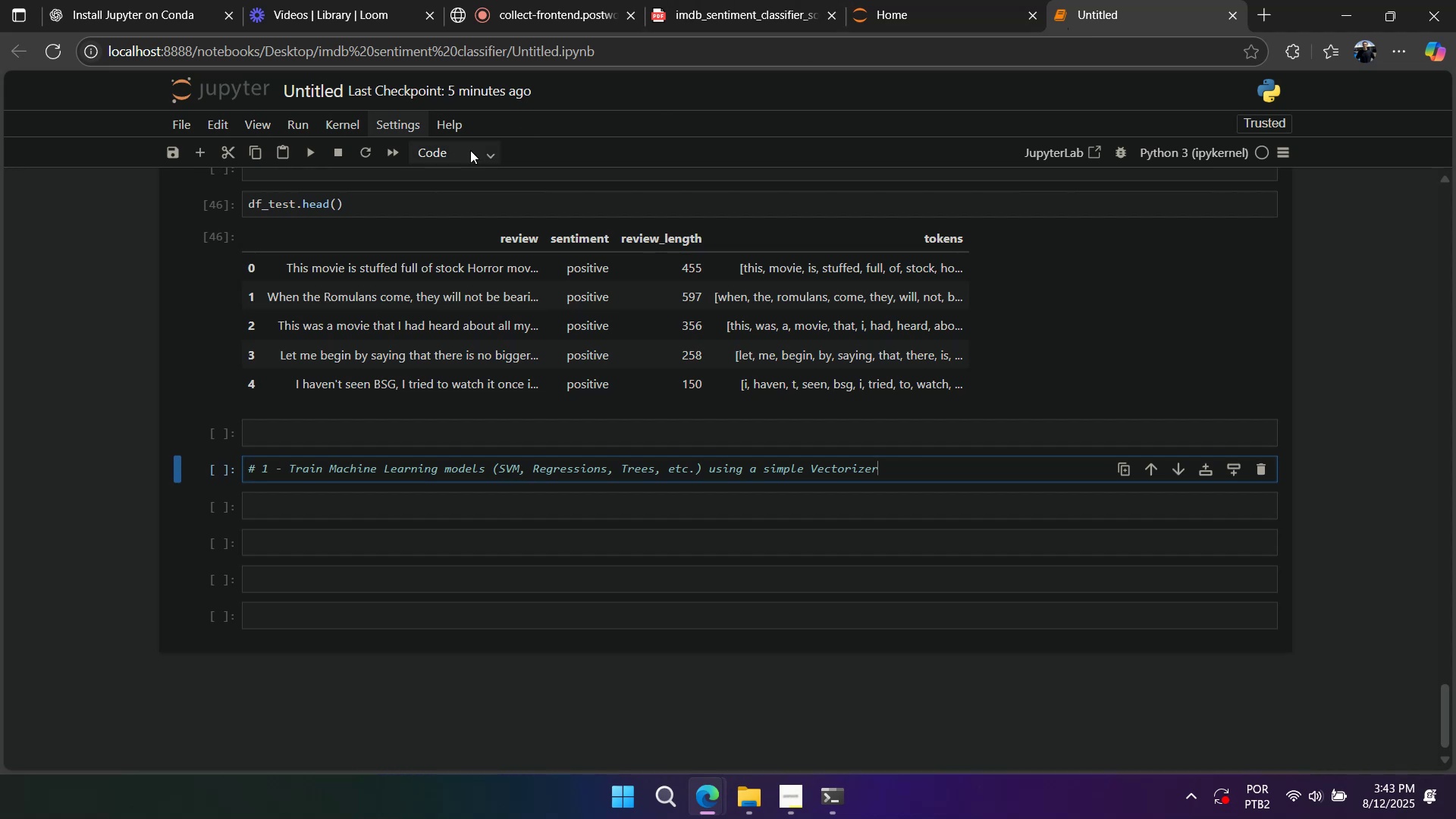 
left_click([492, 147])
 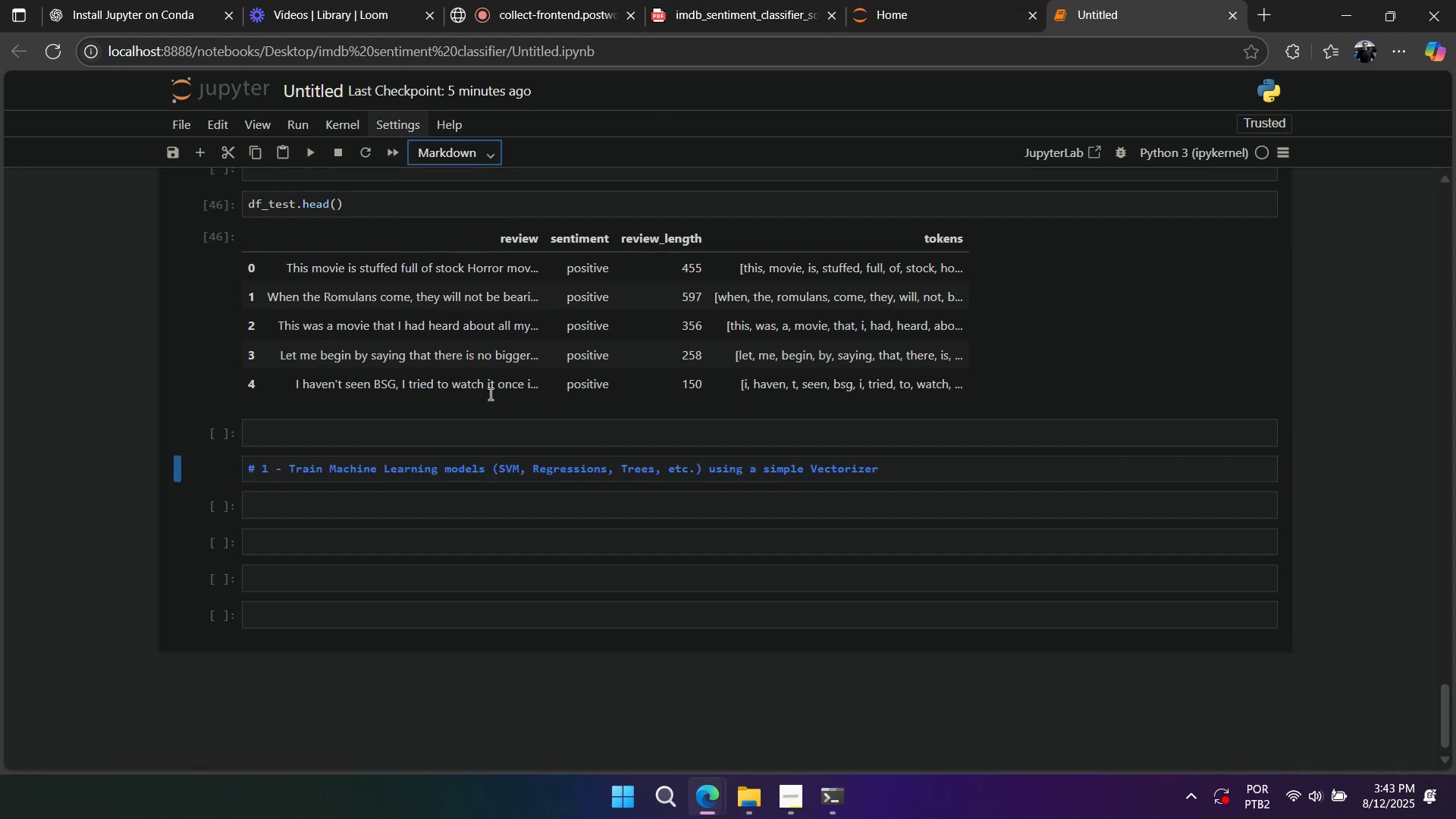 
double_click([492, 467])
 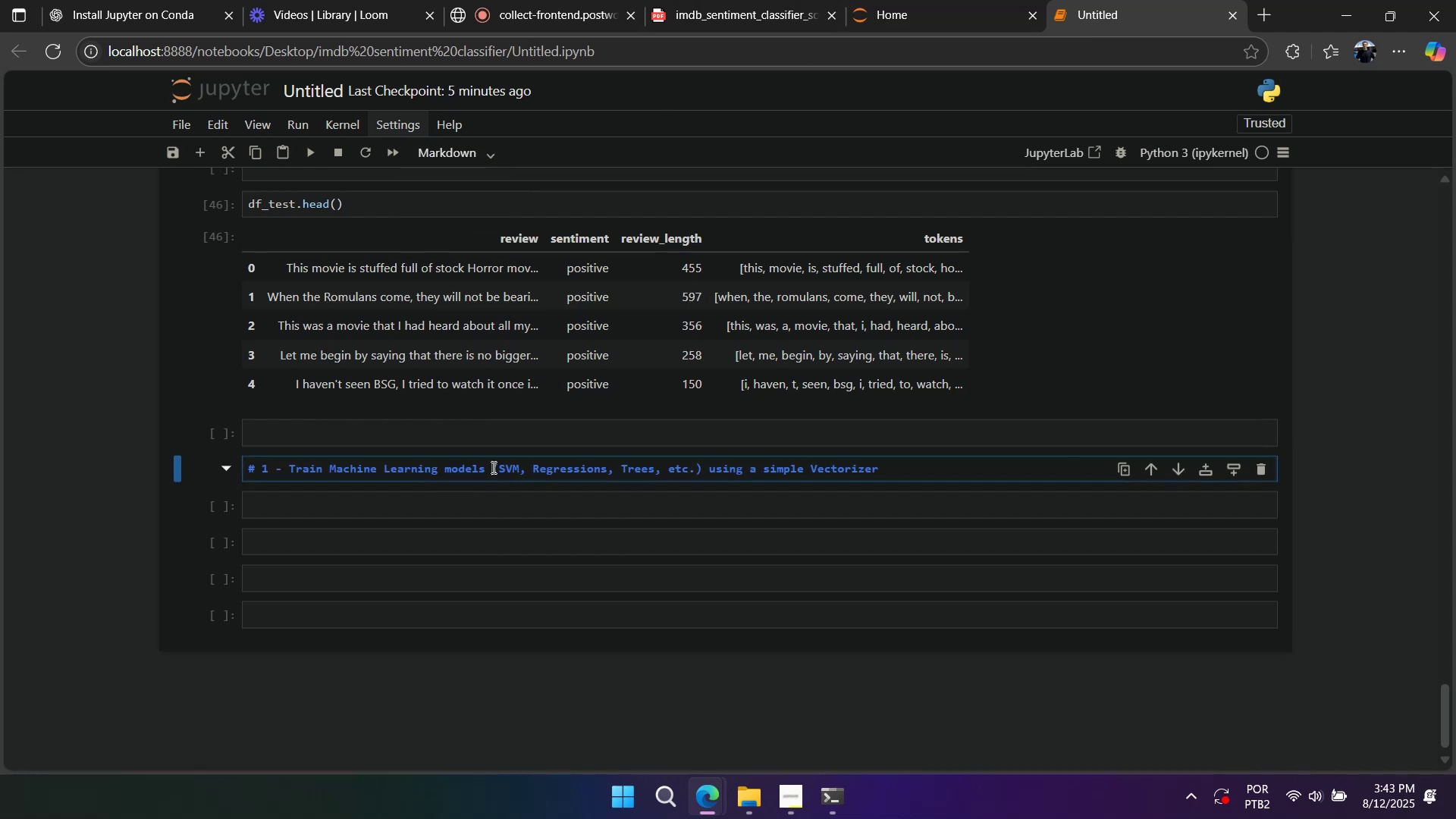 
key(Shift+Enter)
 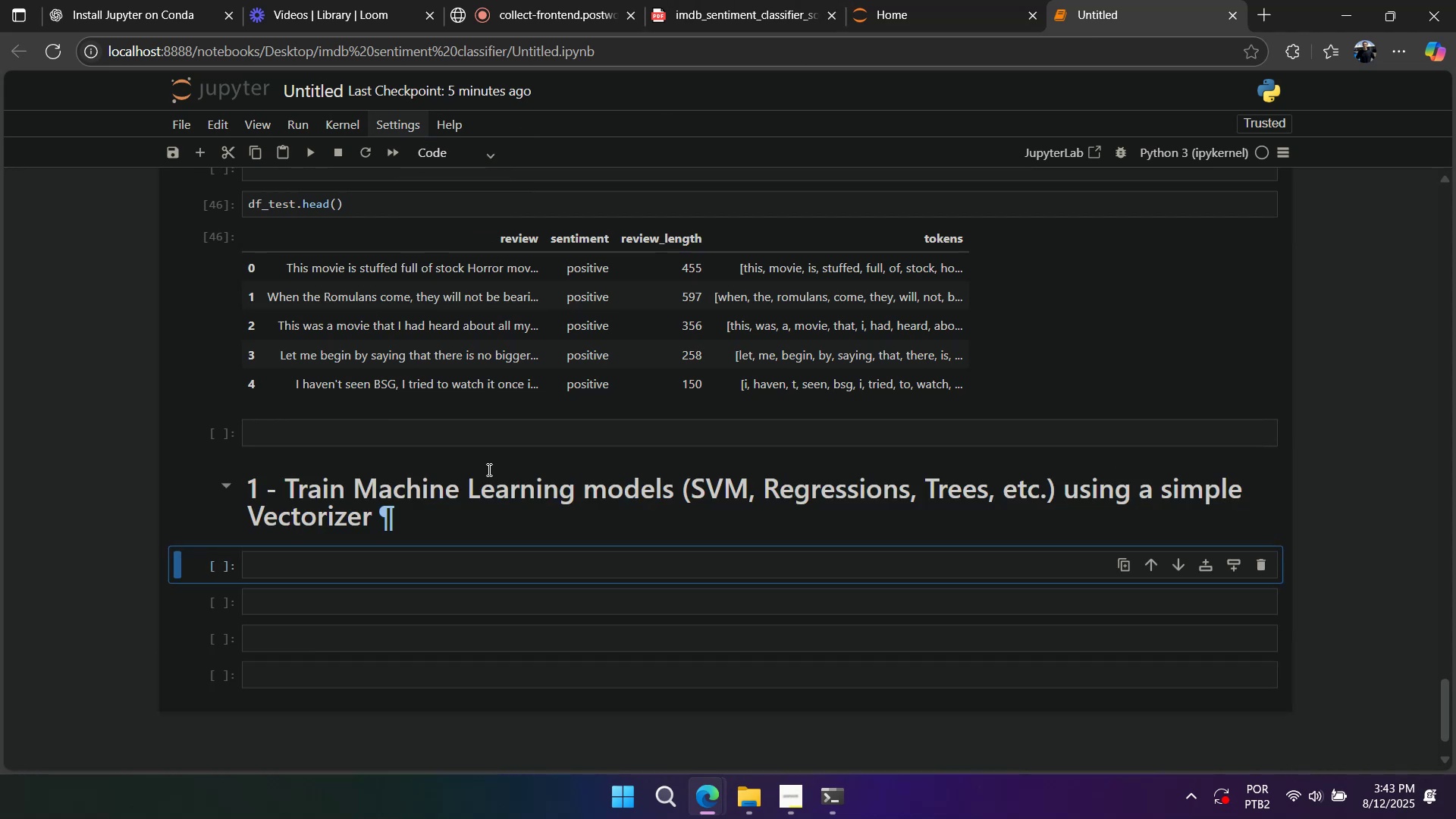 
scroll: coordinate [472, 493], scroll_direction: down, amount: 1.0
 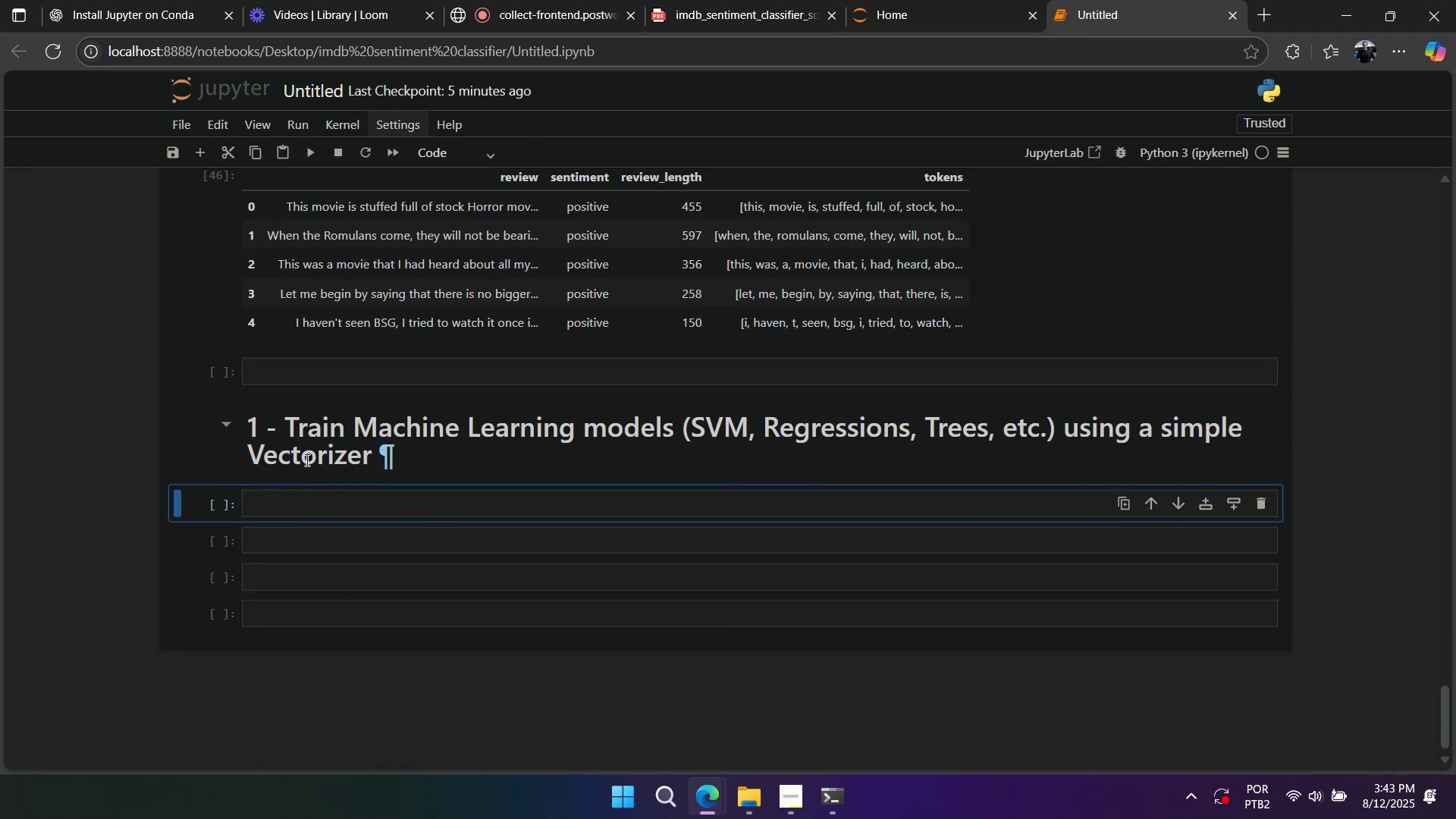 
double_click([306, 460])
 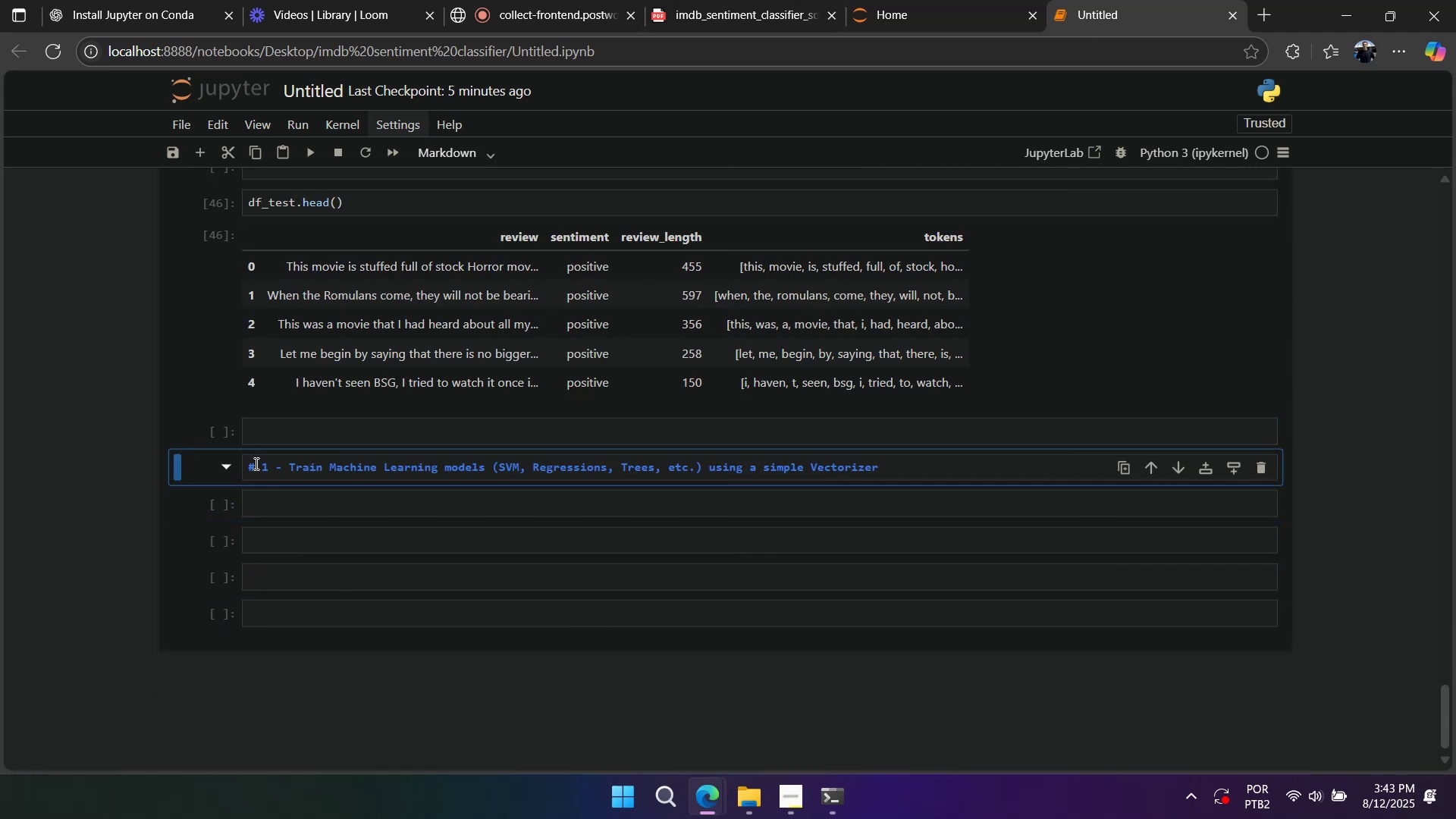 
left_click([248, 469])
 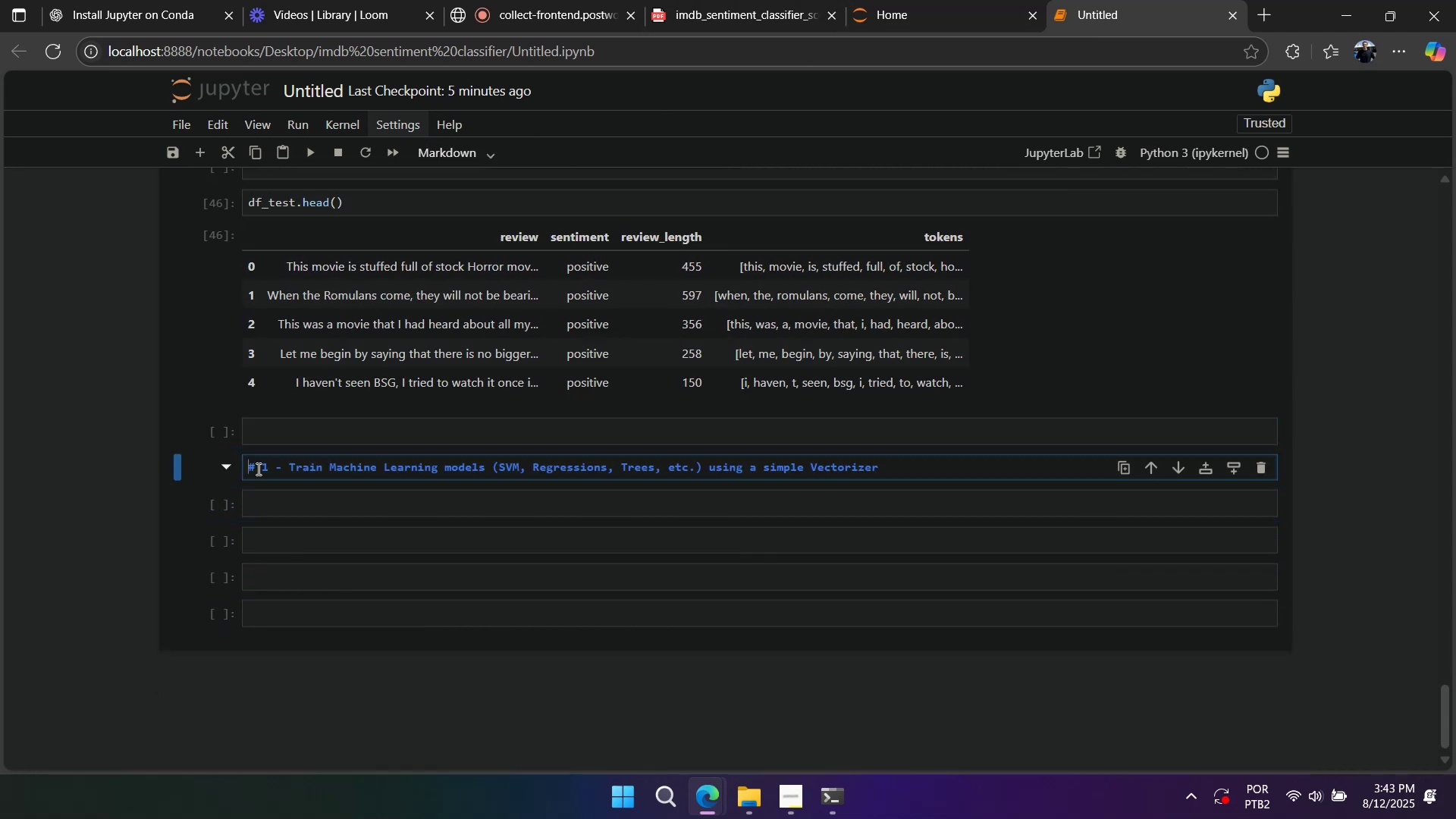 
key(Shift+3)
 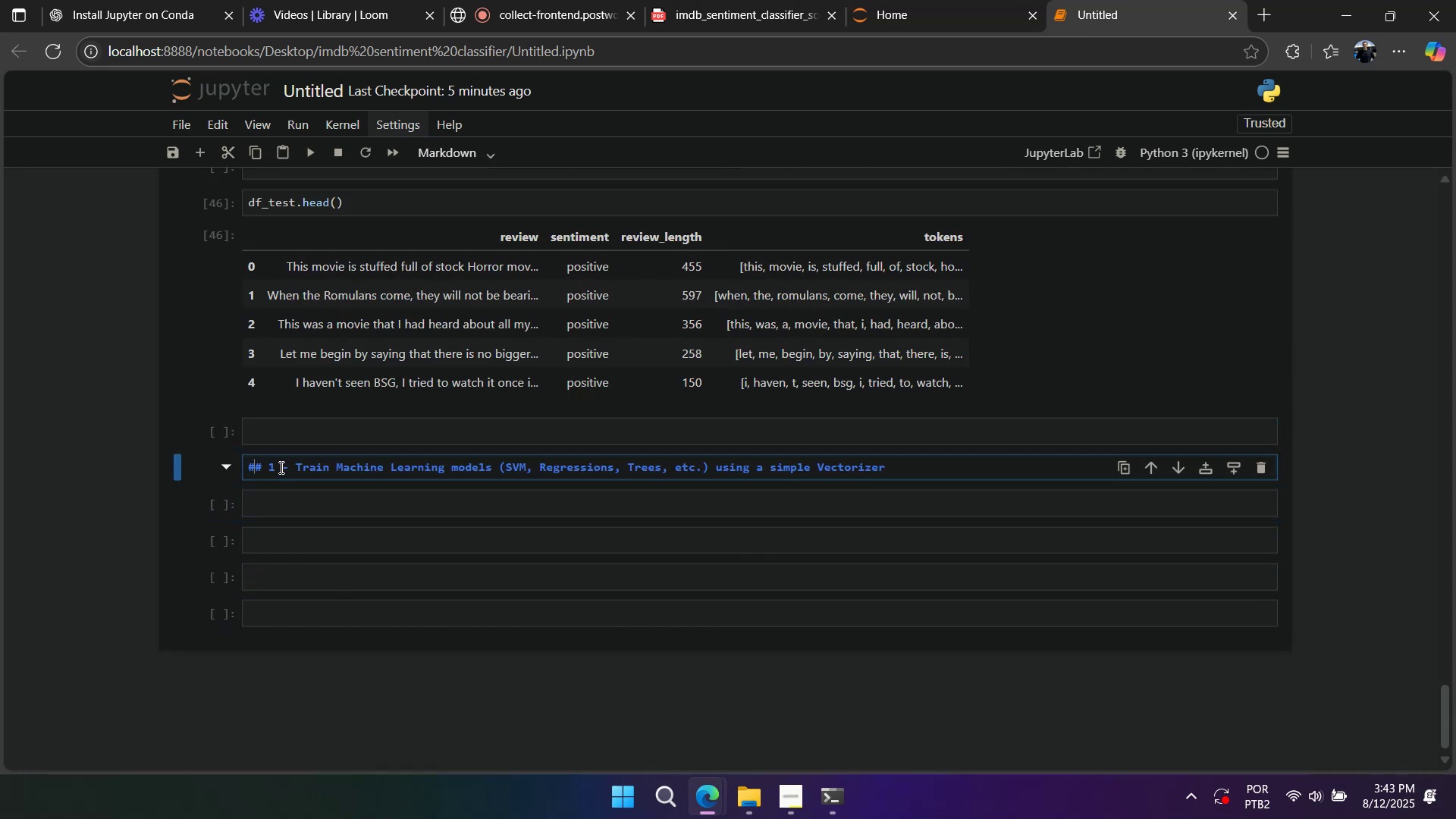 
key(Shift+Enter)
 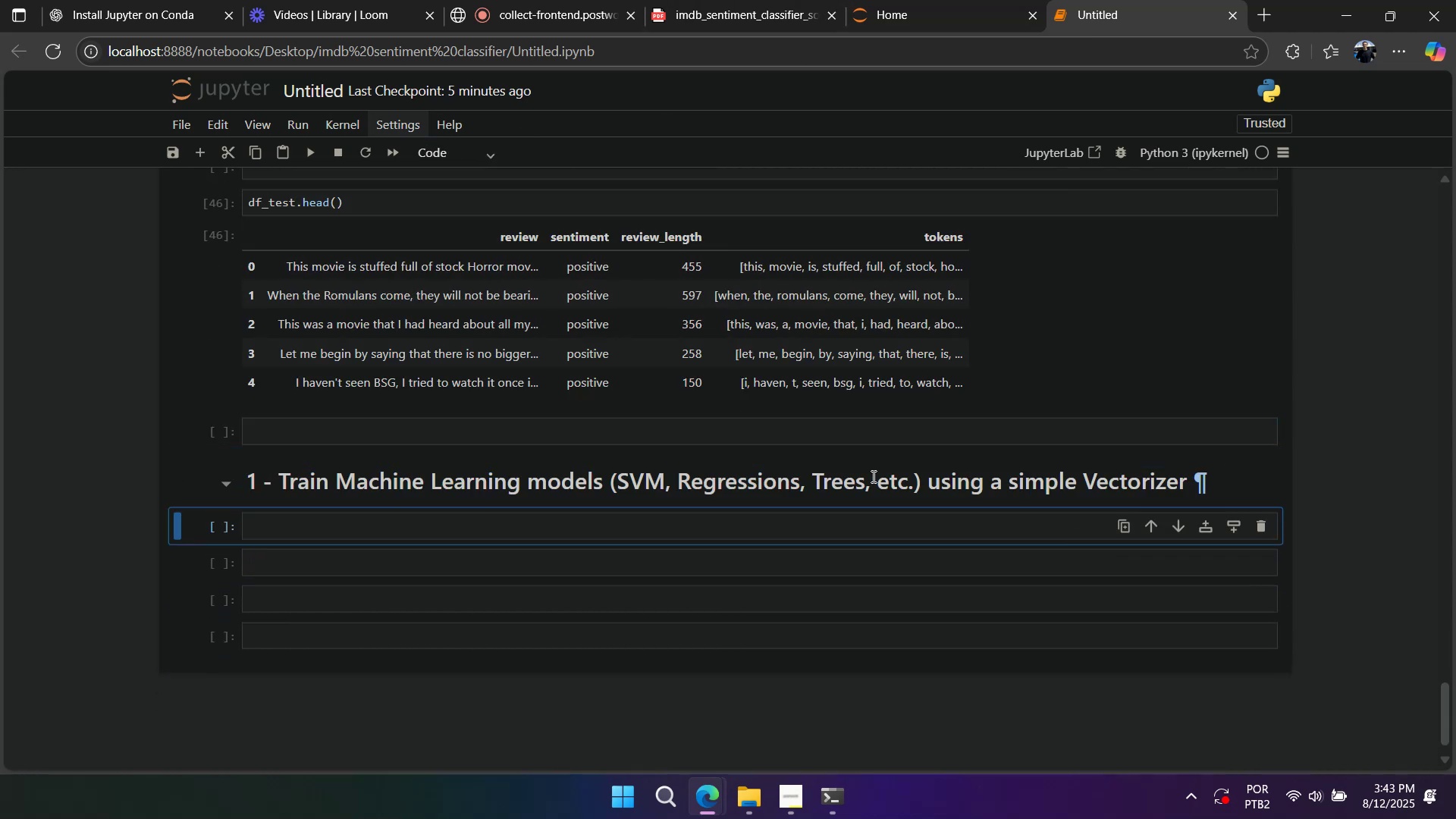 
scroll: coordinate [829, 435], scroll_direction: up, amount: 2.0
 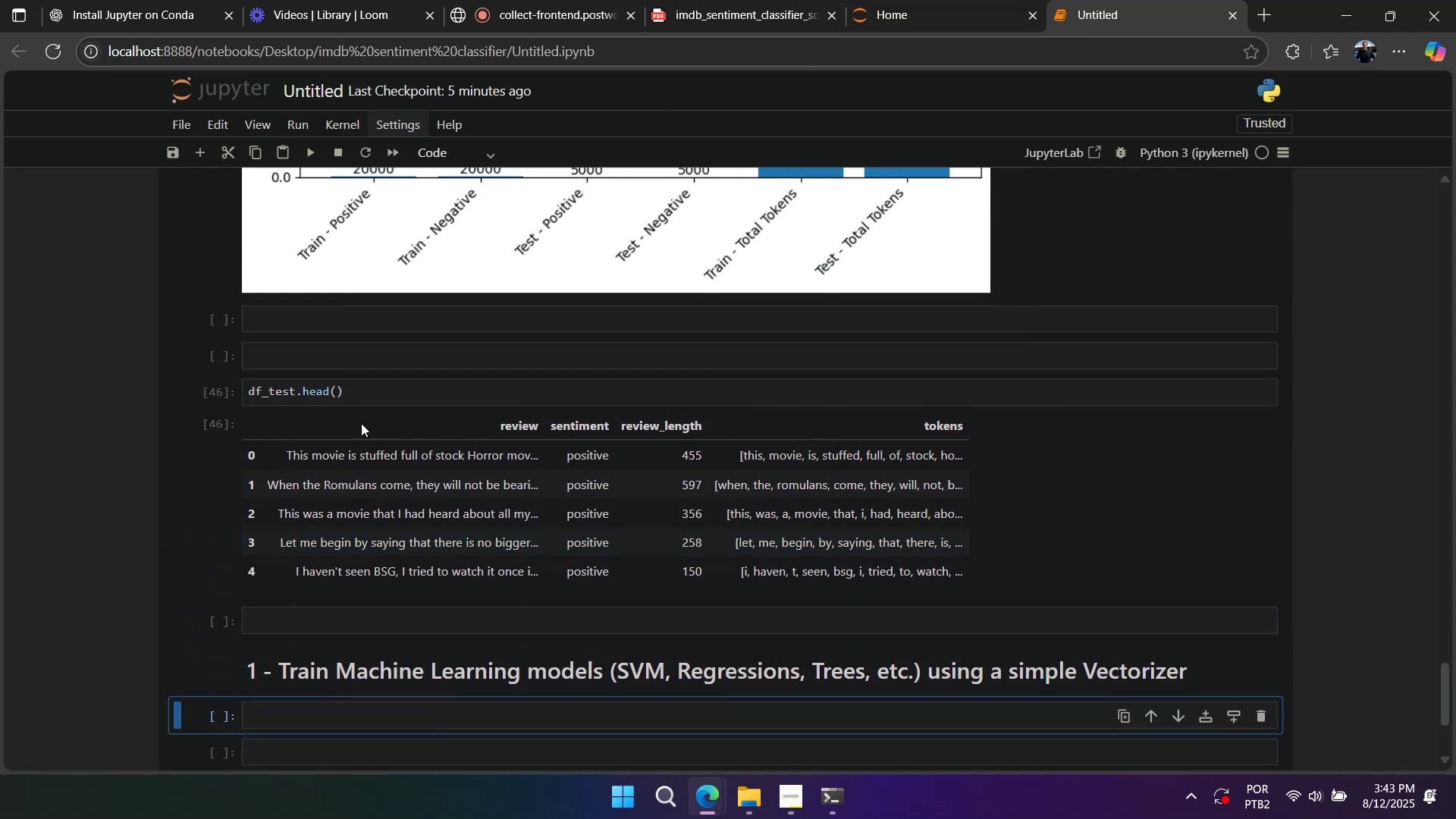 
scroll: coordinate [326, 467], scroll_direction: down, amount: 4.0
 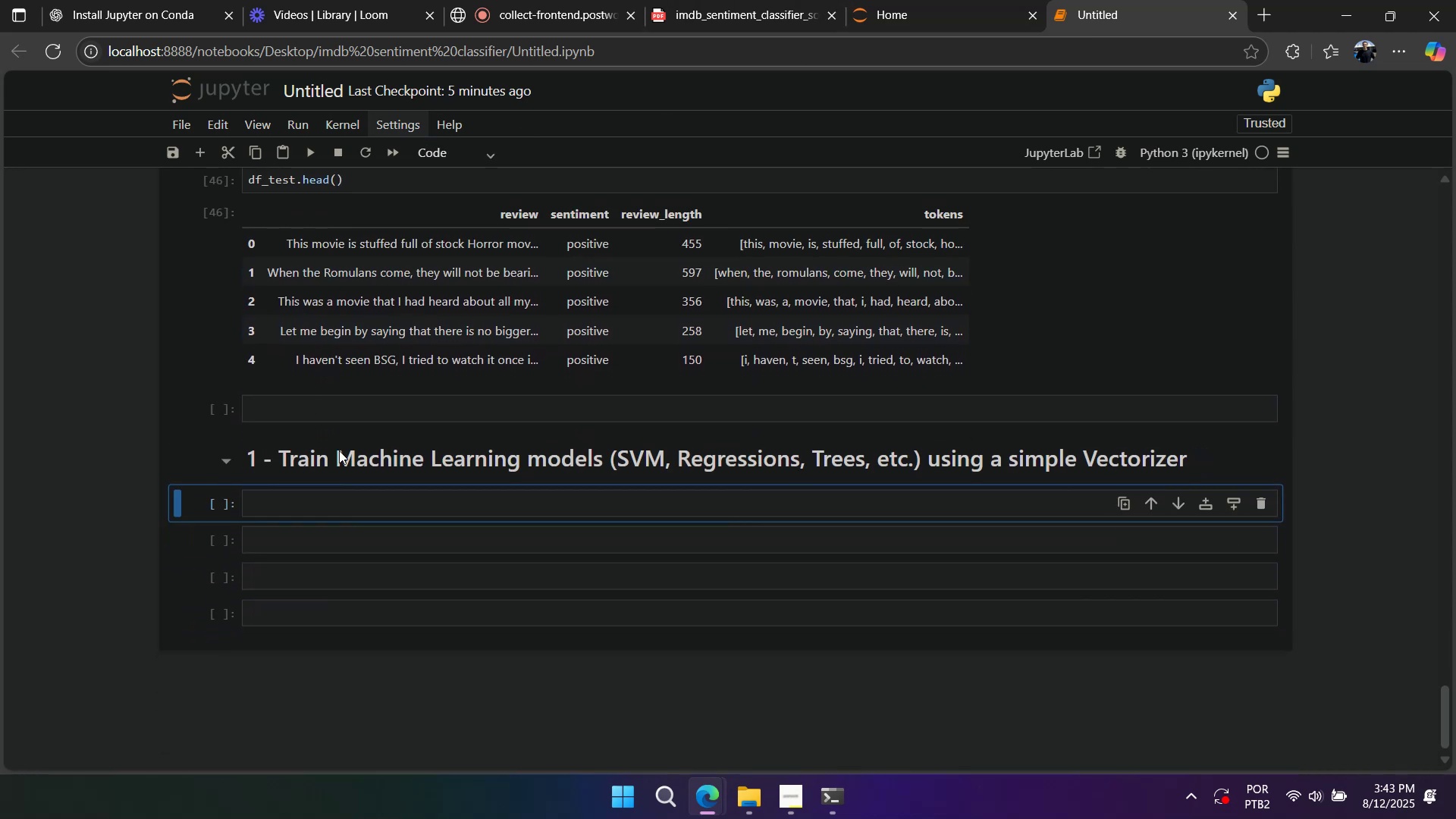 
left_click([344, 472])
 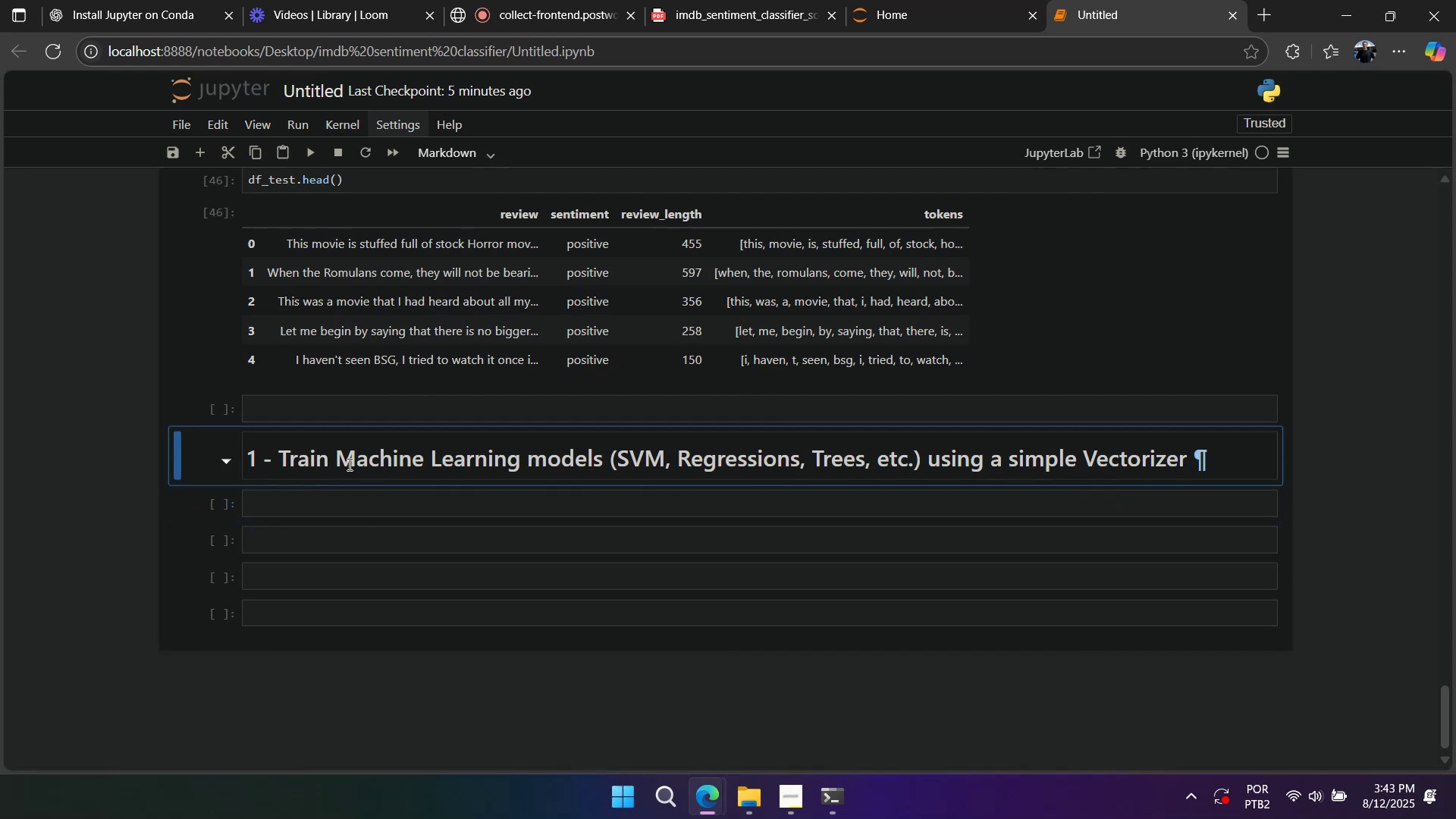 
left_click([348, 462])
 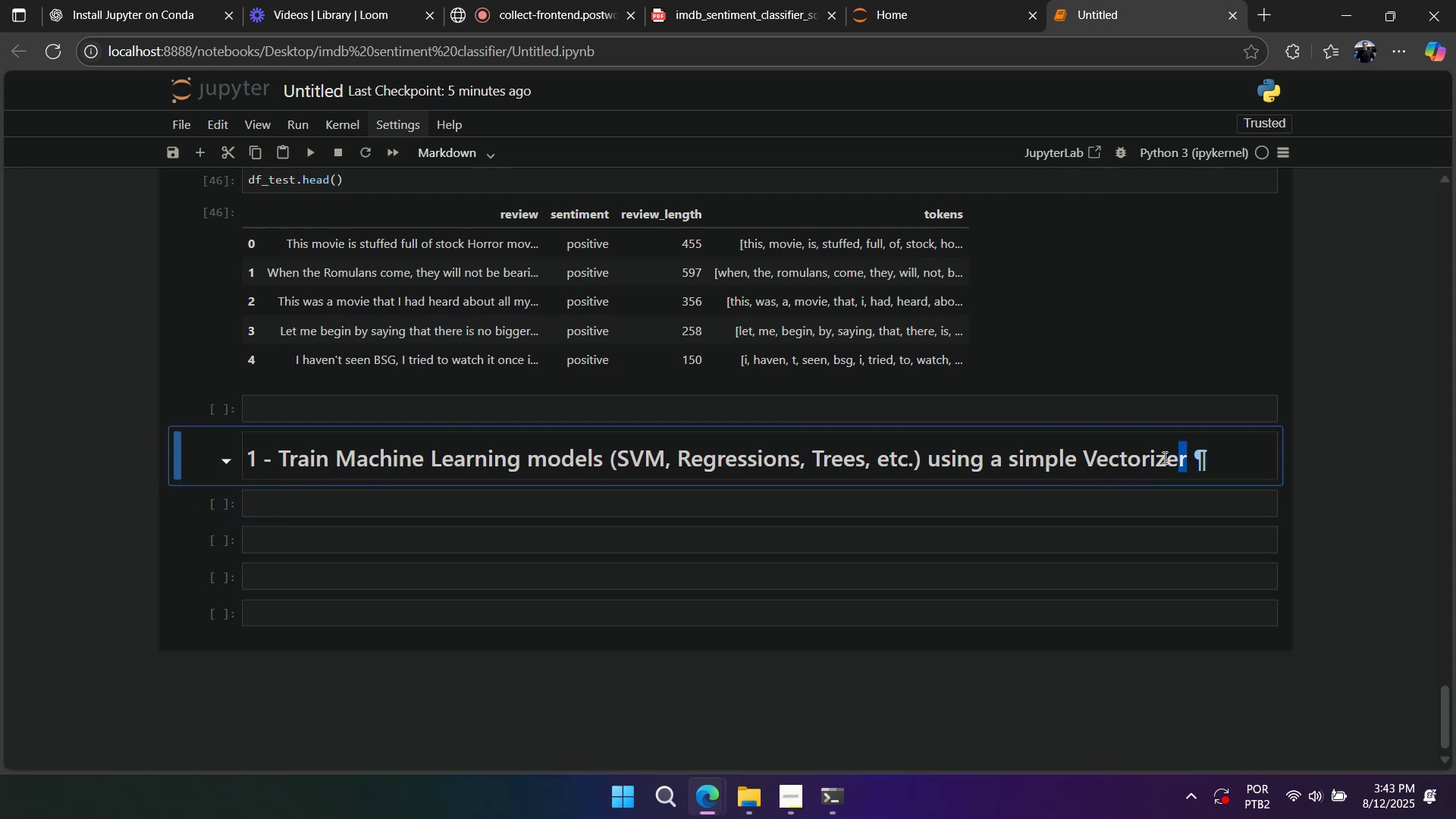 
key(Control+ControlLeft)
 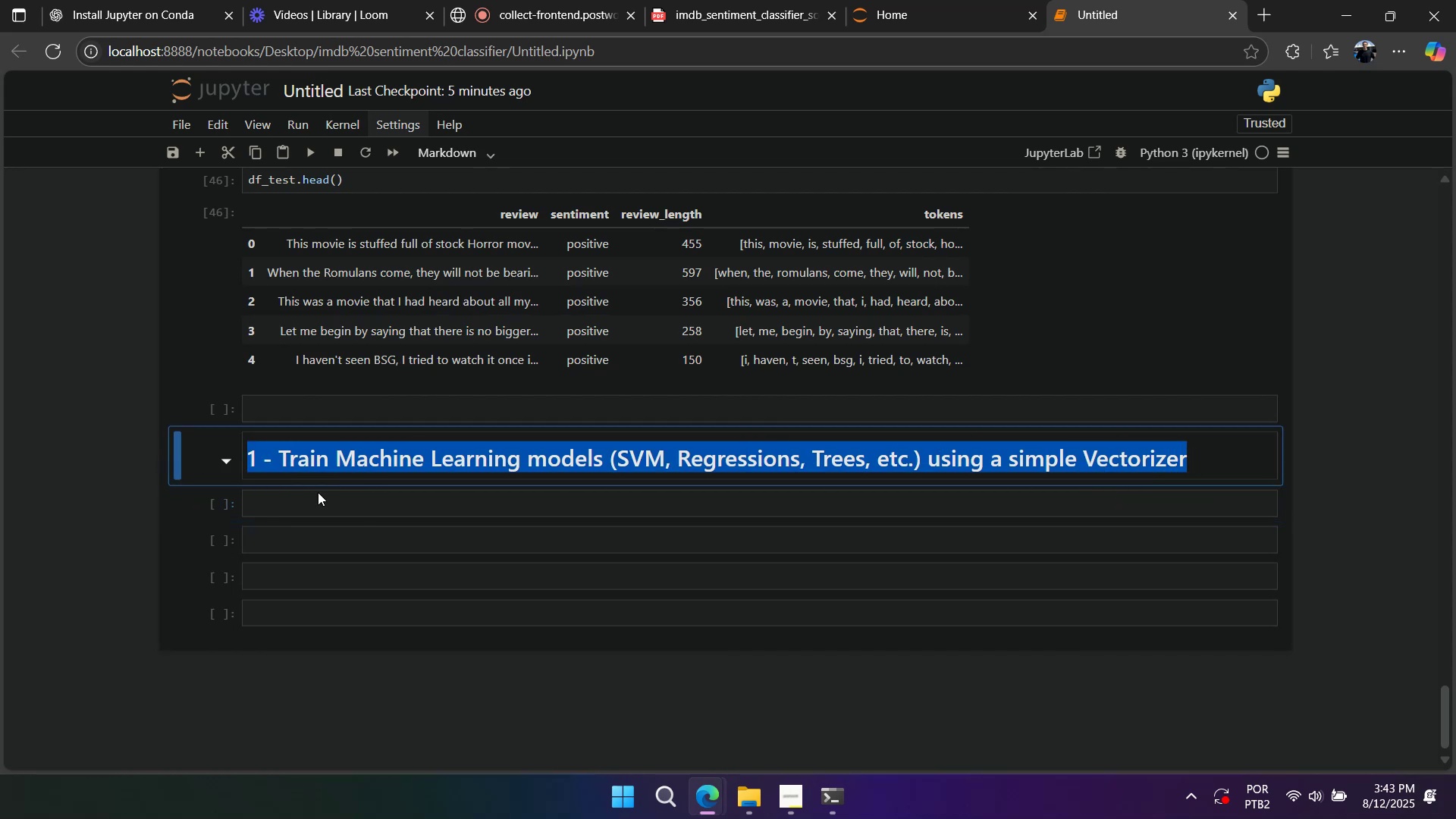 
key(Control+C)
 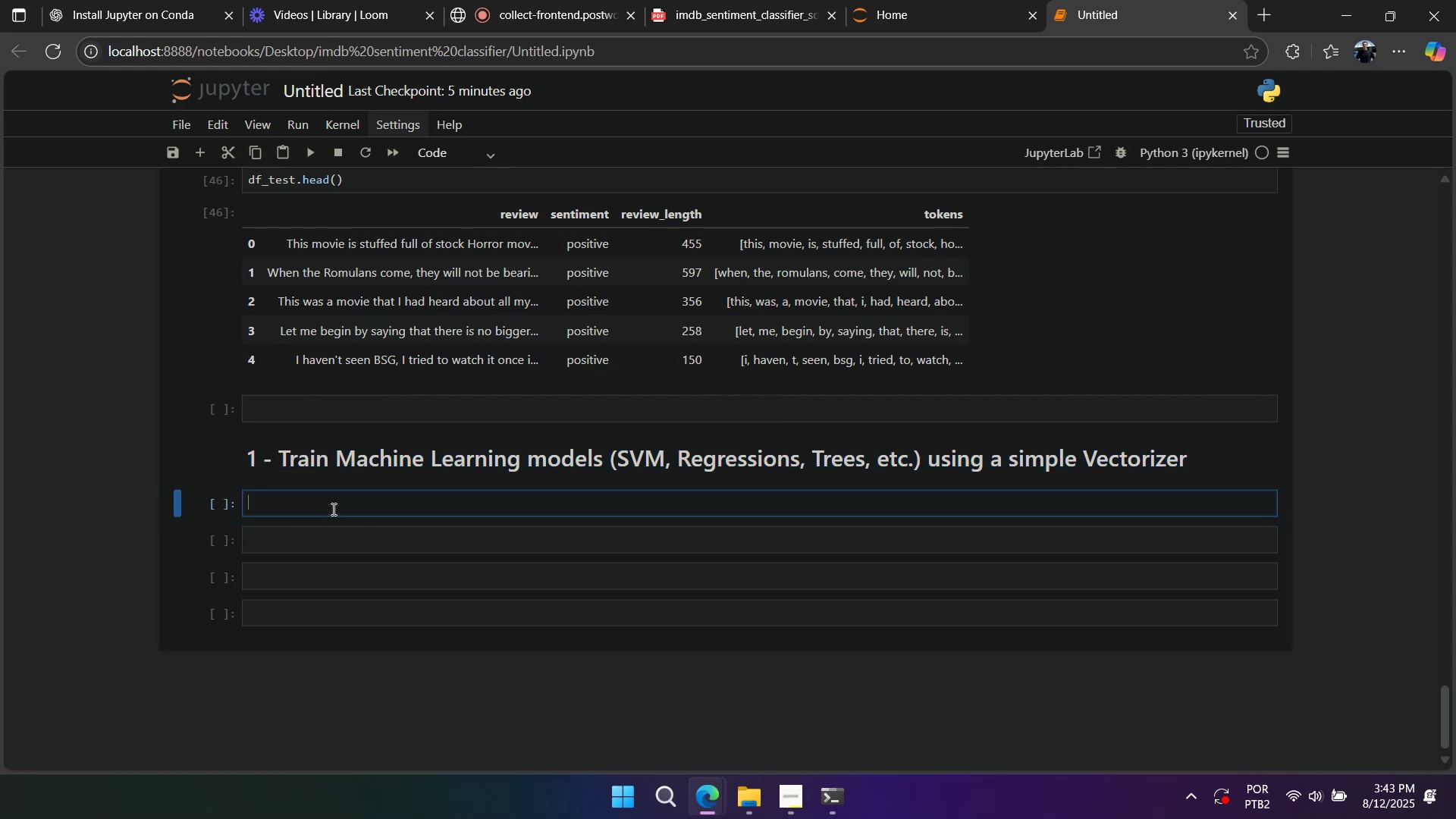 
key(Control+V)
 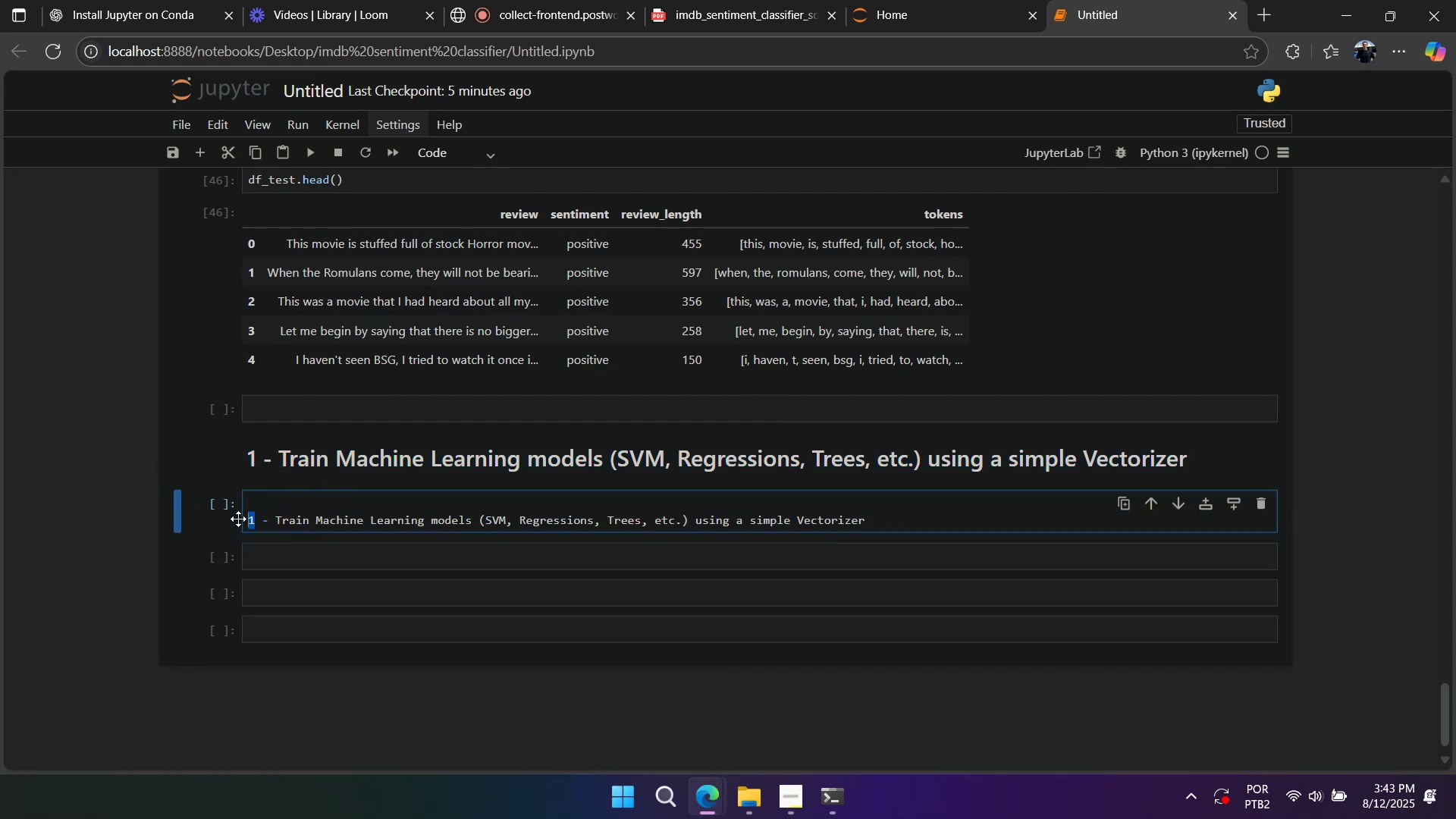 
key(Backspace)
key(Backspace)
type(## 2)
 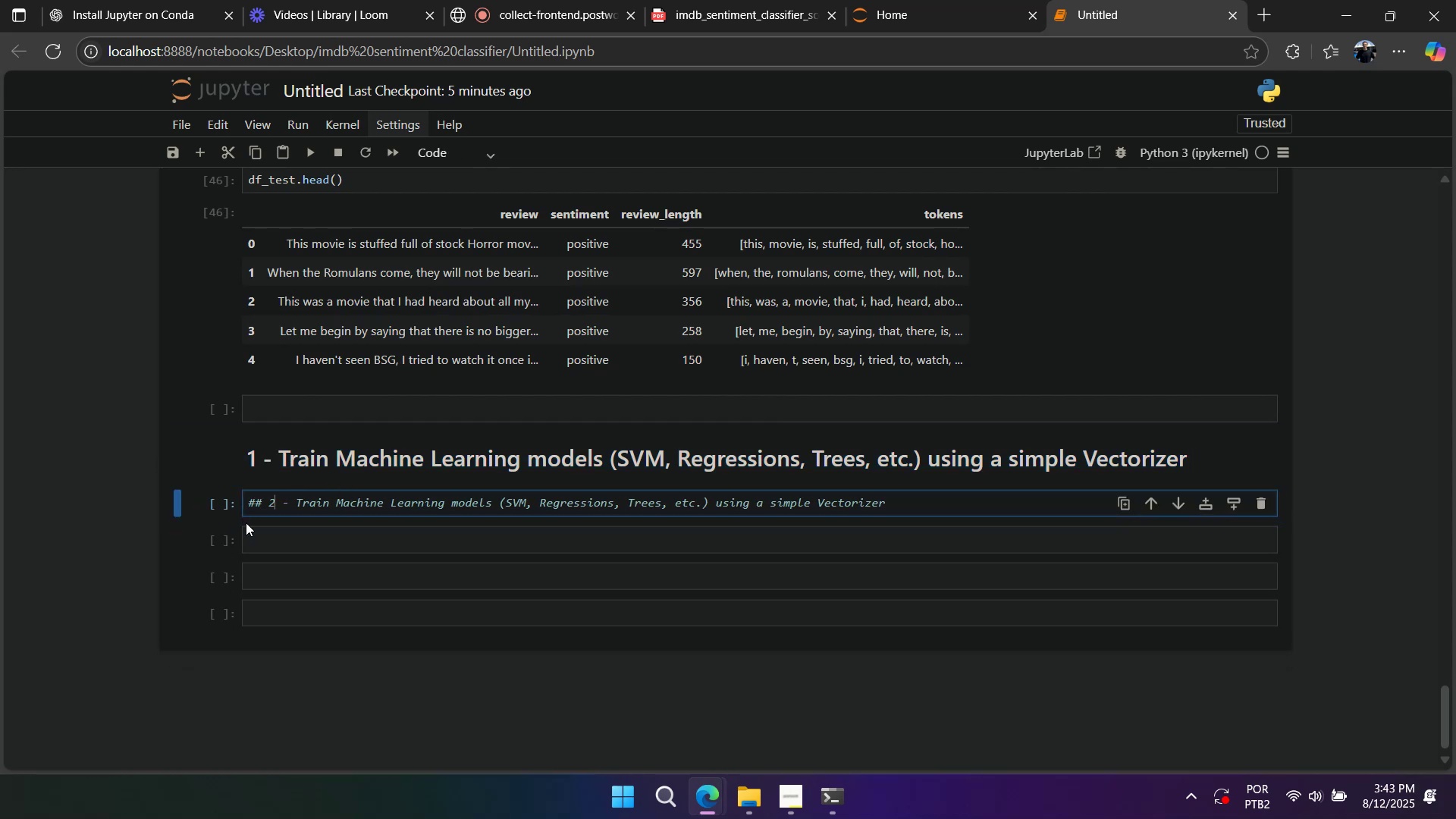 
type(Apply)
 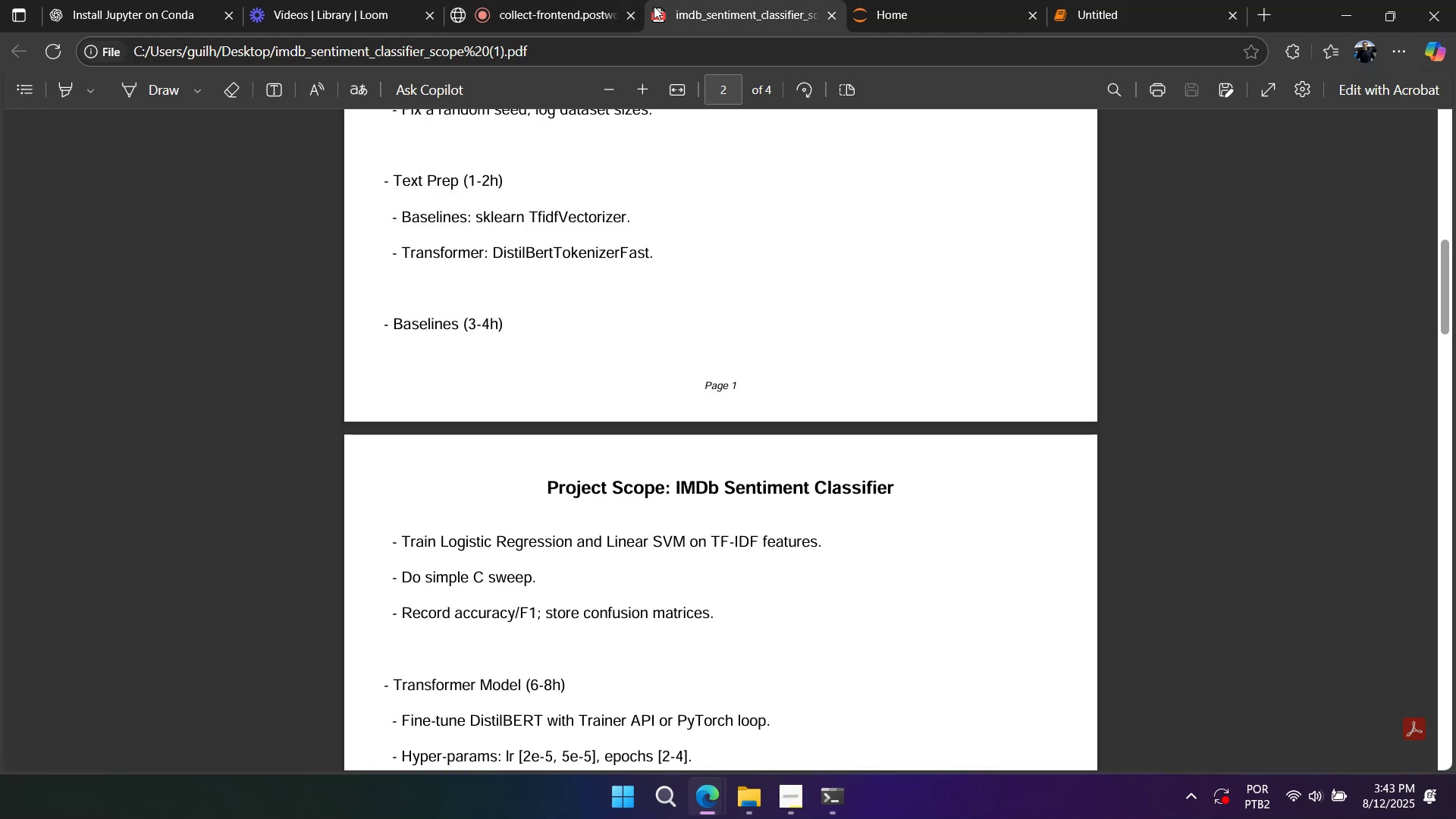 
scroll: coordinate [670, 375], scroll_direction: down, amount: 6.0
 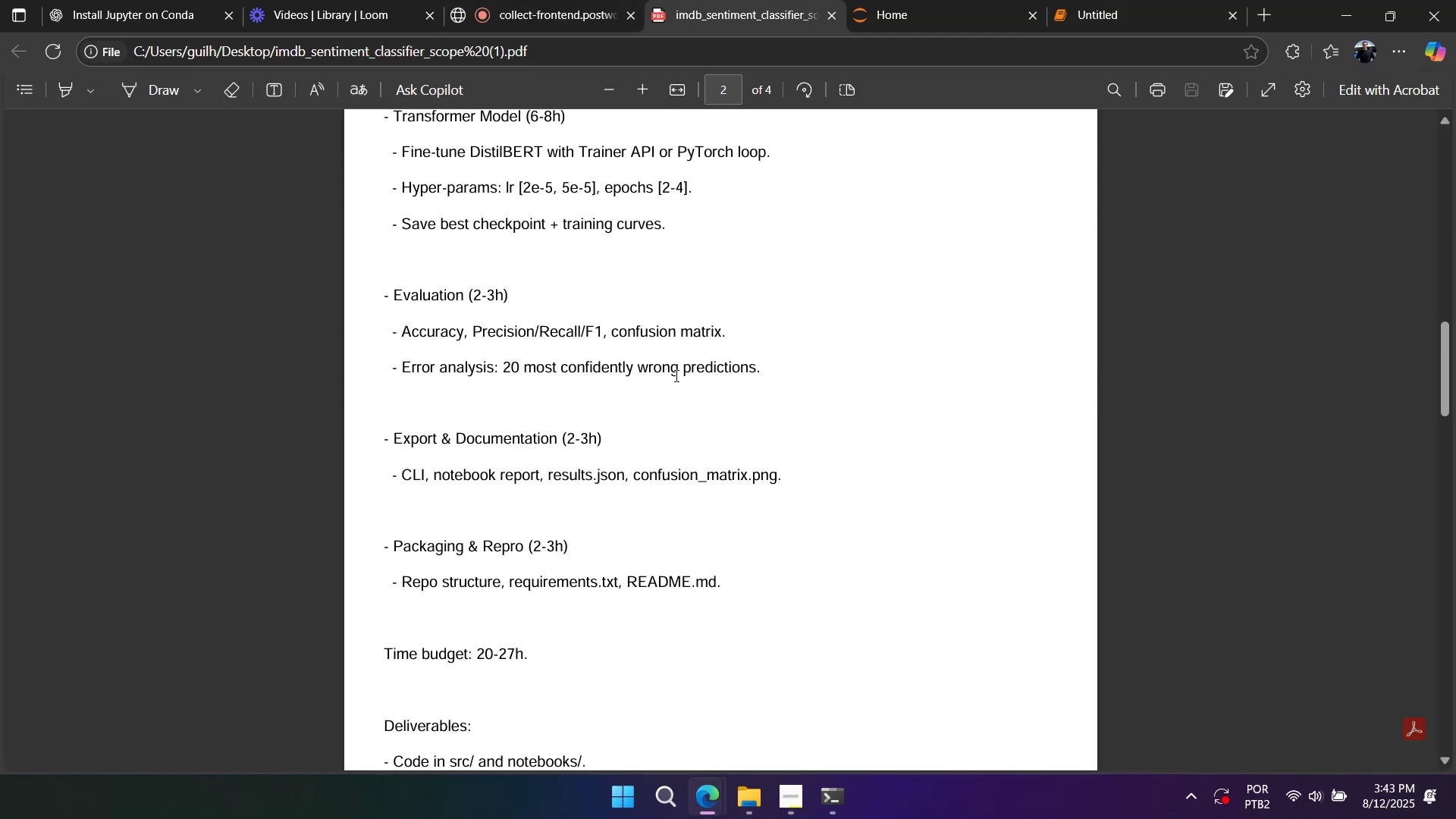 
scroll: coordinate [678, 375], scroll_direction: up, amount: 4.0
 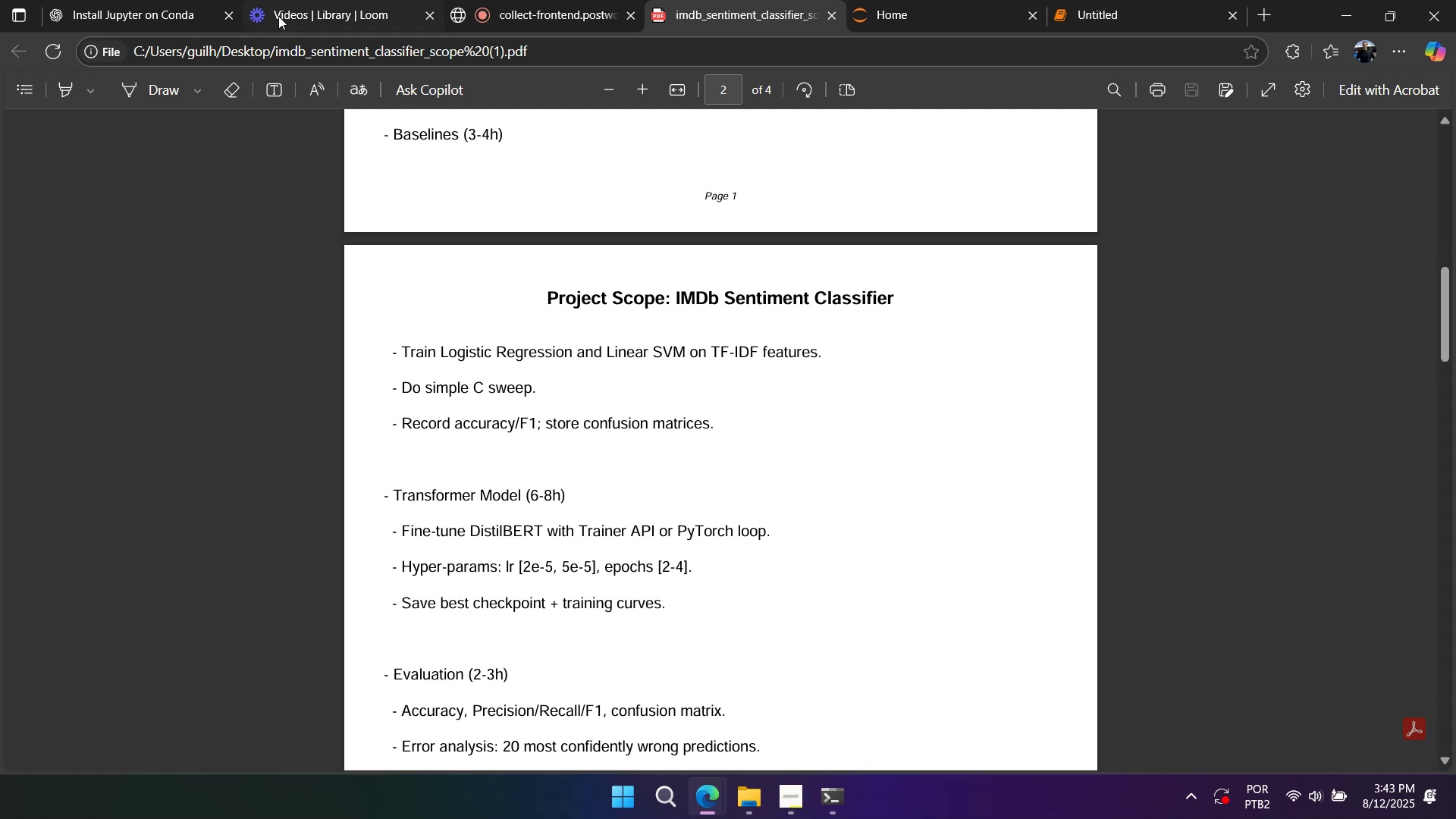 
left_click([160, 8])
 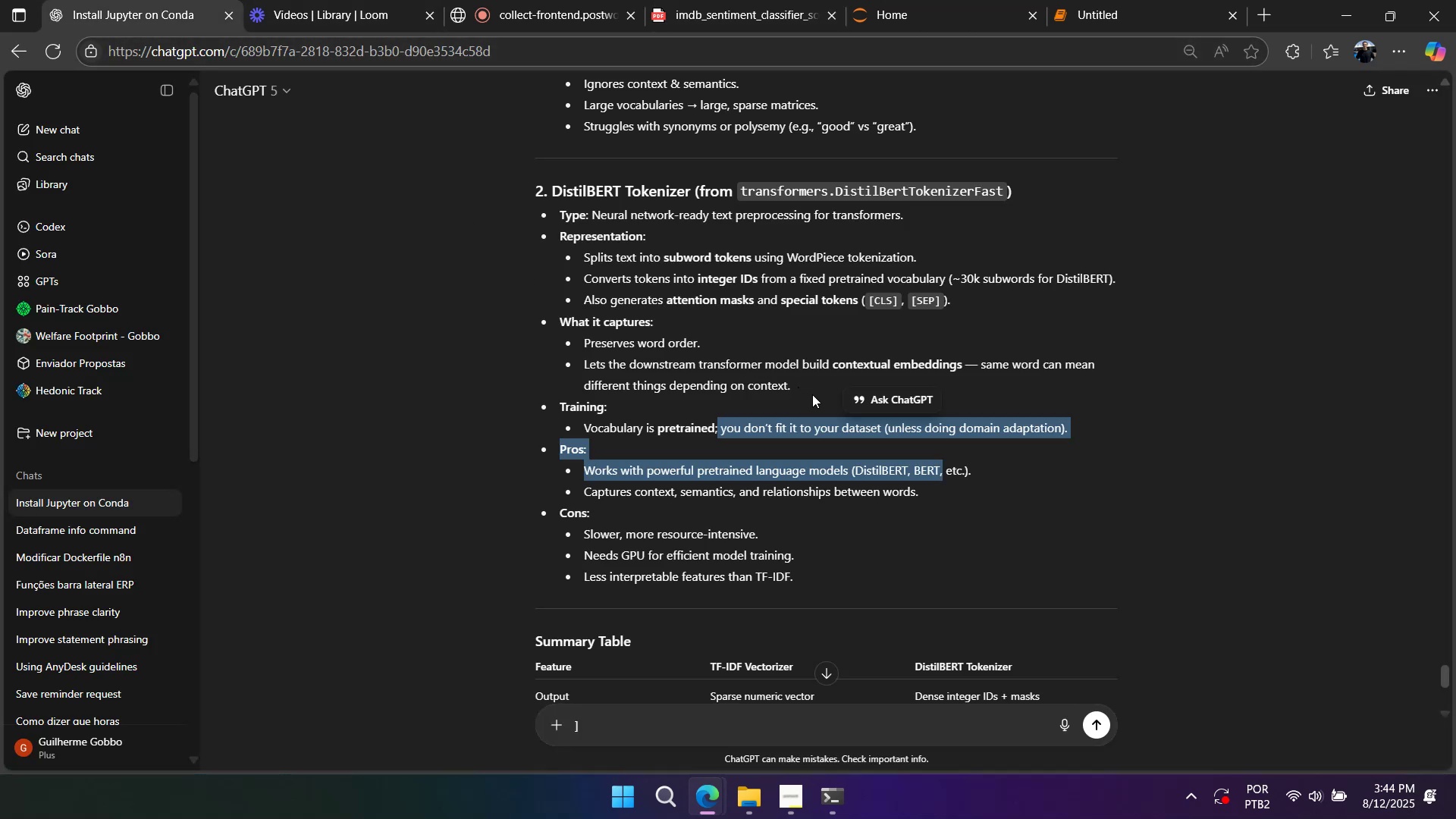 
wait(11.48)
 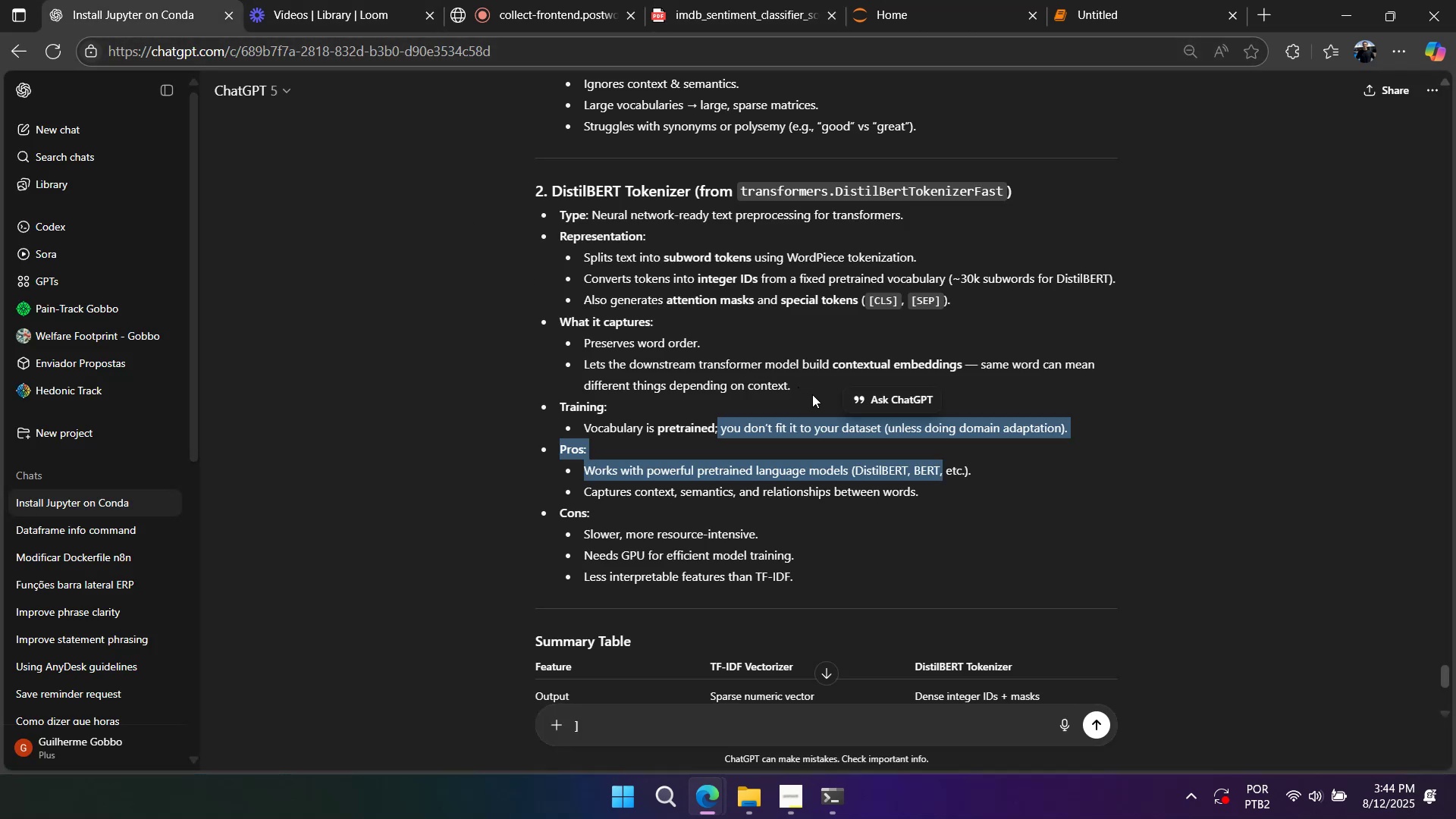 
scroll: coordinate [846, 410], scroll_direction: down, amount: 5.0
 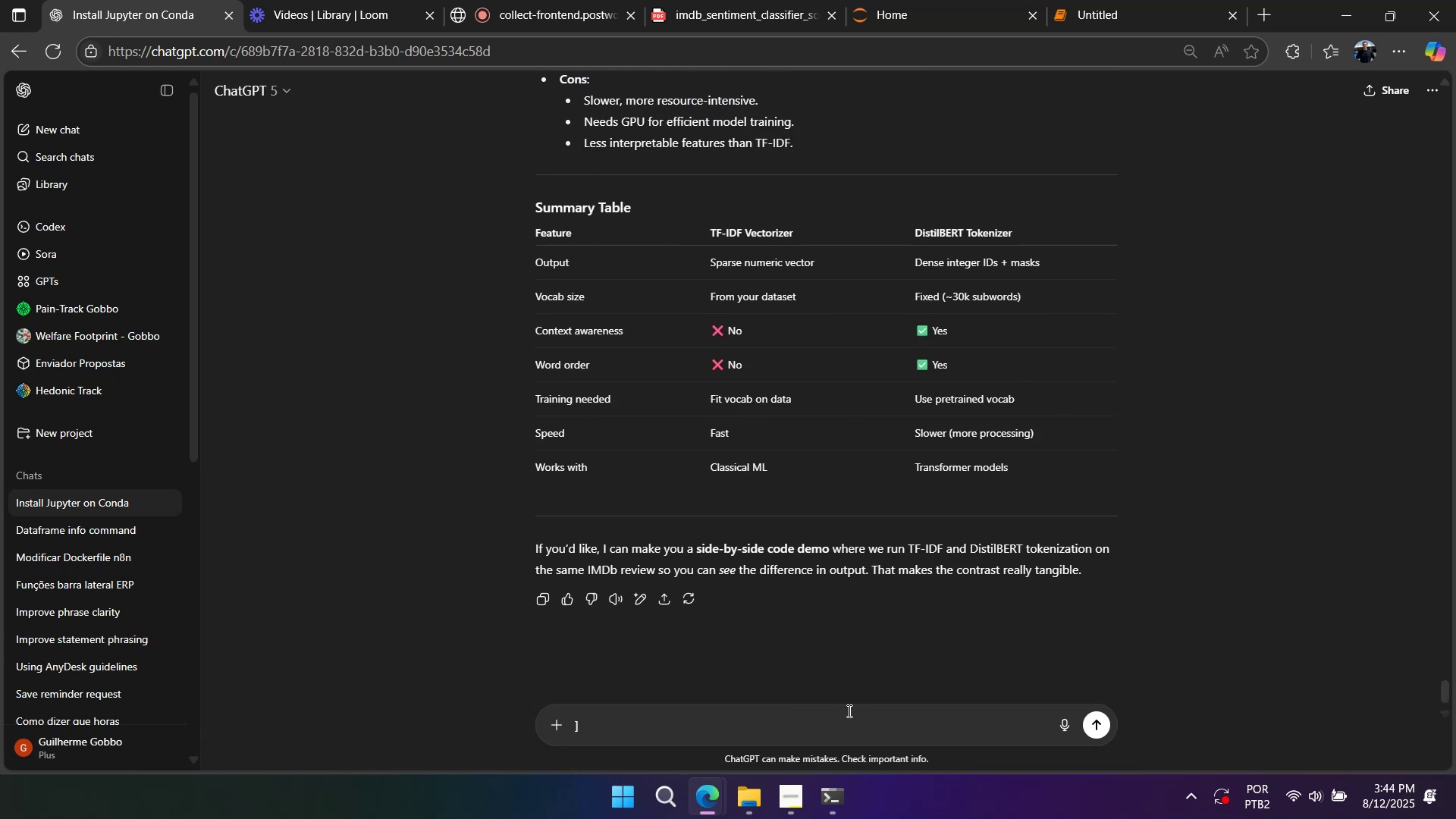 
left_click([850, 718])
 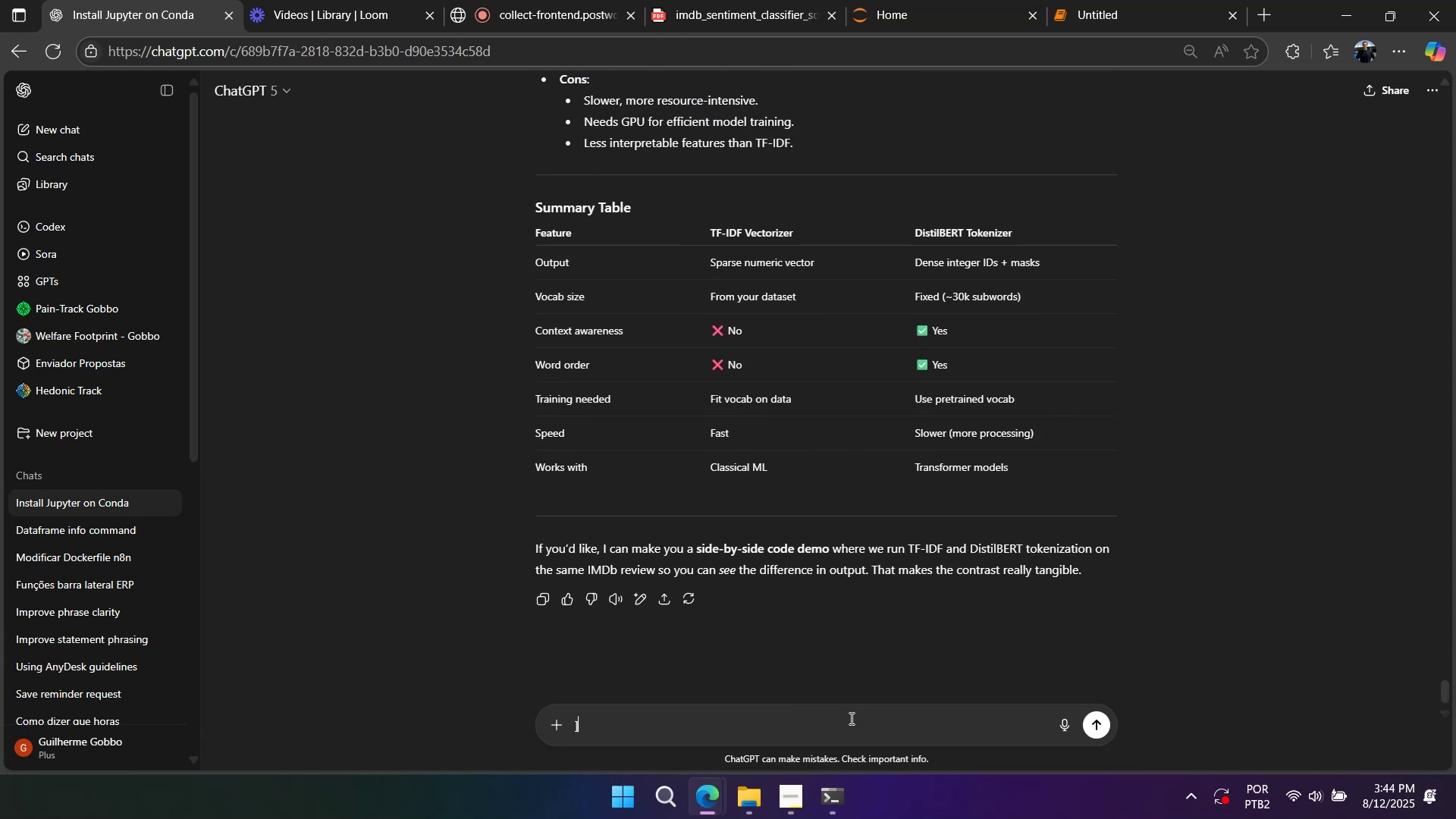 
key(Backspace)
key(Backspace)
key(Backspace)
type(example of input and output to distilbert)
 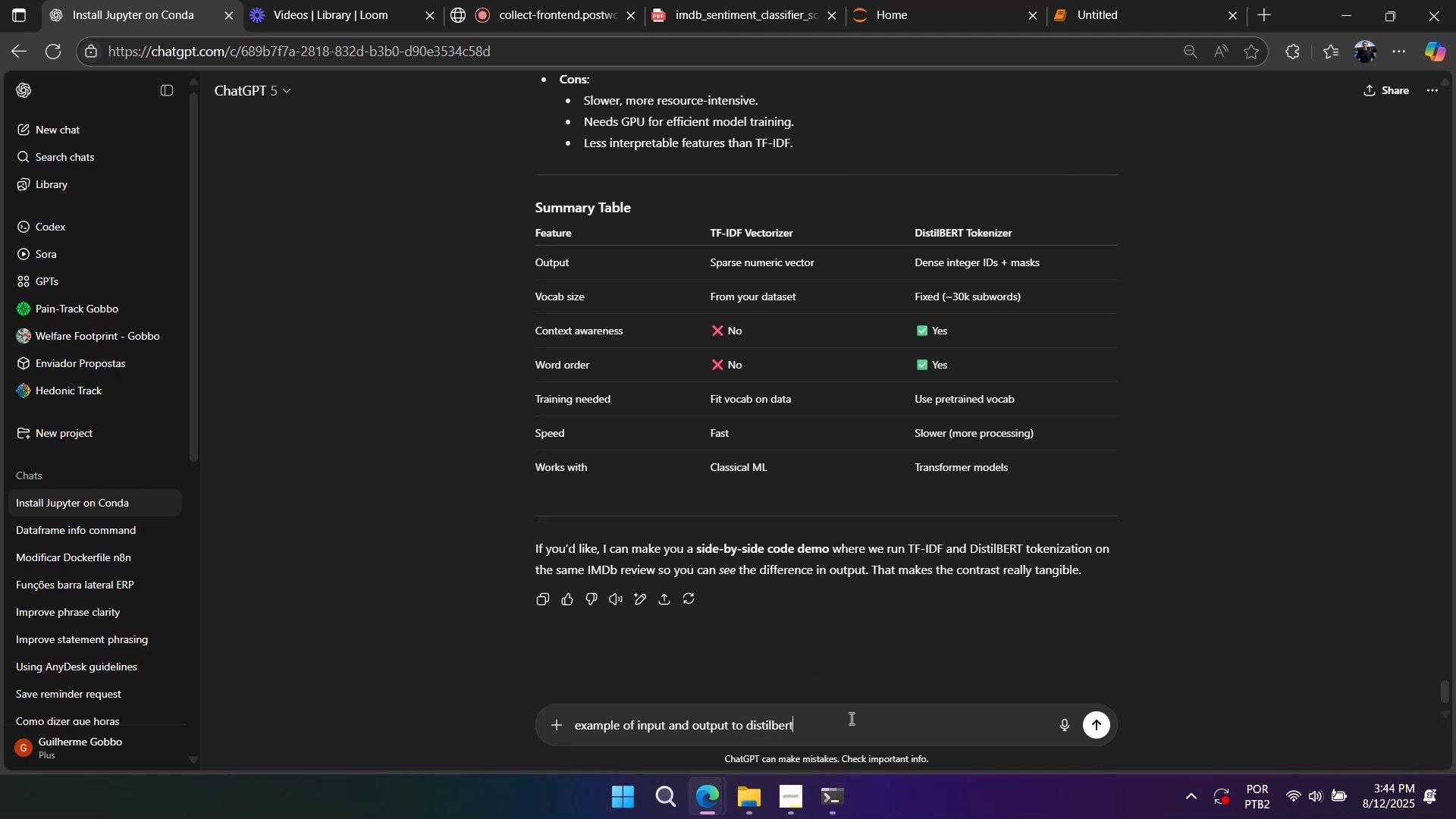 
key(Enter)
 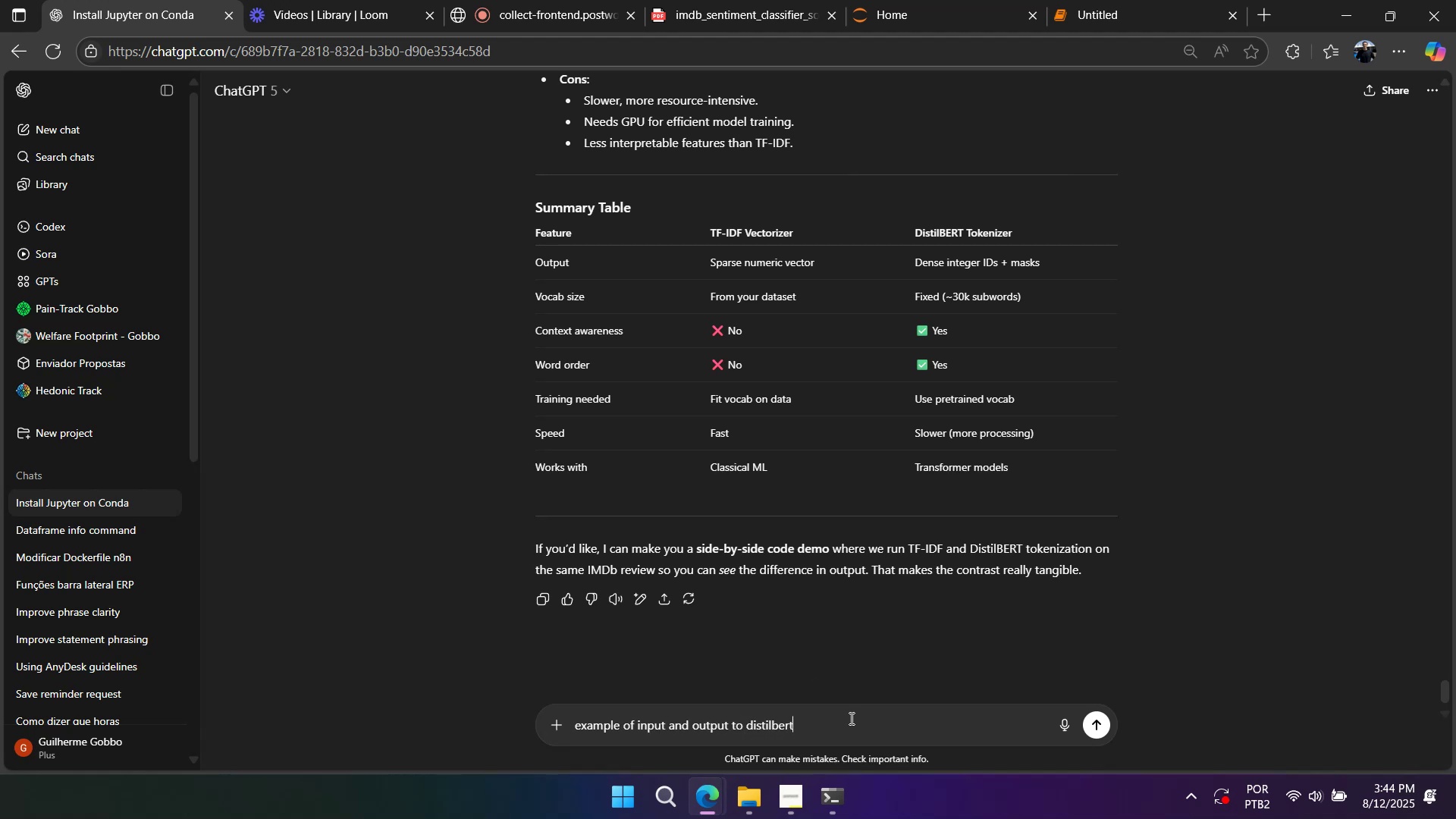 
key(Enter)
 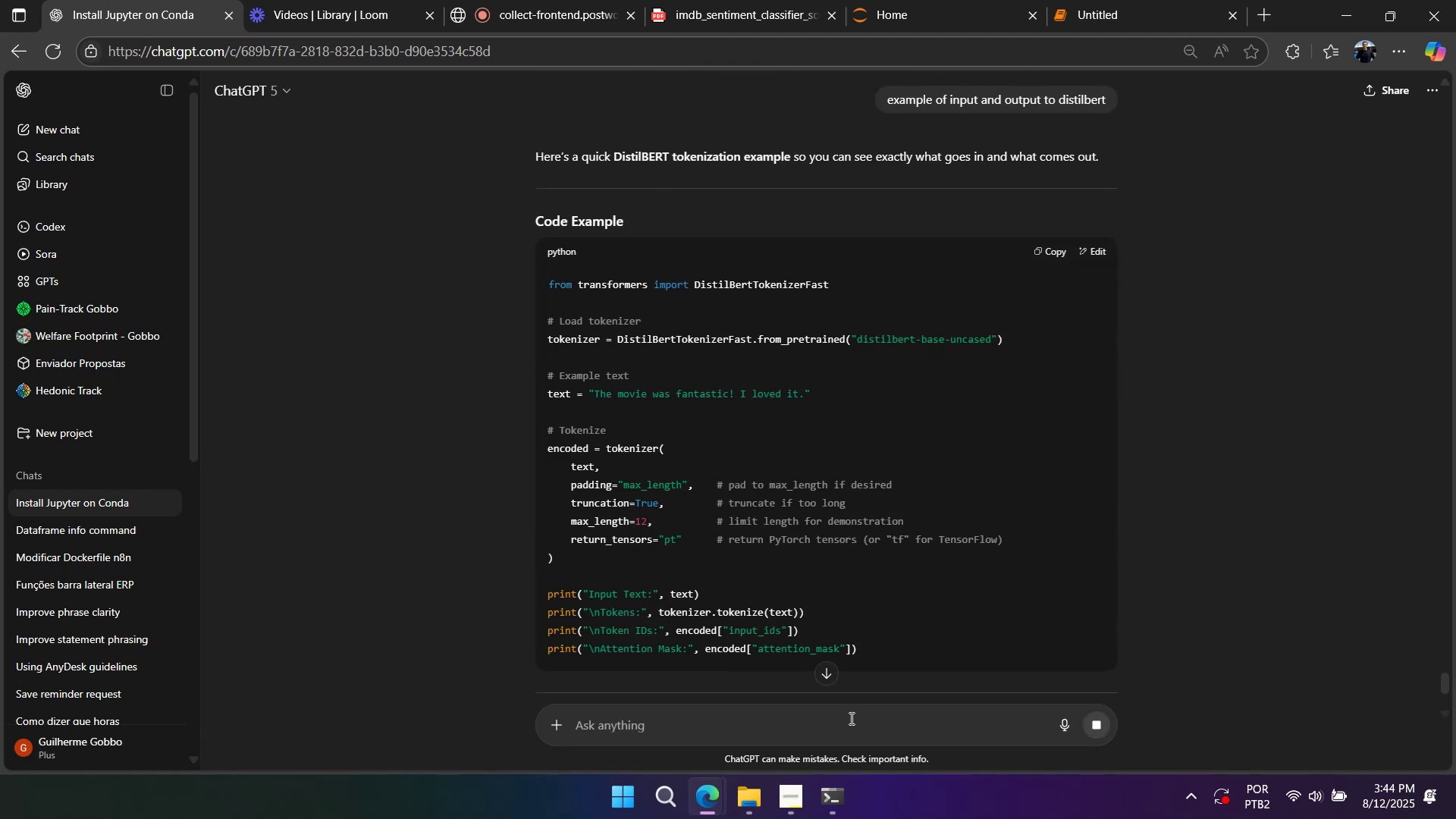 
left_click([863, 416])
 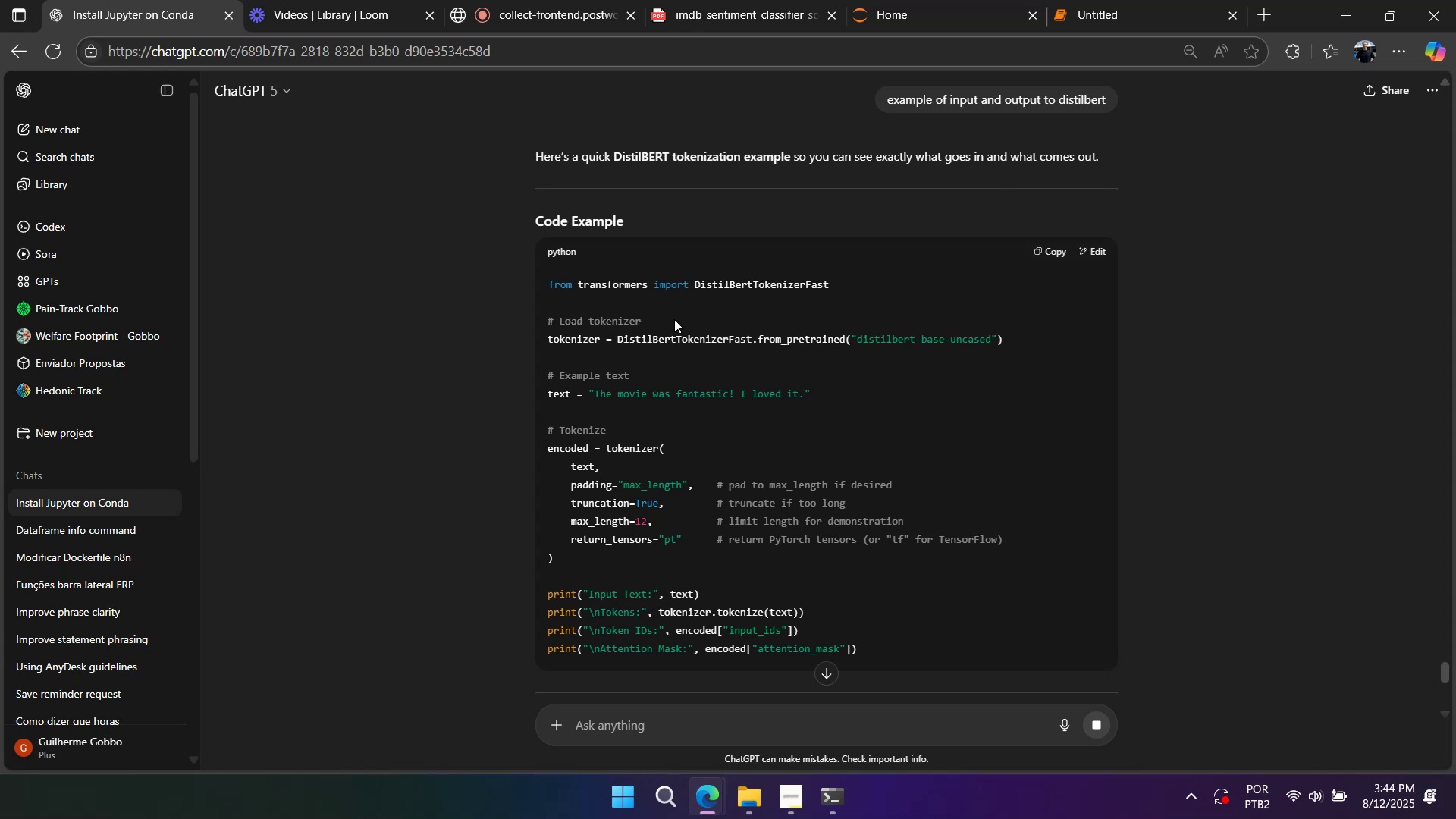 
wait(5.01)
 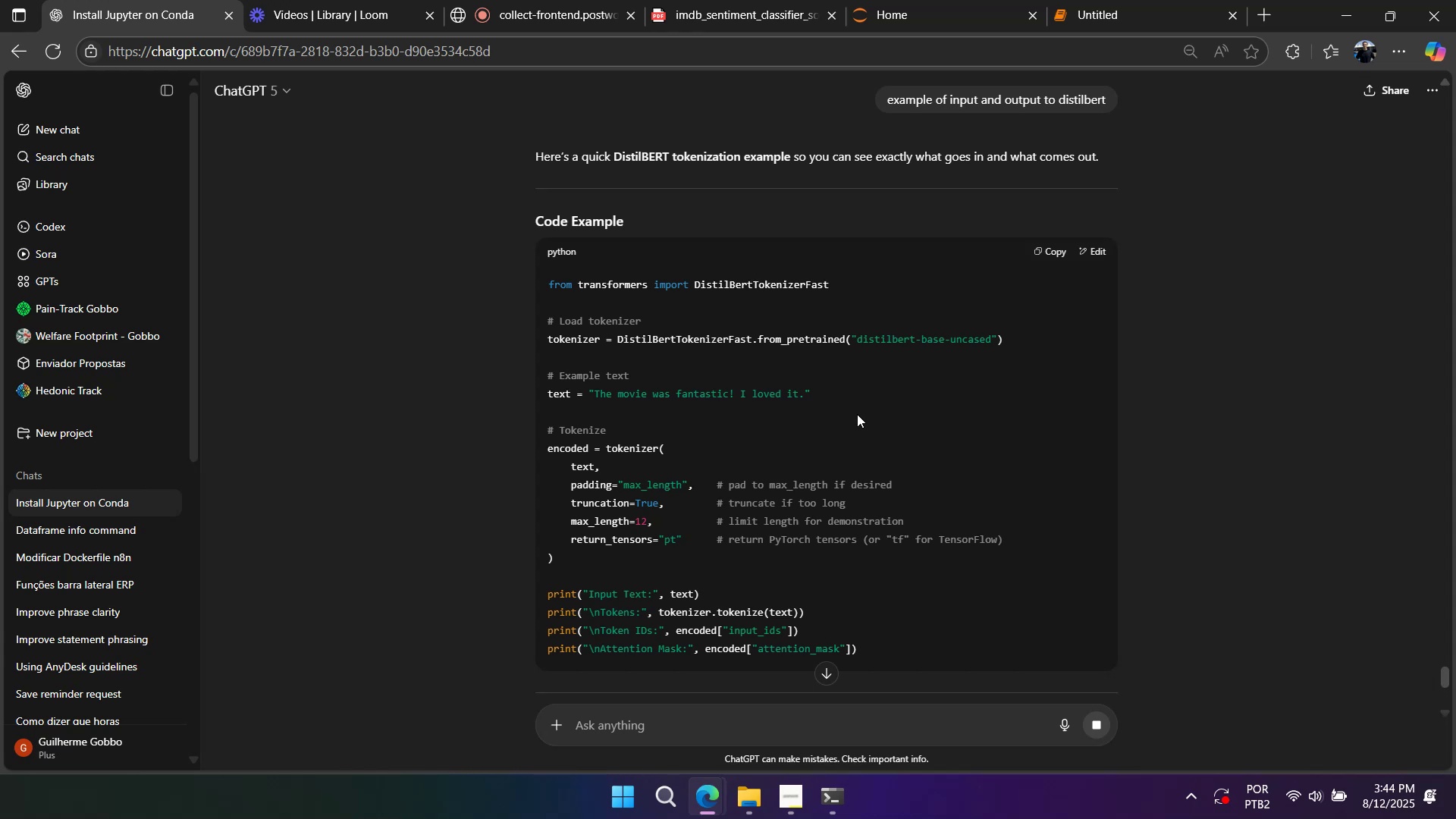 
type(distilbert)
 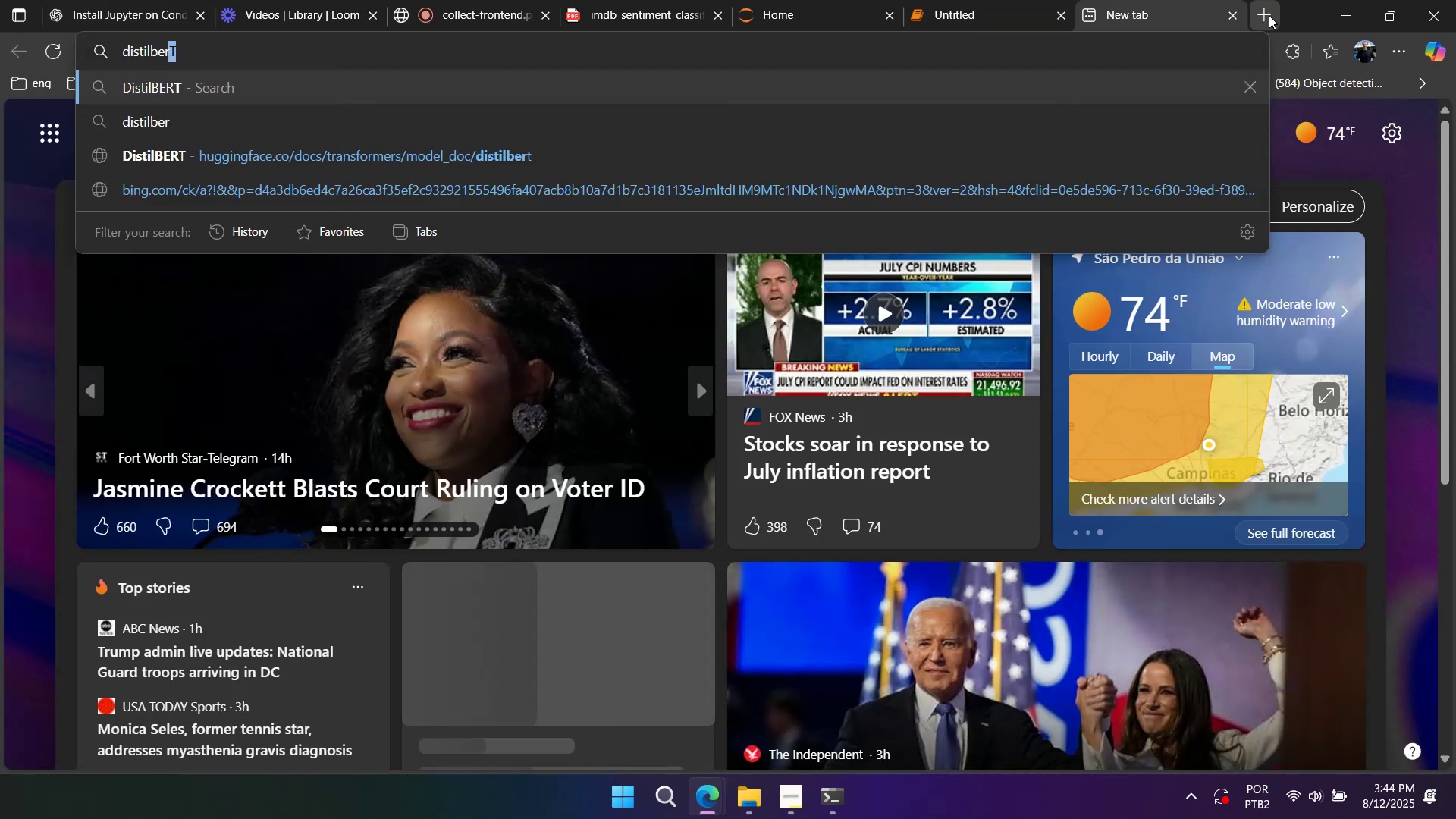 
key(Enter)
 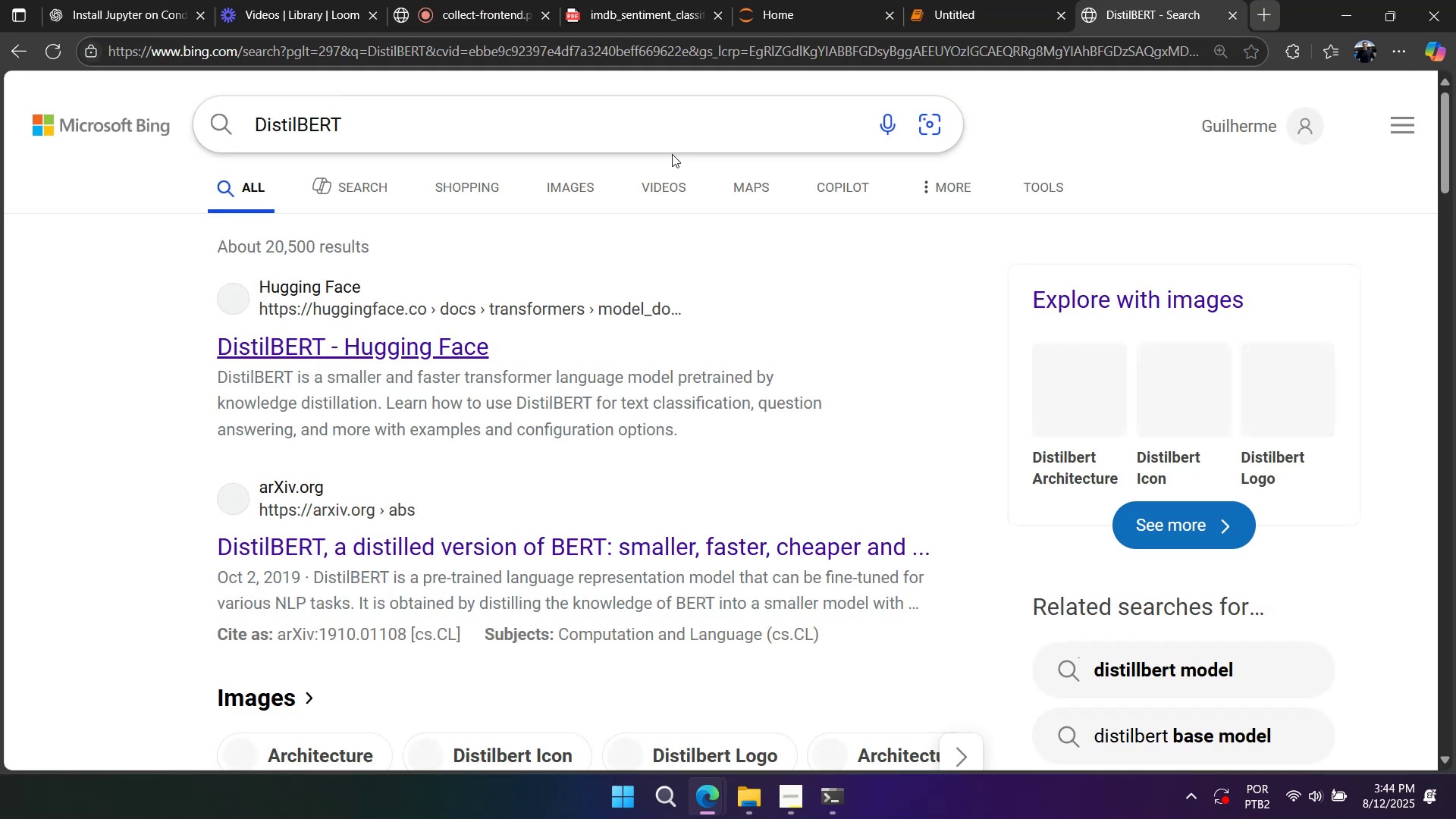 
left_click([450, 344])
 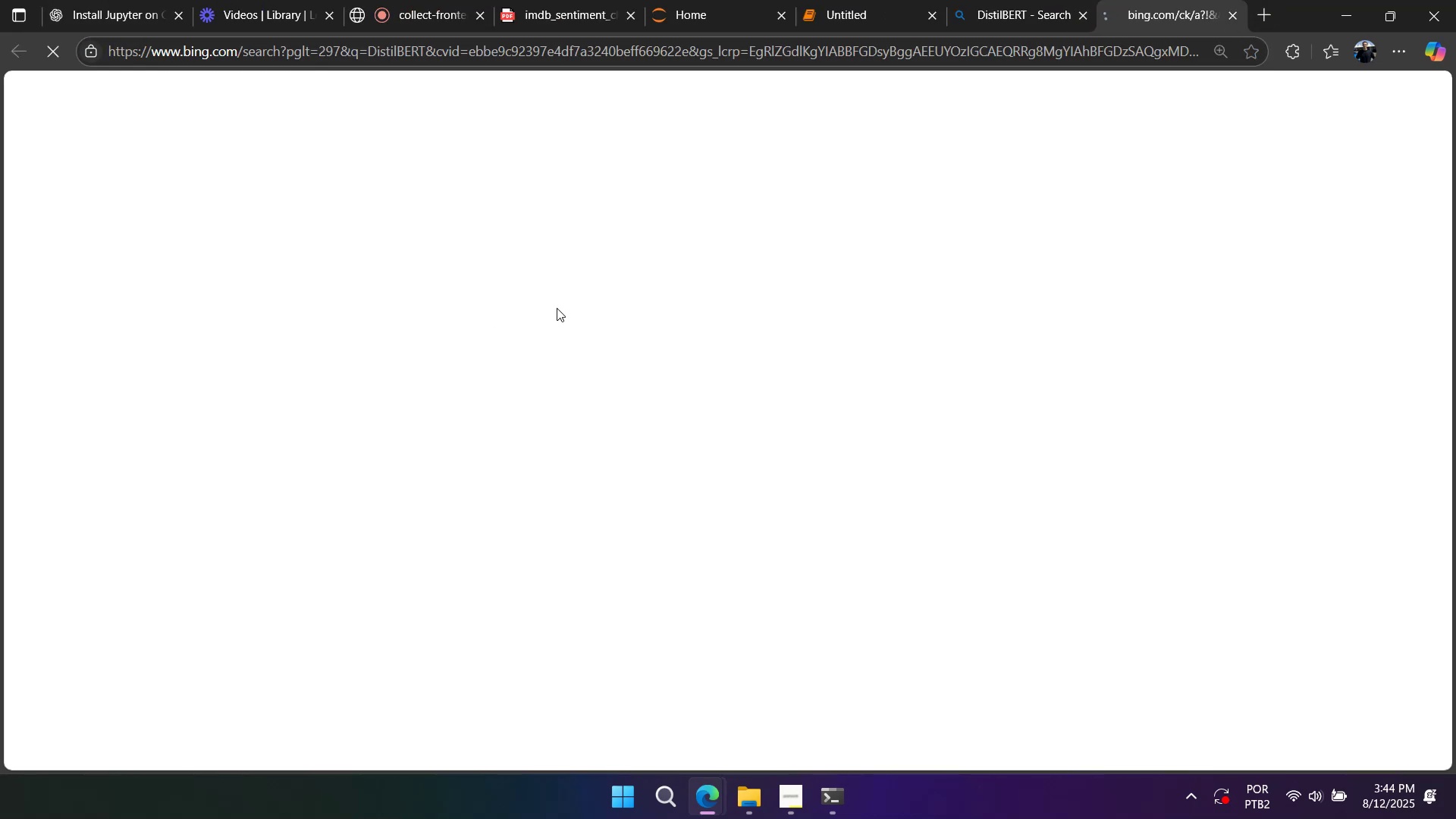 
hold_key(key=ControlLeft, duration=1.52)
scroll: coordinate [635, 282], scroll_direction: down, amount: 1.0
 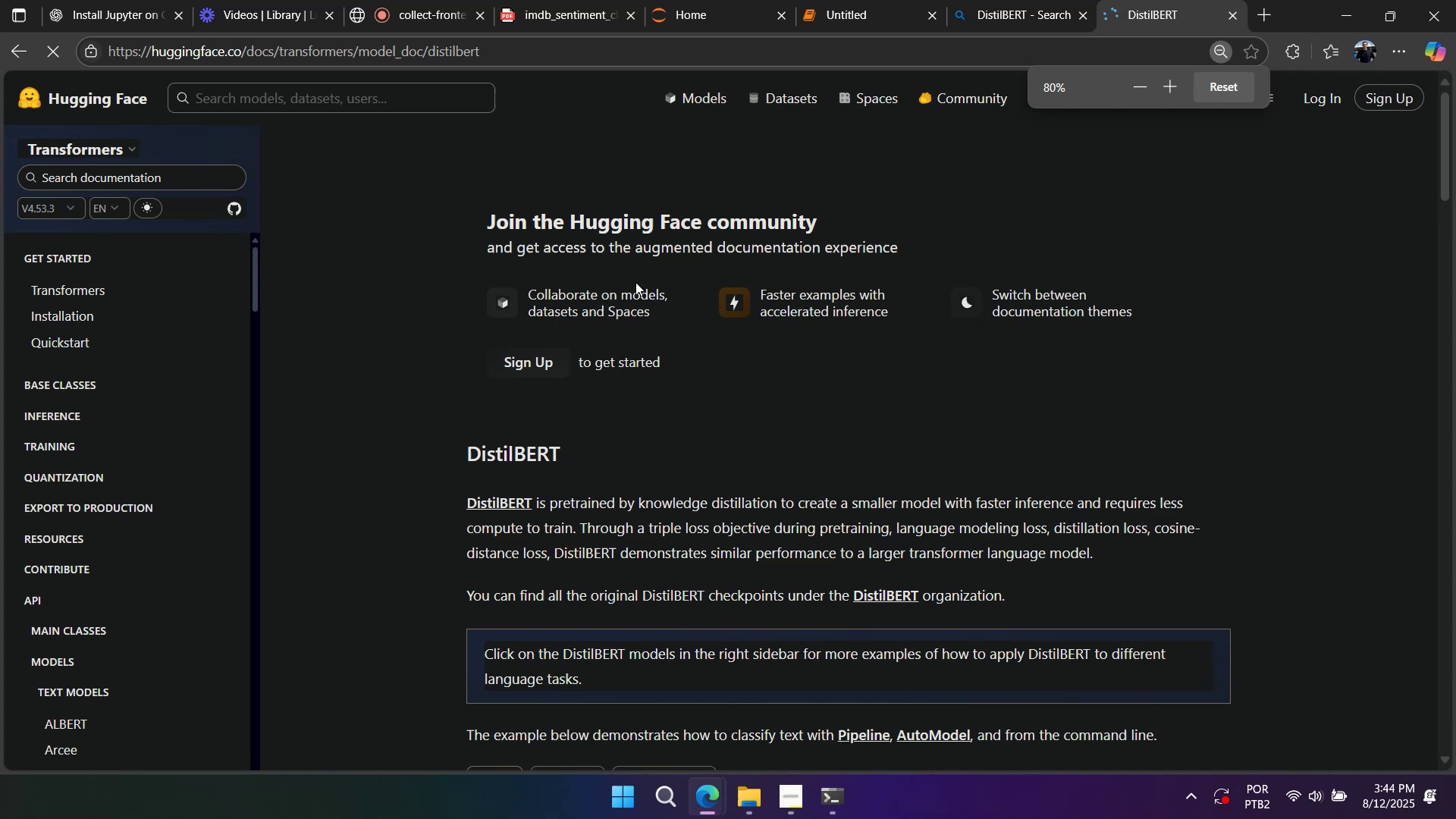 
key(Control+ControlLeft)
 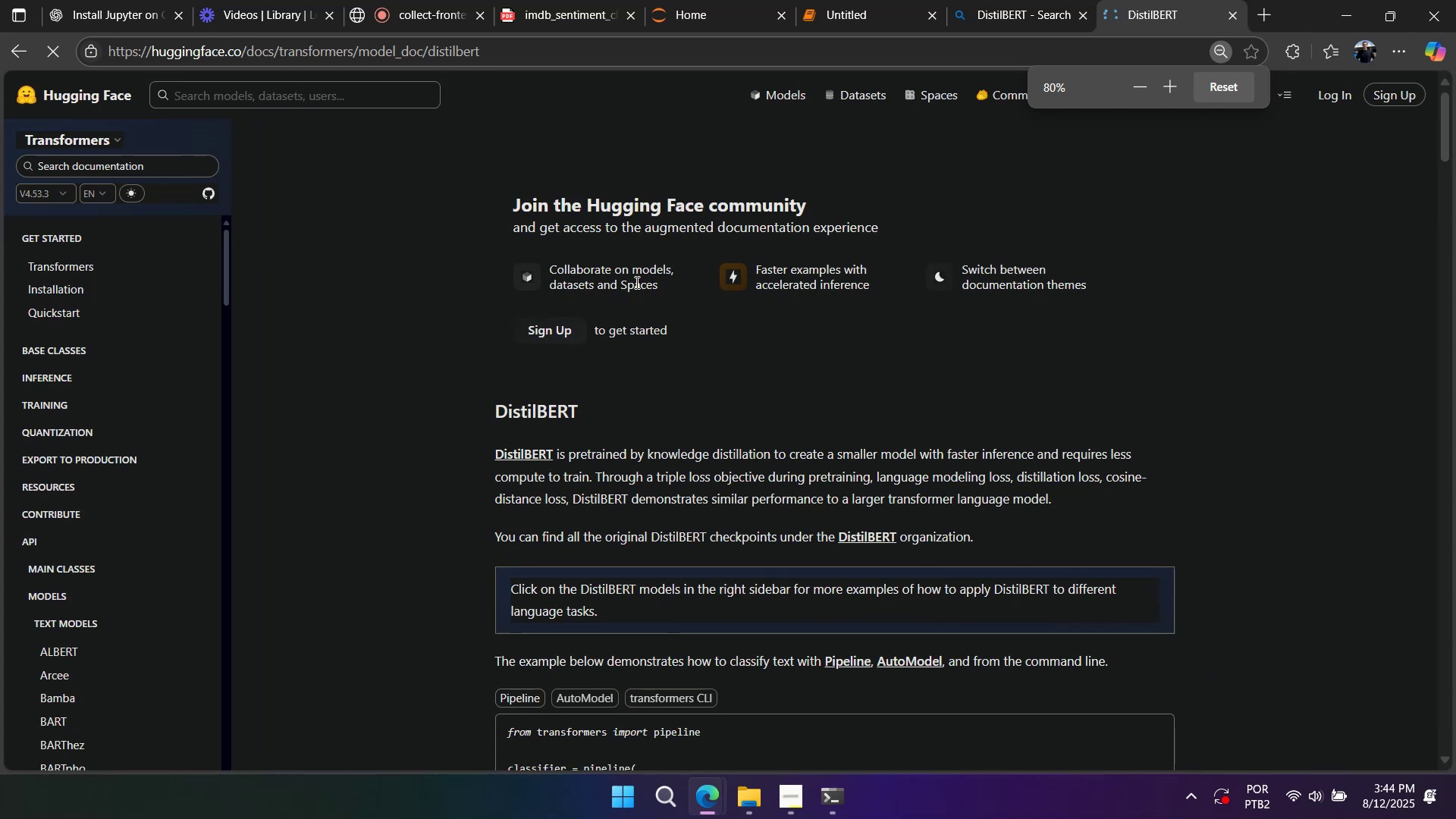 
key(Control+ControlLeft)
 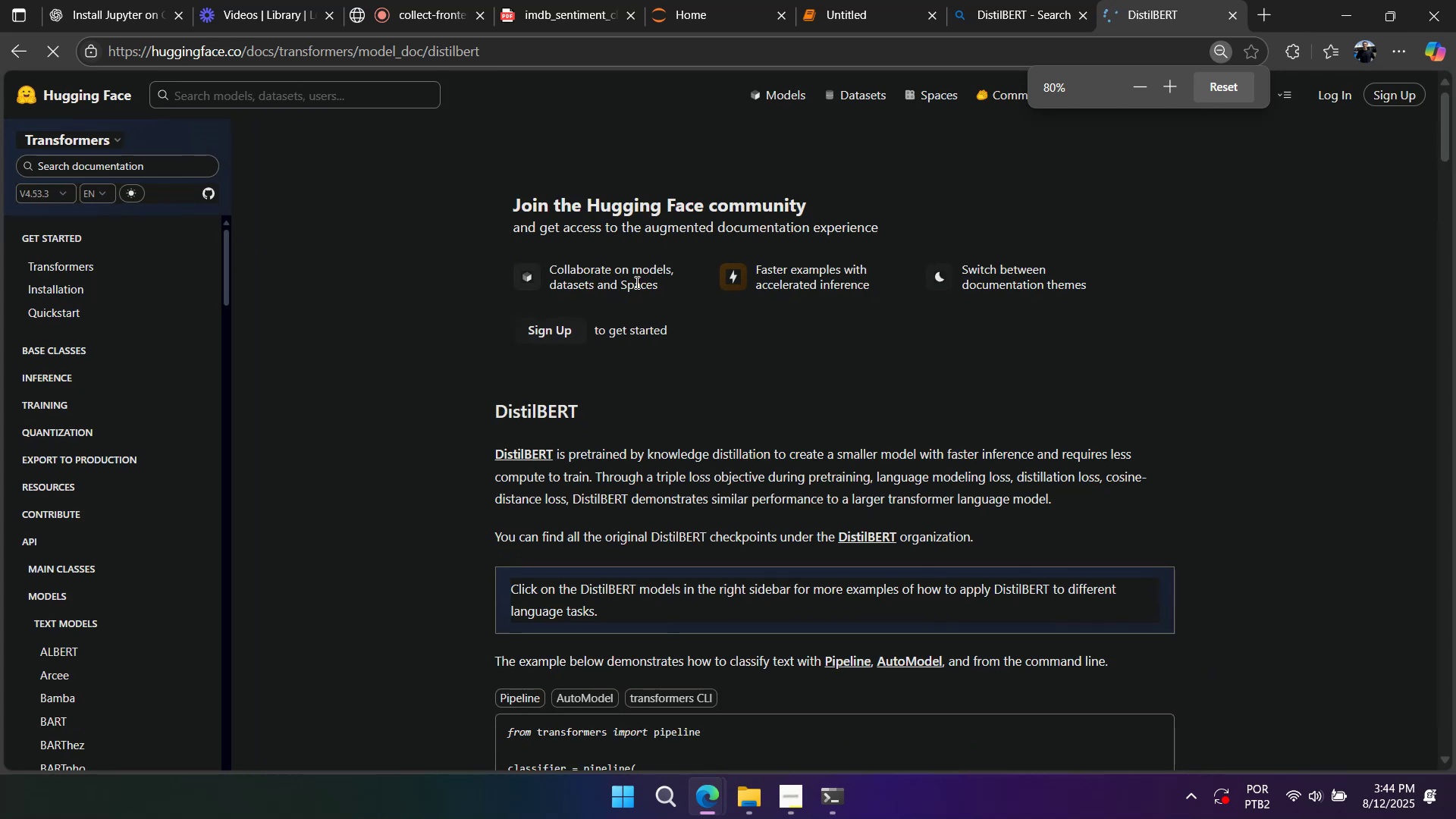 
key(Control+ControlLeft)
 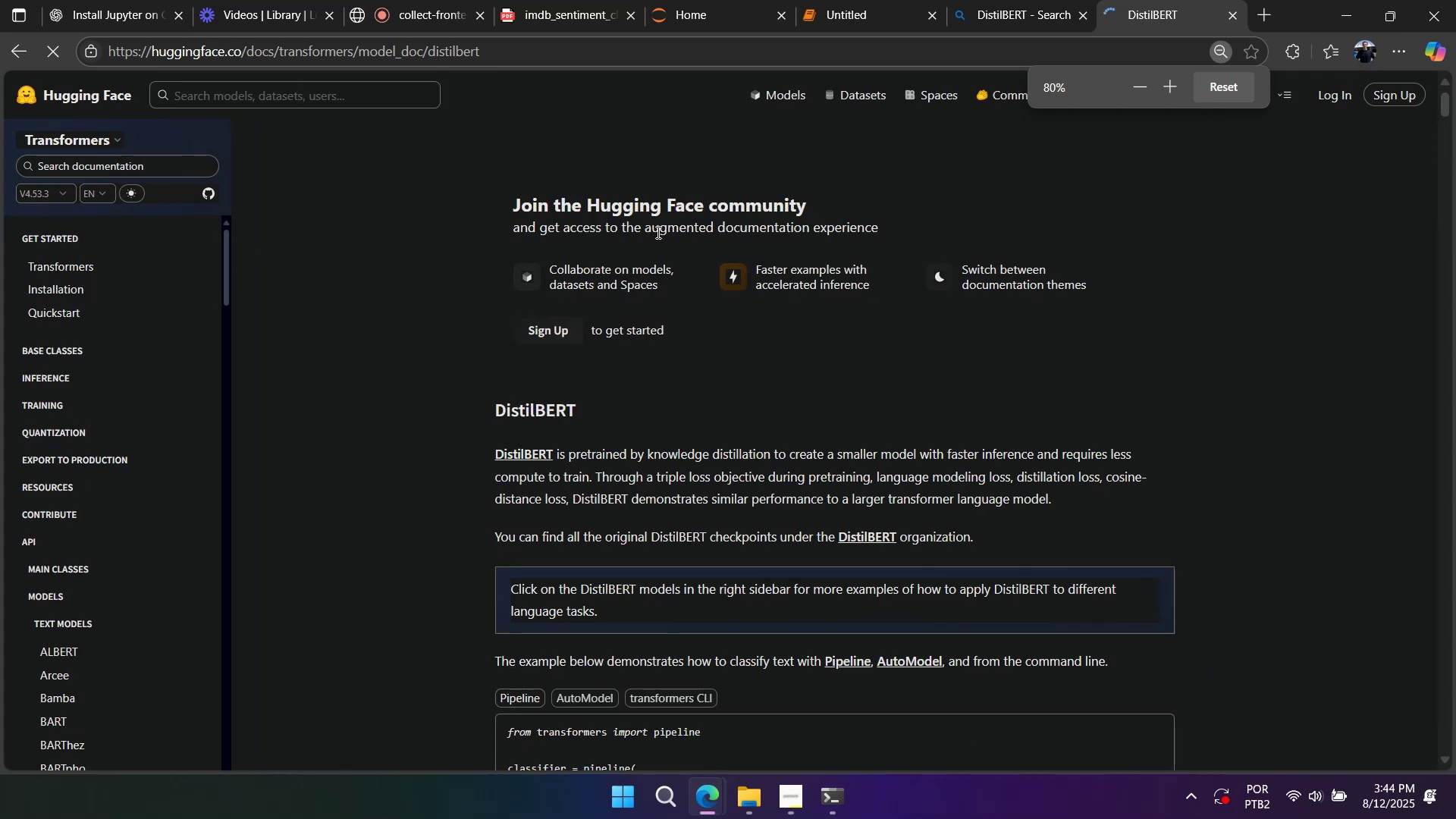 
scroll: coordinate [649, 240], scroll_direction: down, amount: 2.0
 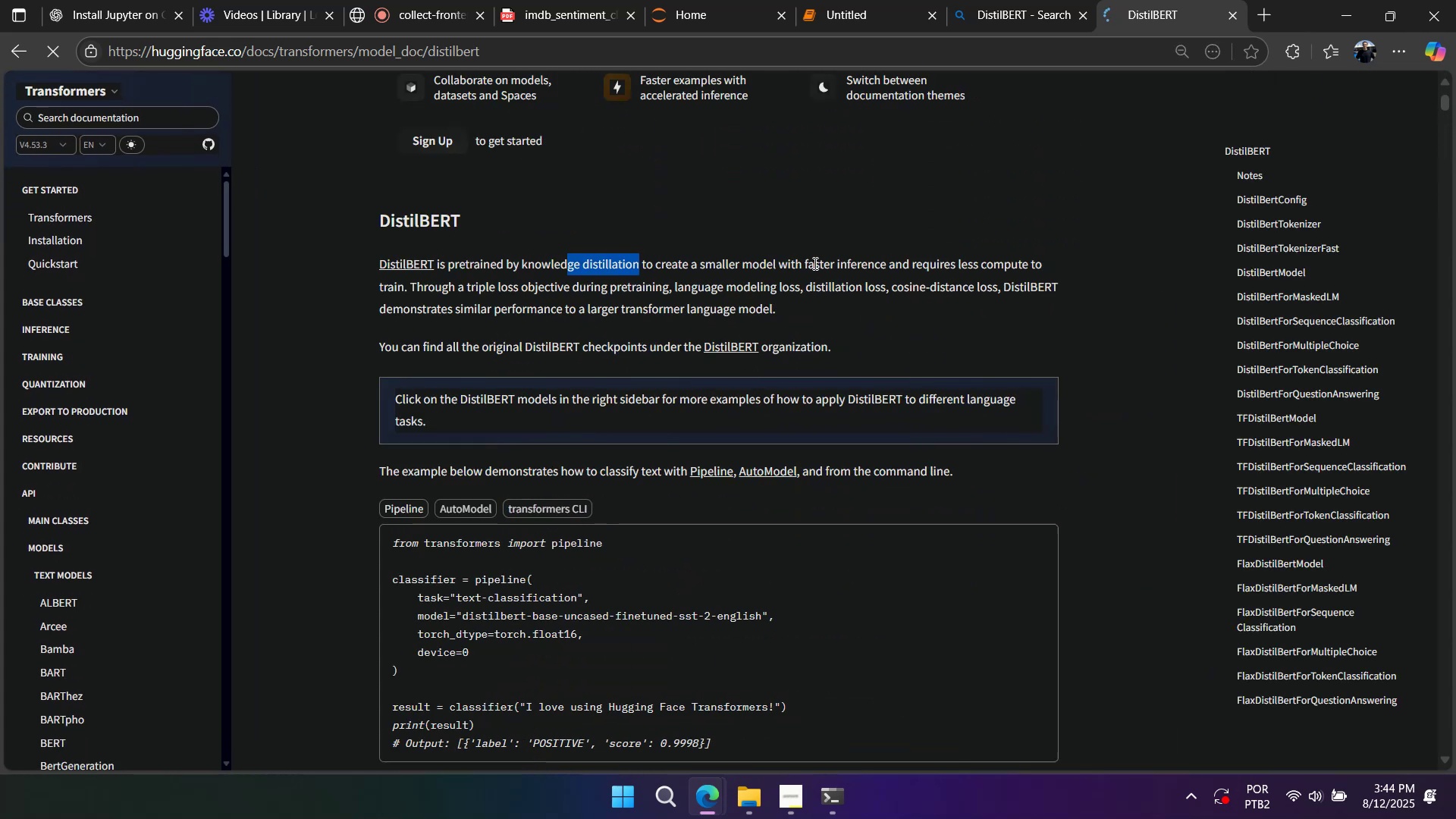 
double_click([529, 266])
 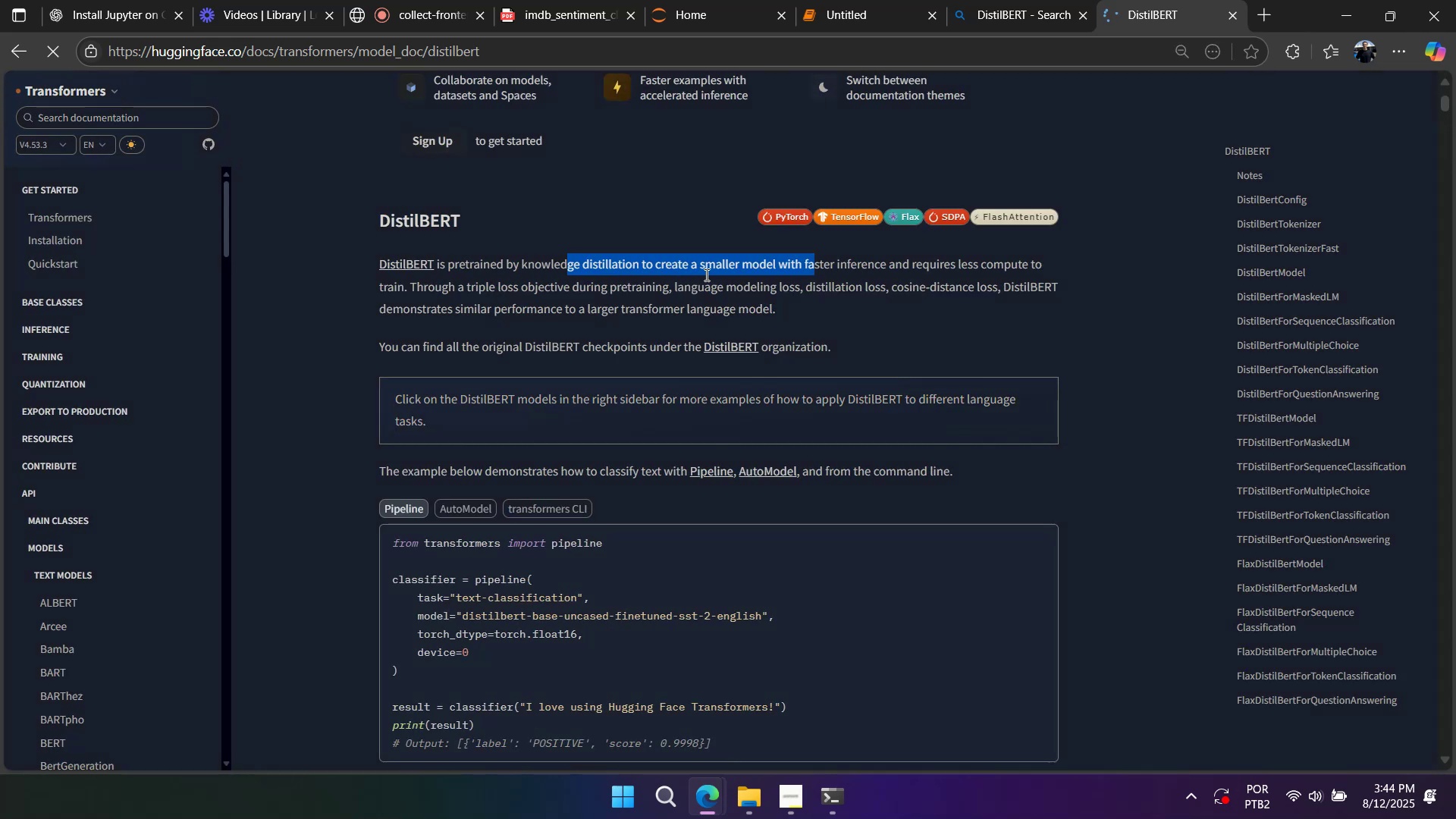 
left_click([707, 255])
 